 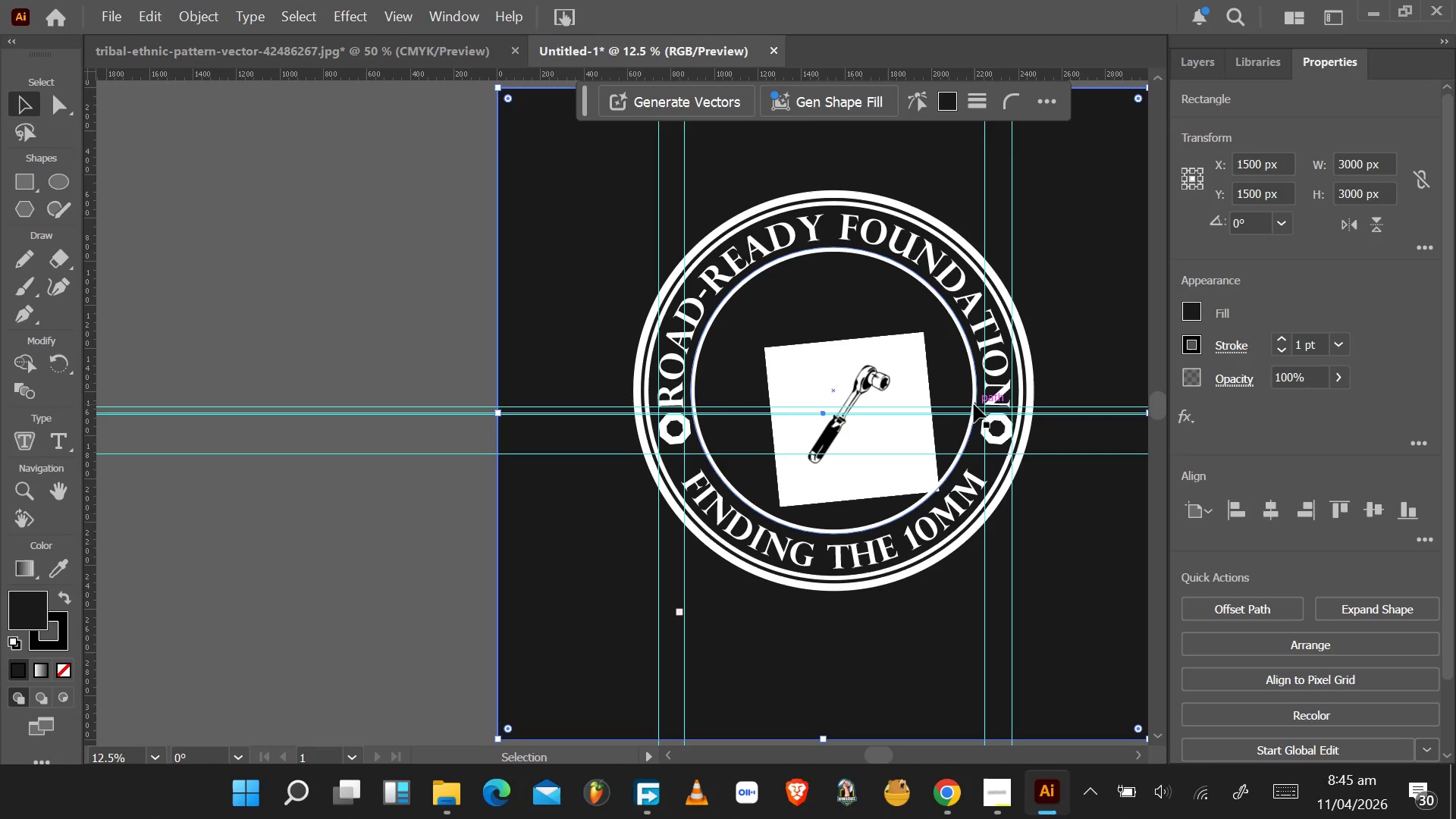 
left_click_drag(start_coordinate=[894, 372], to_coordinate=[852, 334])
 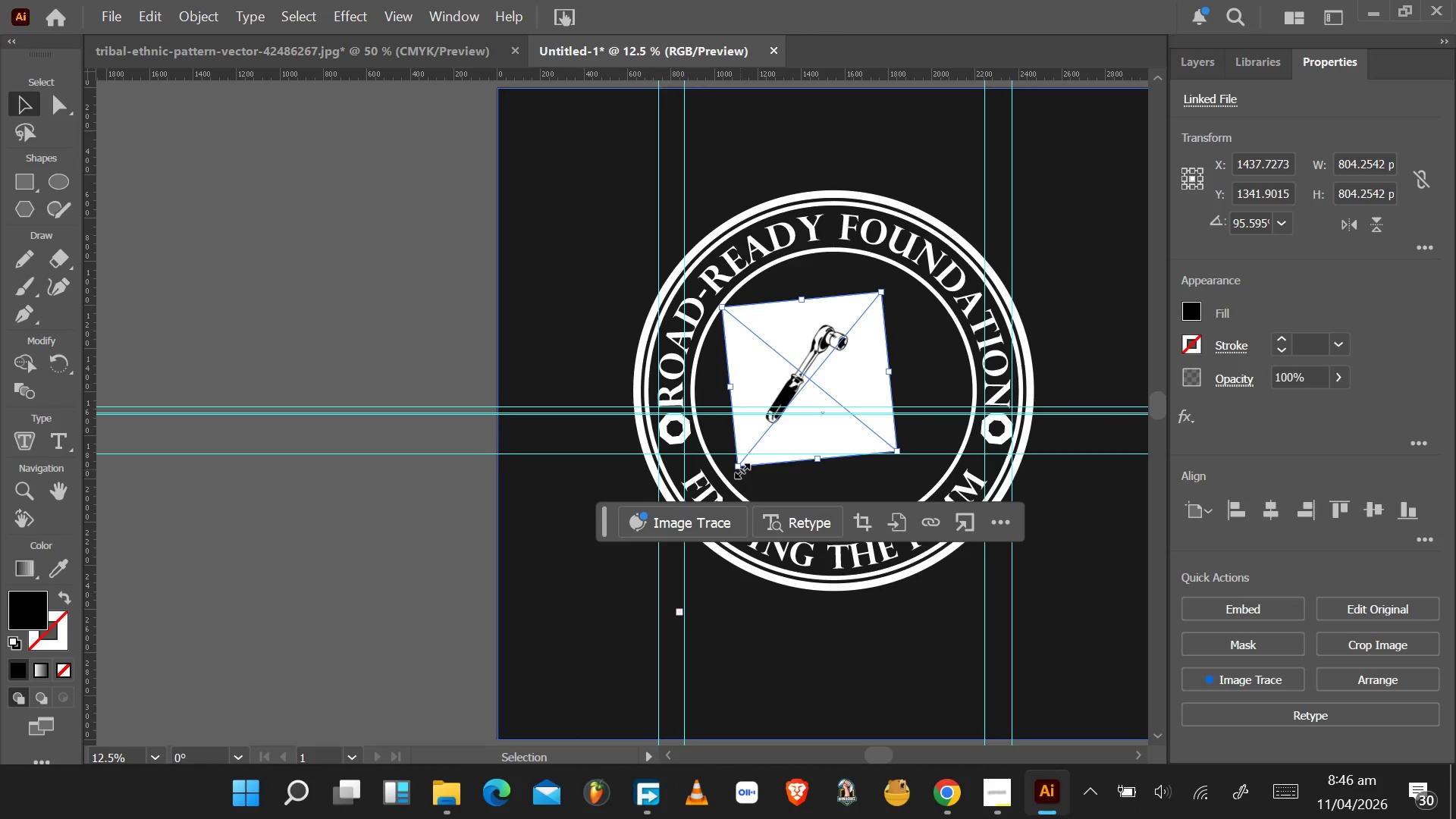 
left_click_drag(start_coordinate=[741, 463], to_coordinate=[598, 635])
 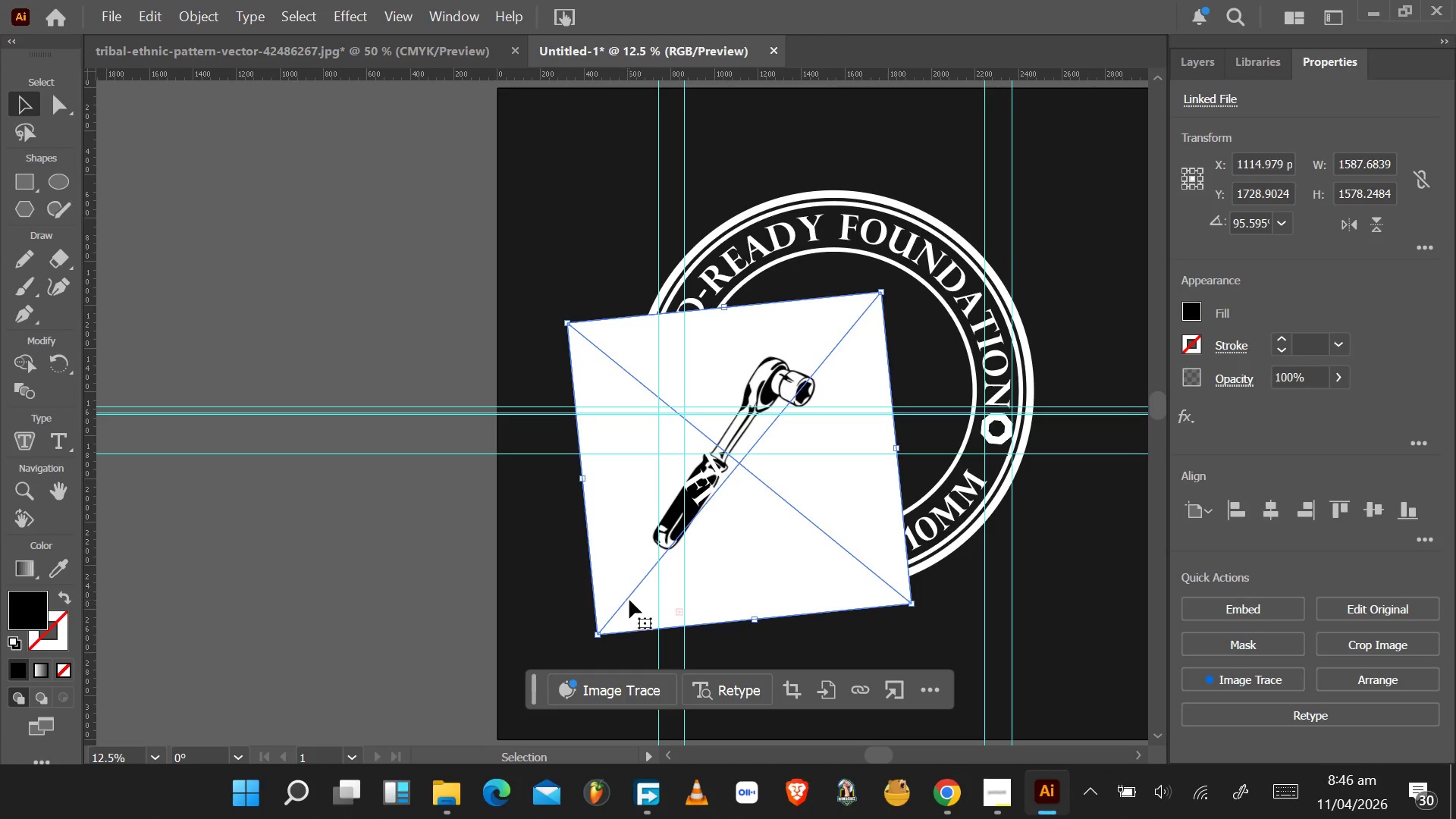 
key(Control+Z)
 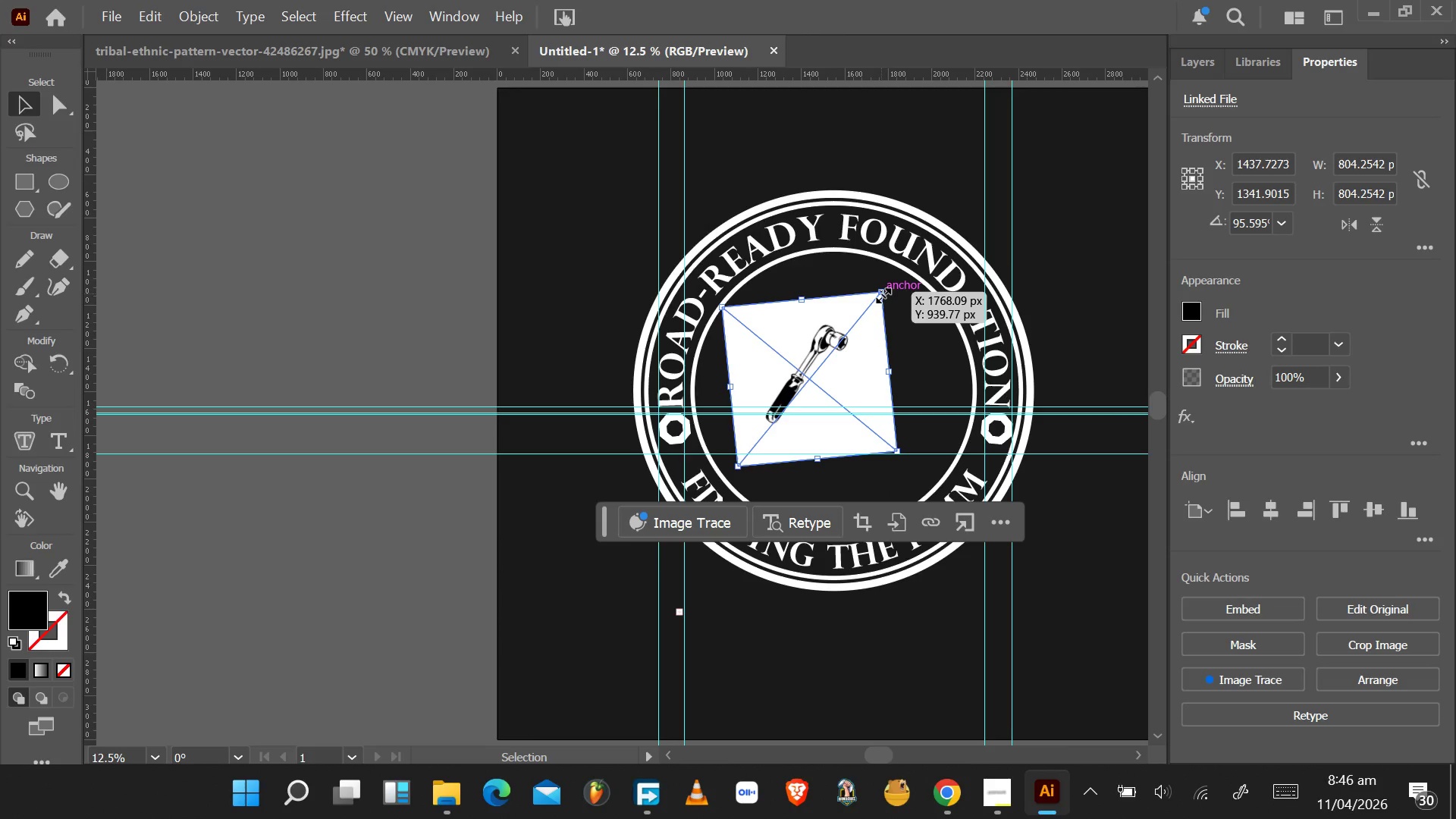 
hold_key(key=ShiftLeft, duration=1.11)
left_click_drag(start_coordinate=[881, 293], to_coordinate=[997, 145])
 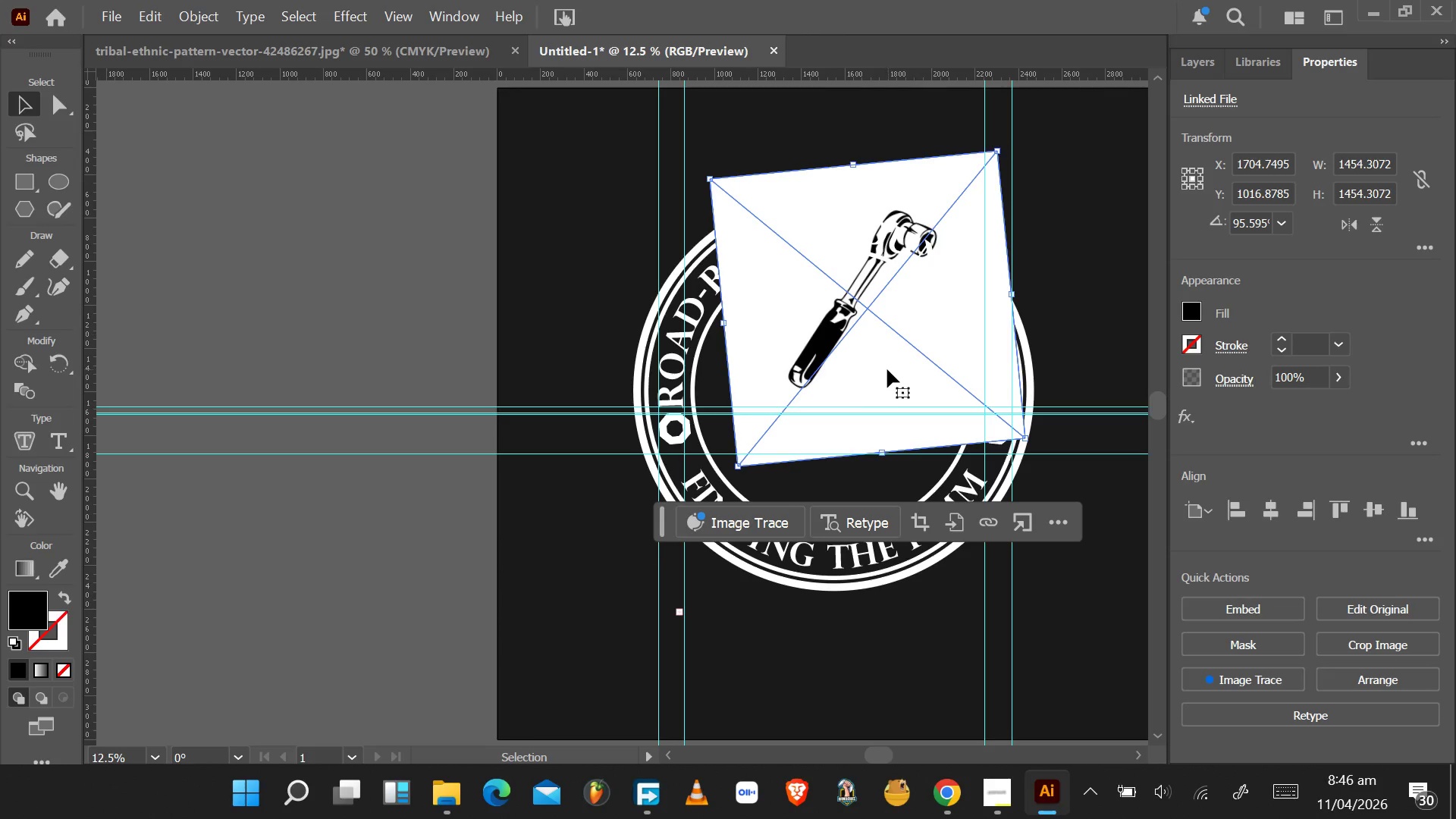 
left_click_drag(start_coordinate=[886, 371], to_coordinate=[858, 461])
 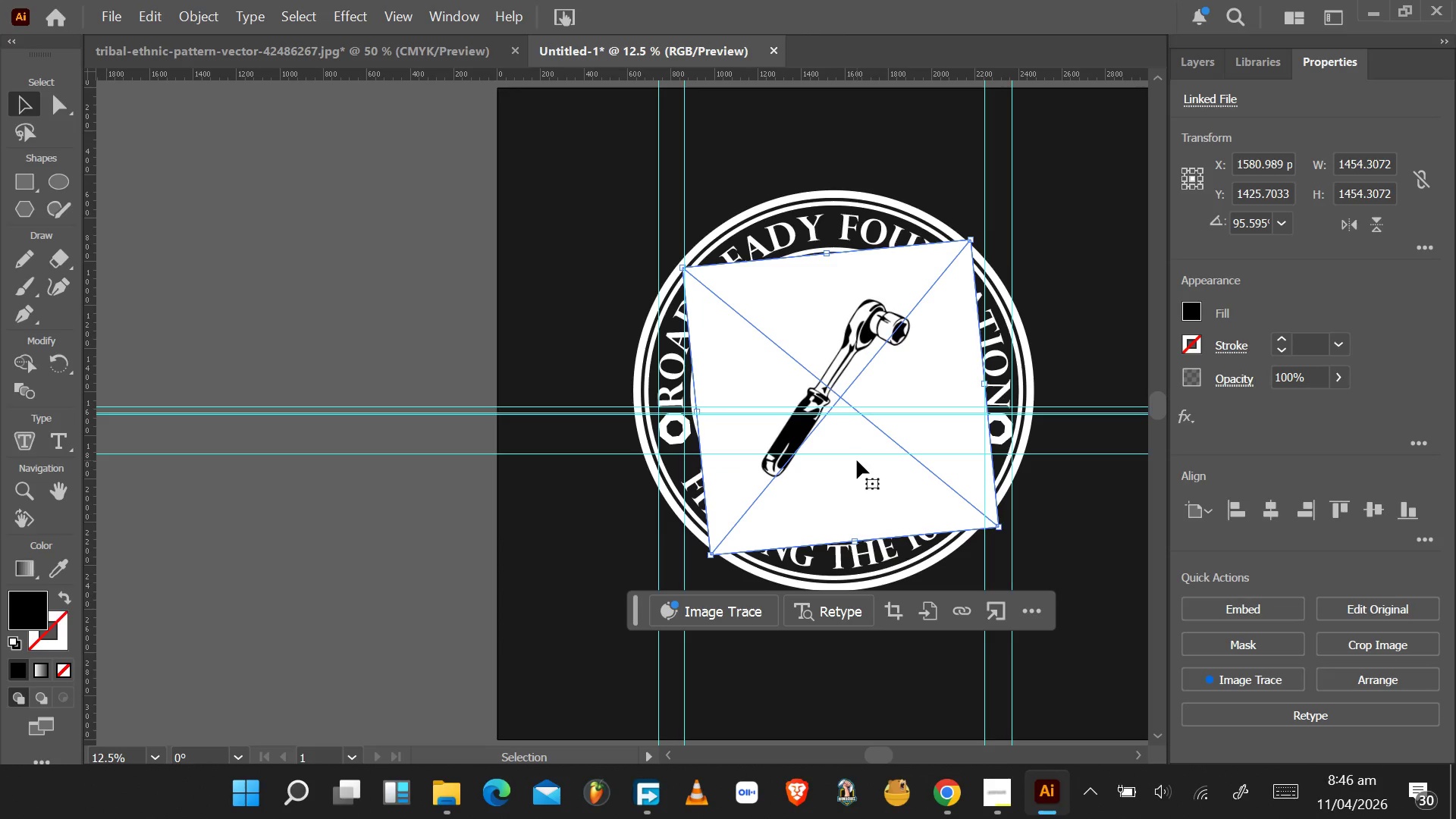 
left_click([857, 460])
 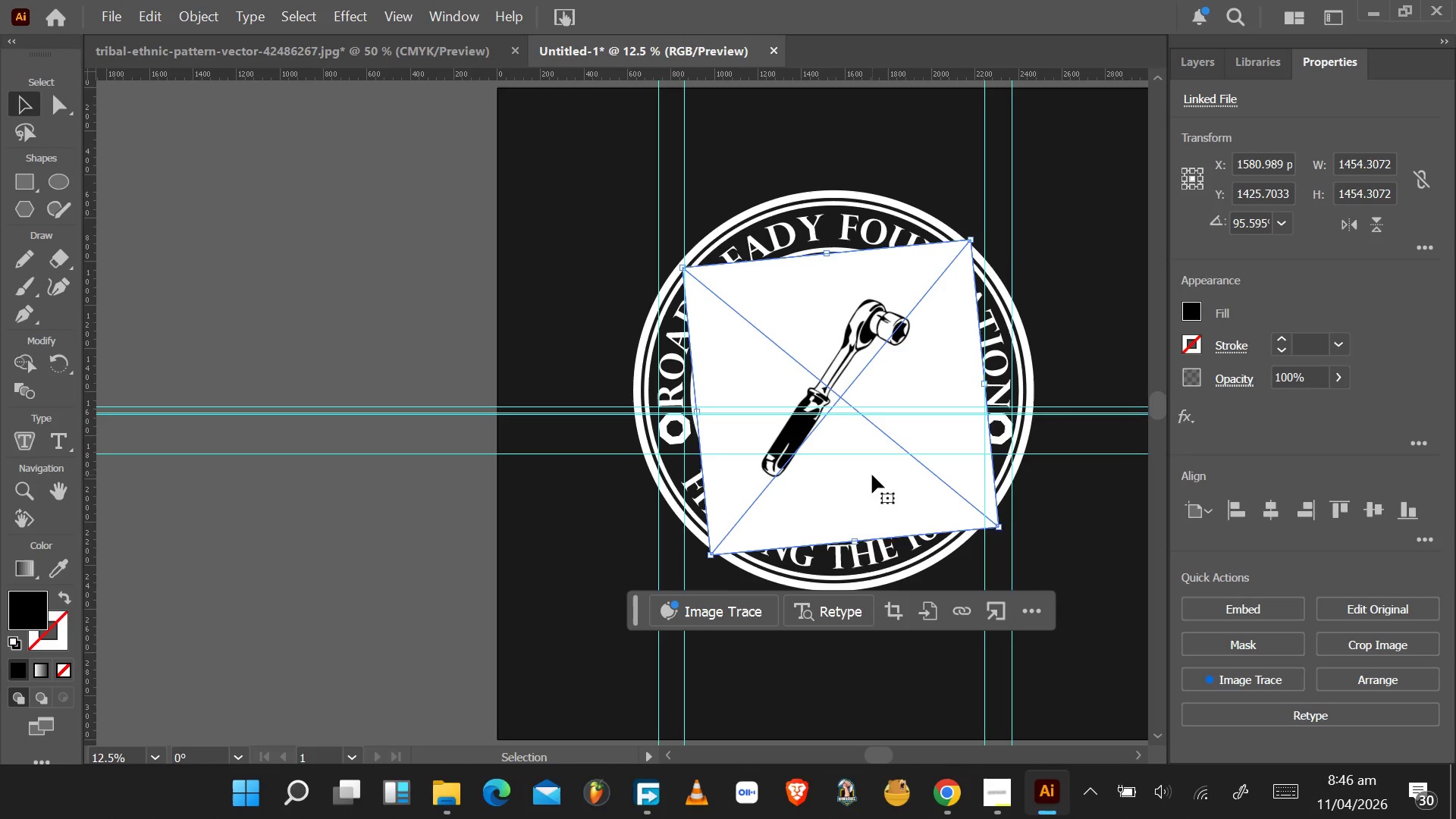 
key(Control+I)
 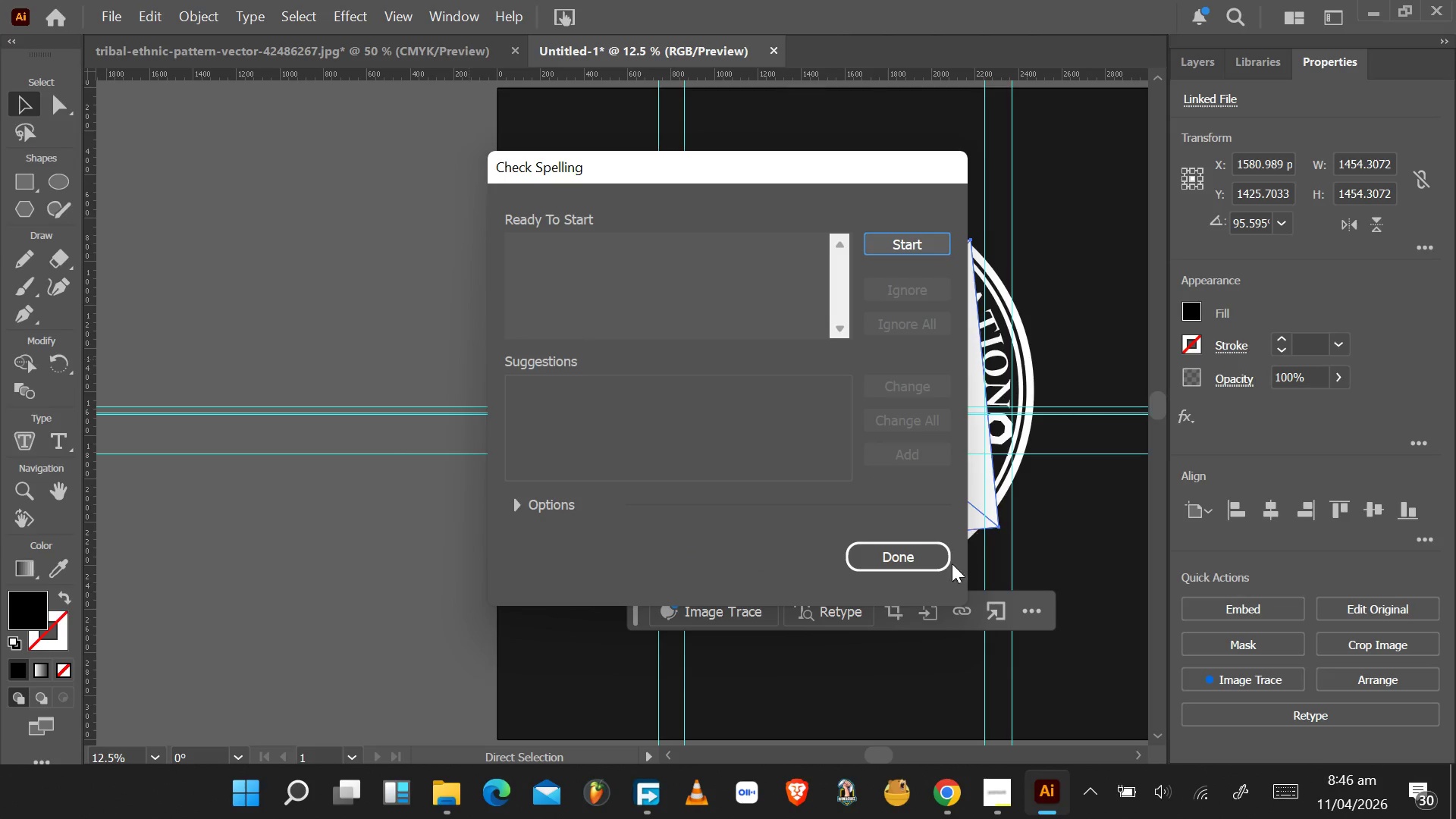 
left_click([934, 556])
 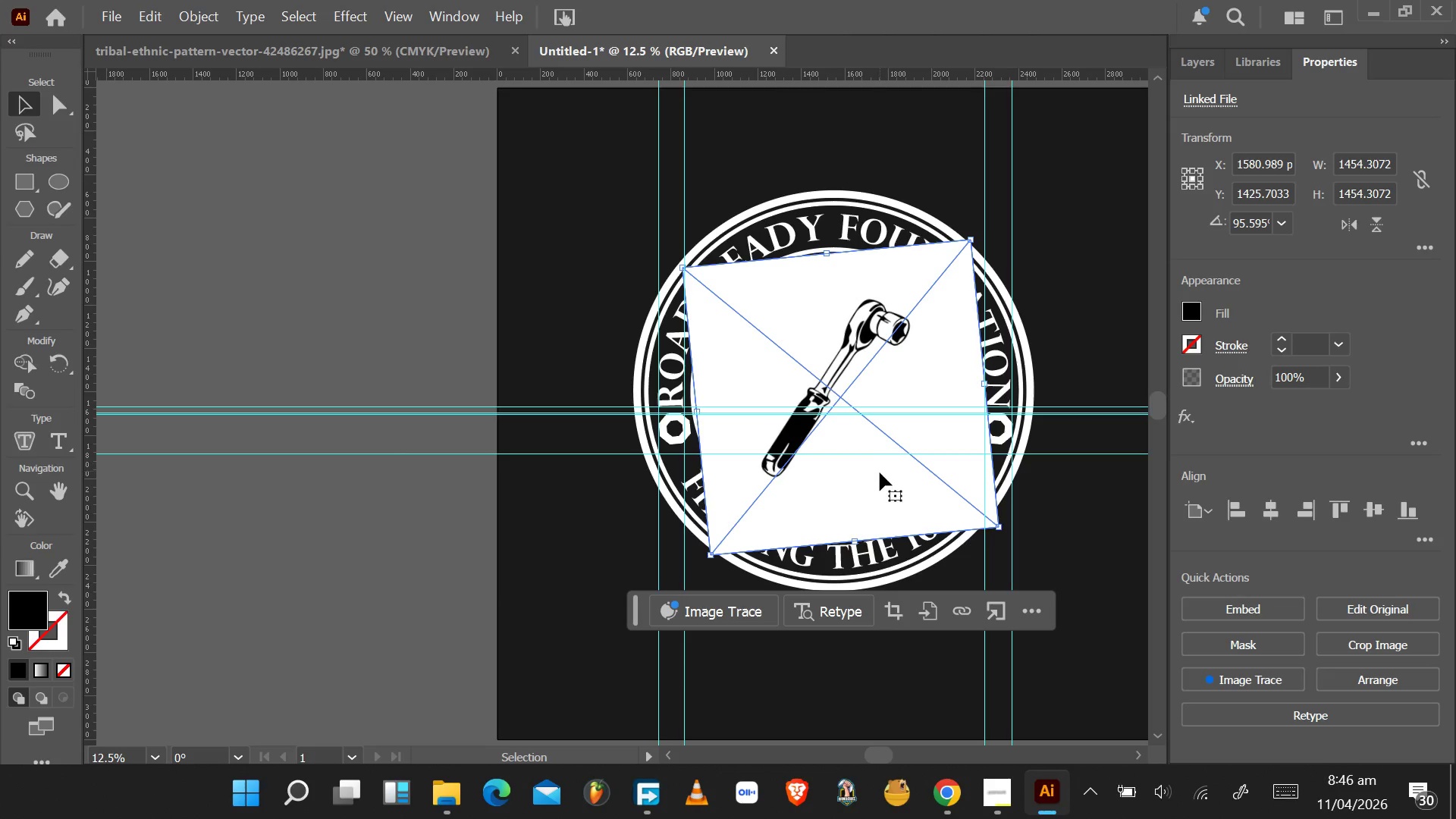 
right_click([879, 484])
 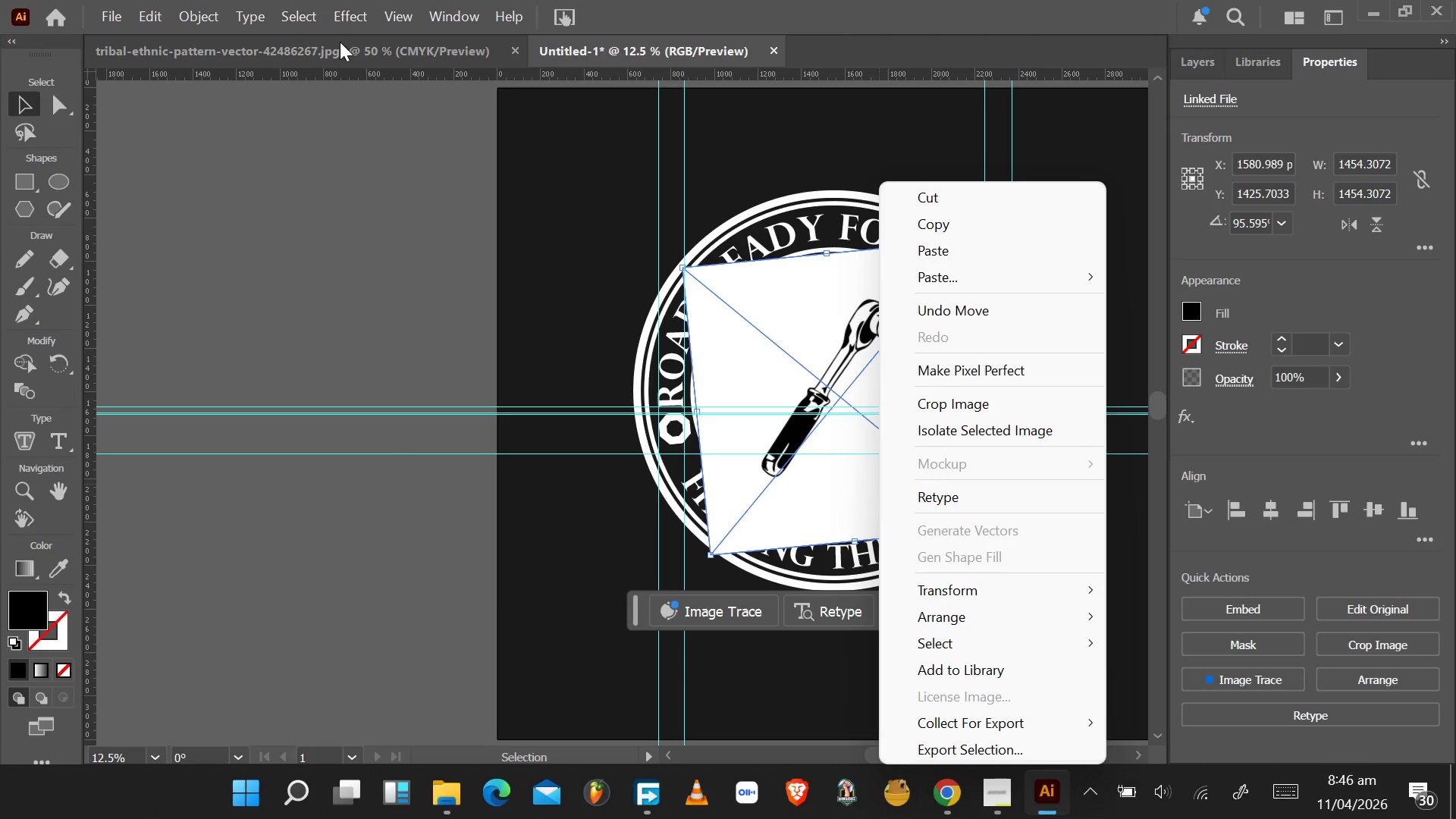 
left_click([354, 20])
 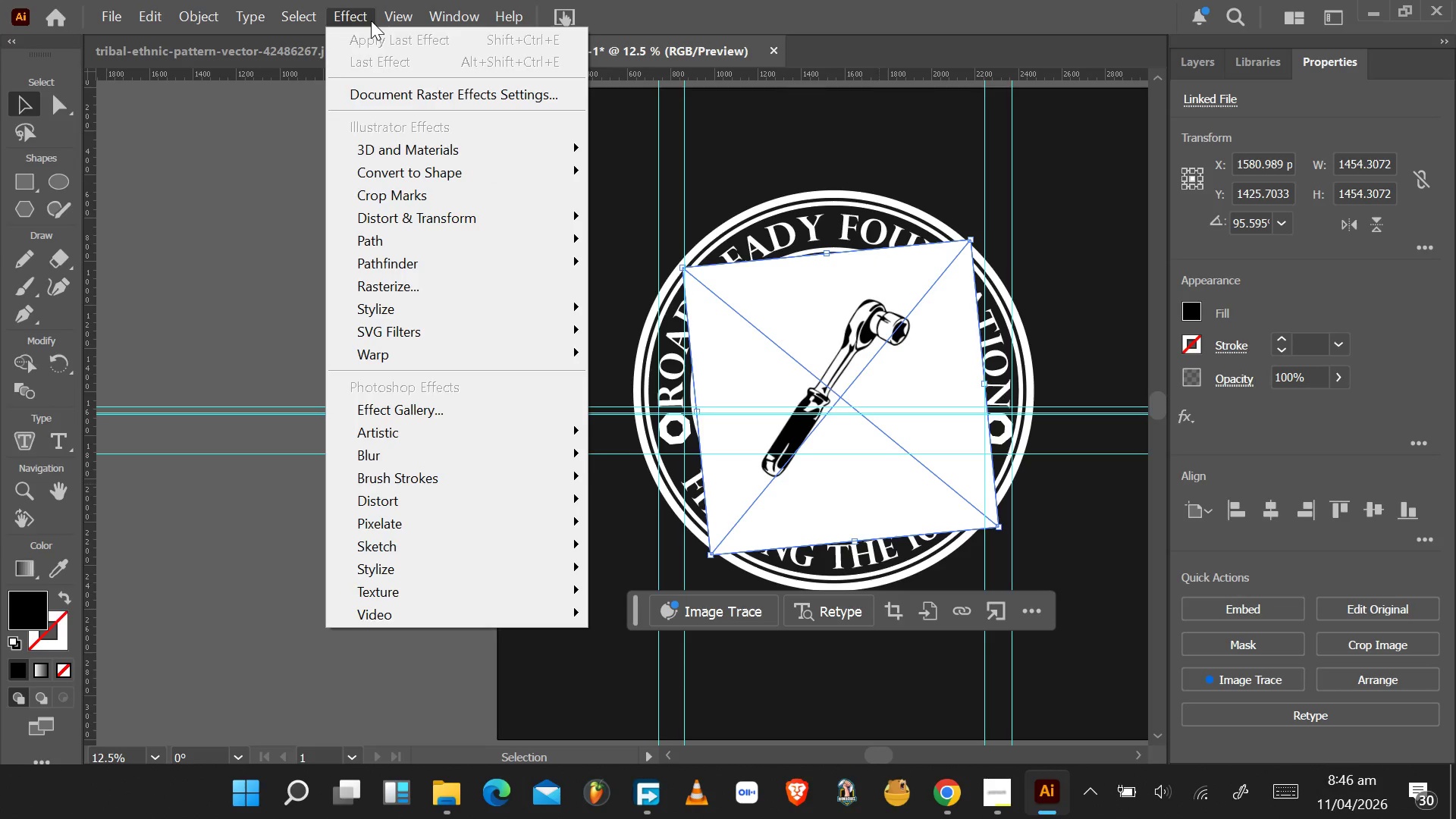 
wait(10.75)
 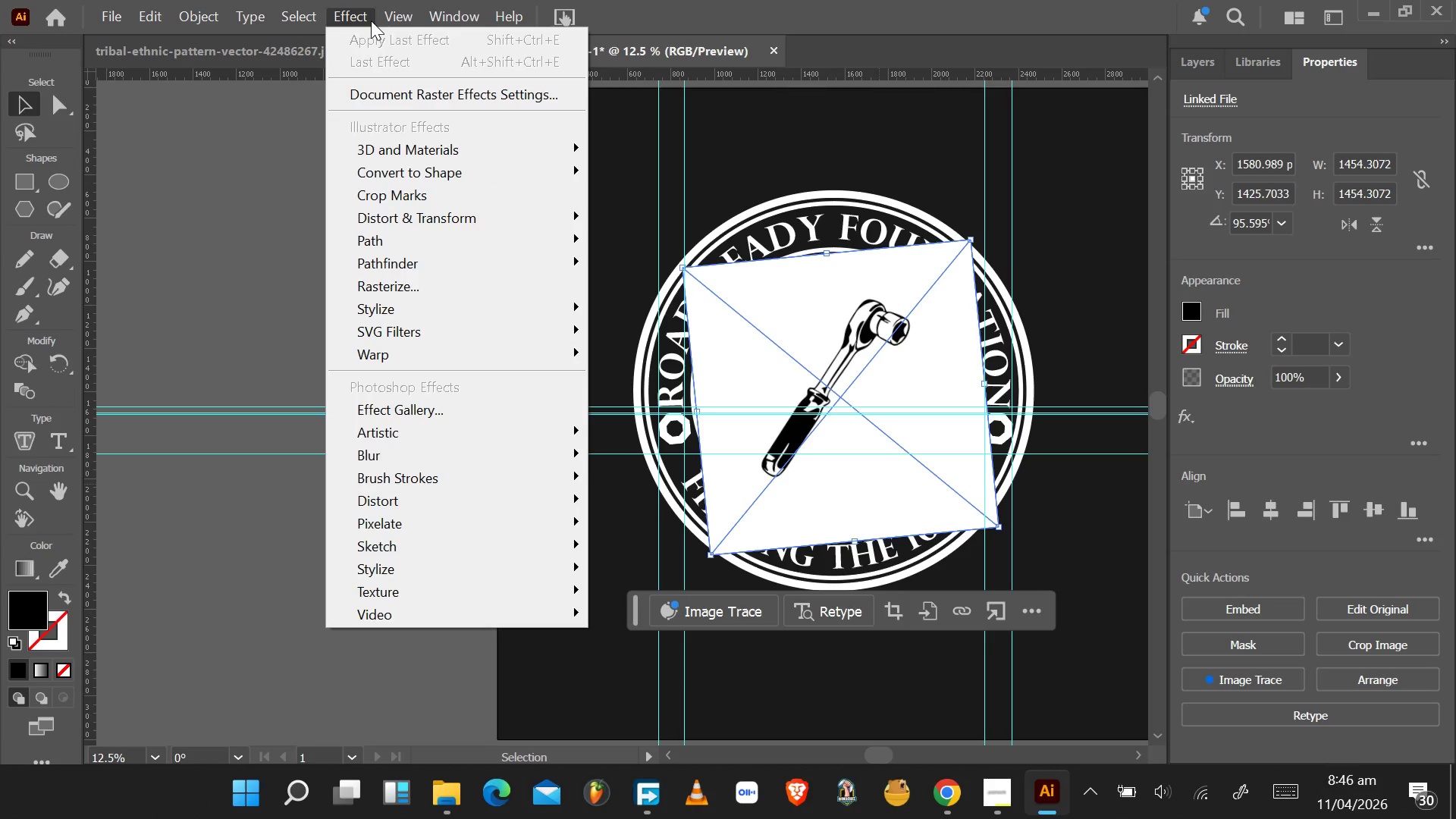 
left_click([1267, 676])
 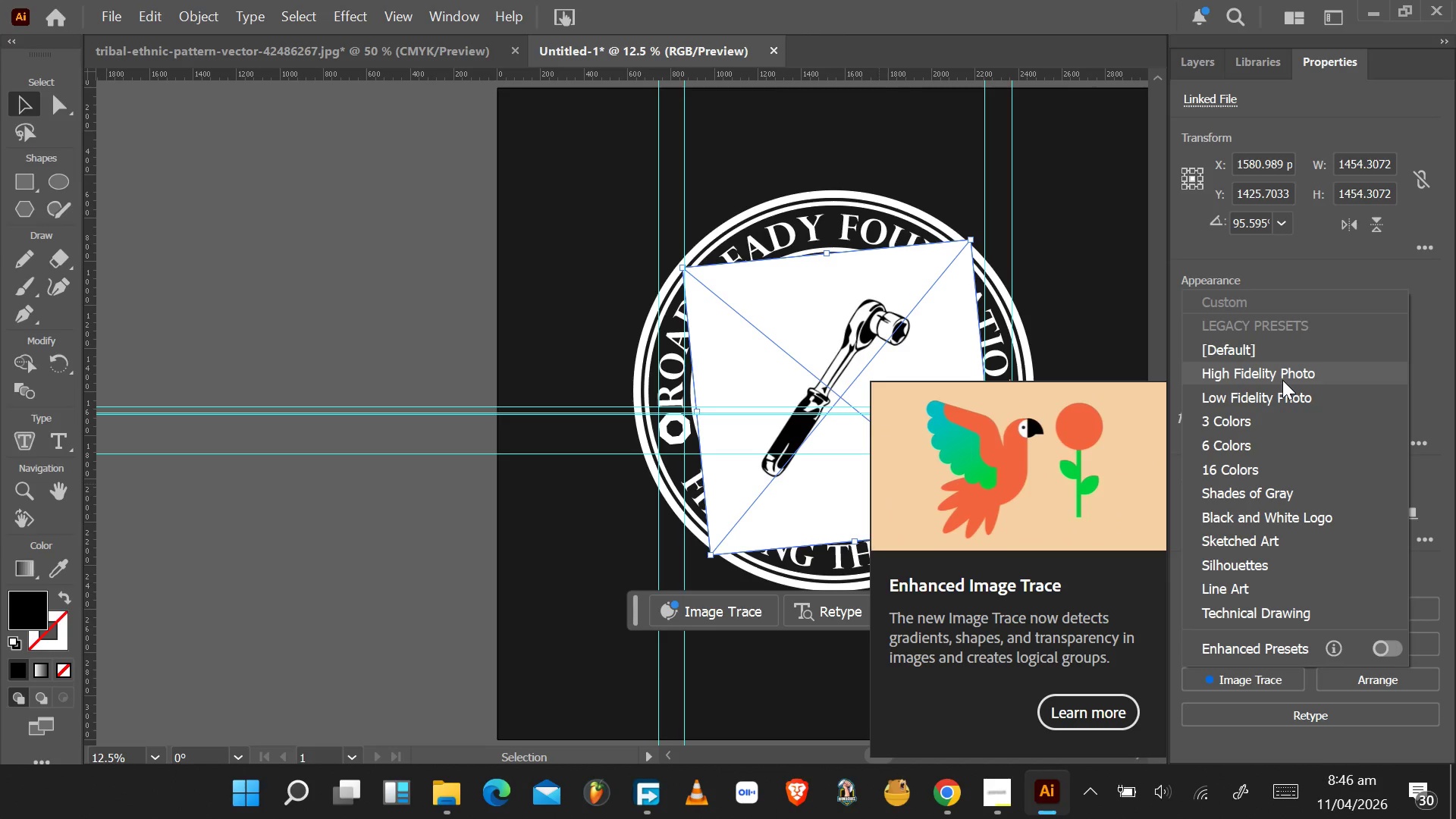 
wait(7.12)
 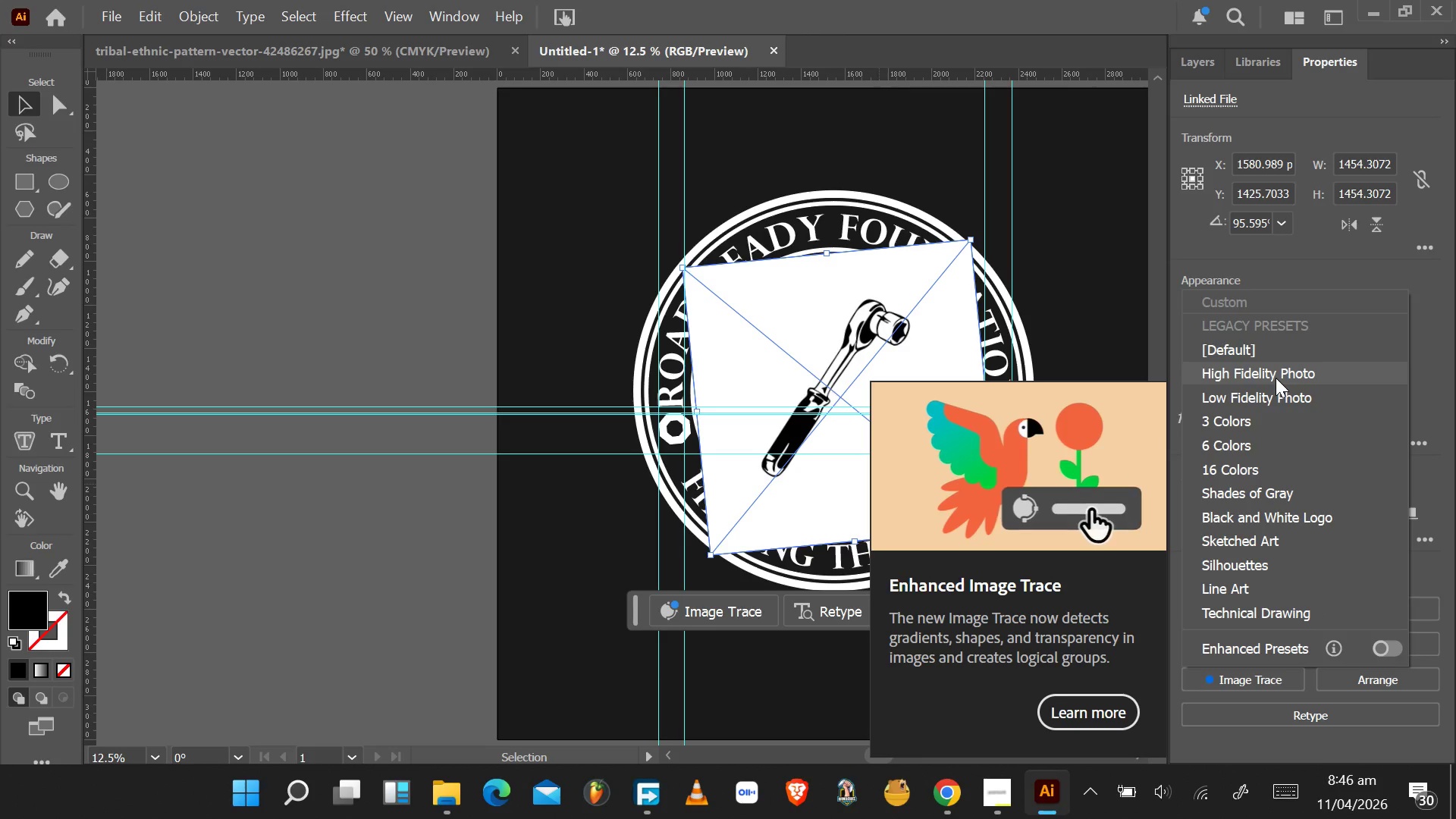 
left_click([1276, 524])
 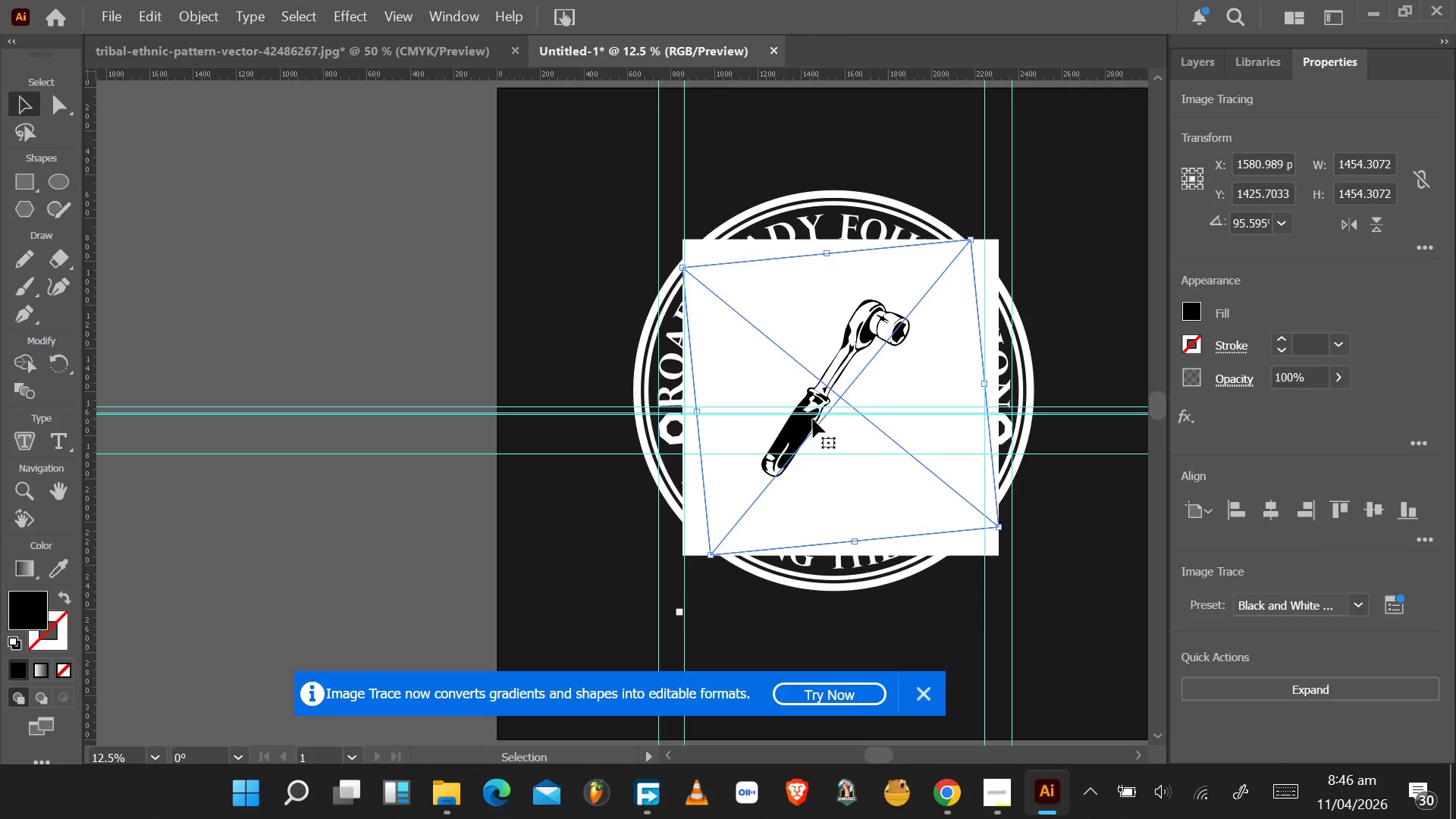 
wait(6.53)
 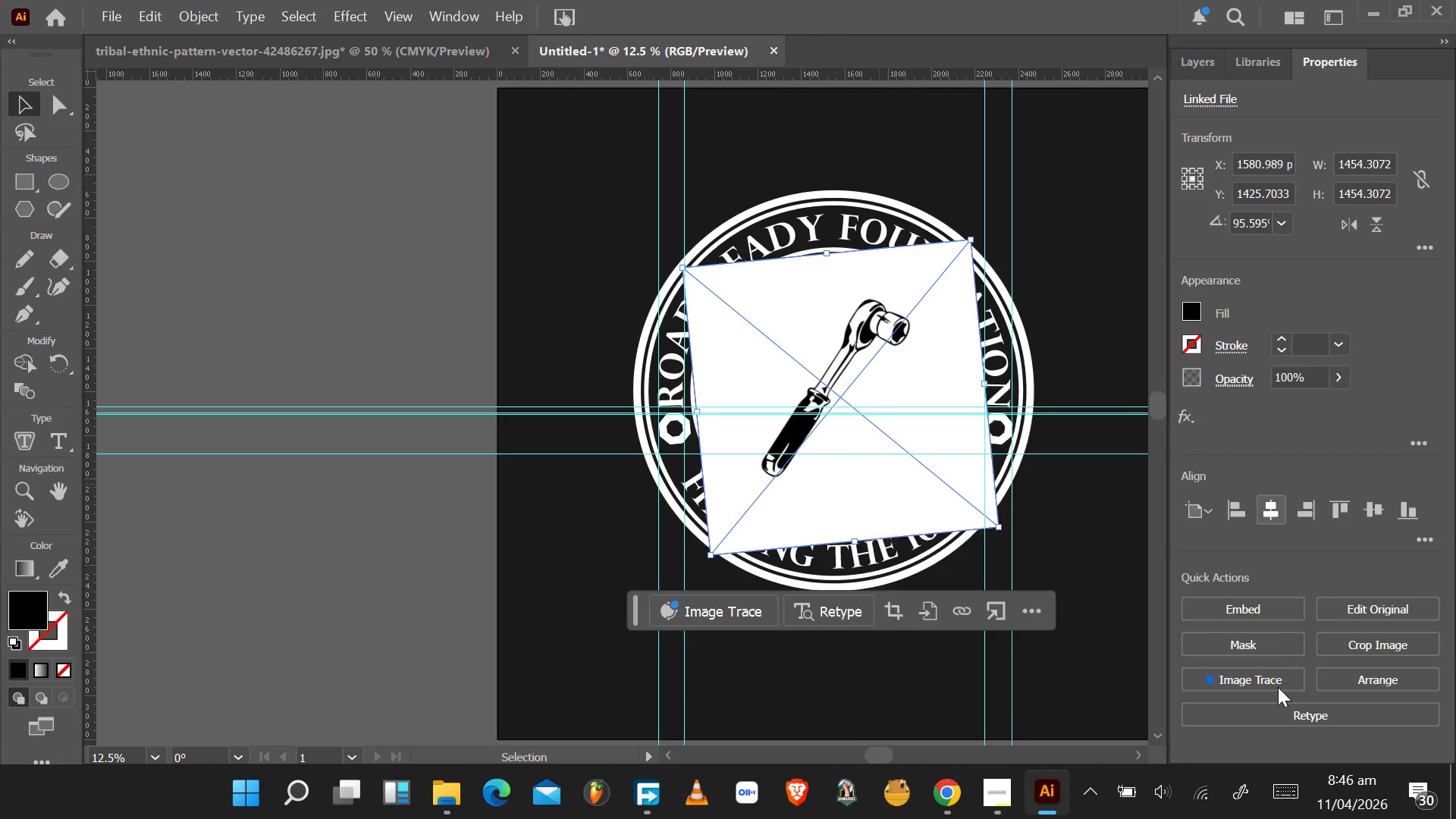 
left_click([832, 683])
 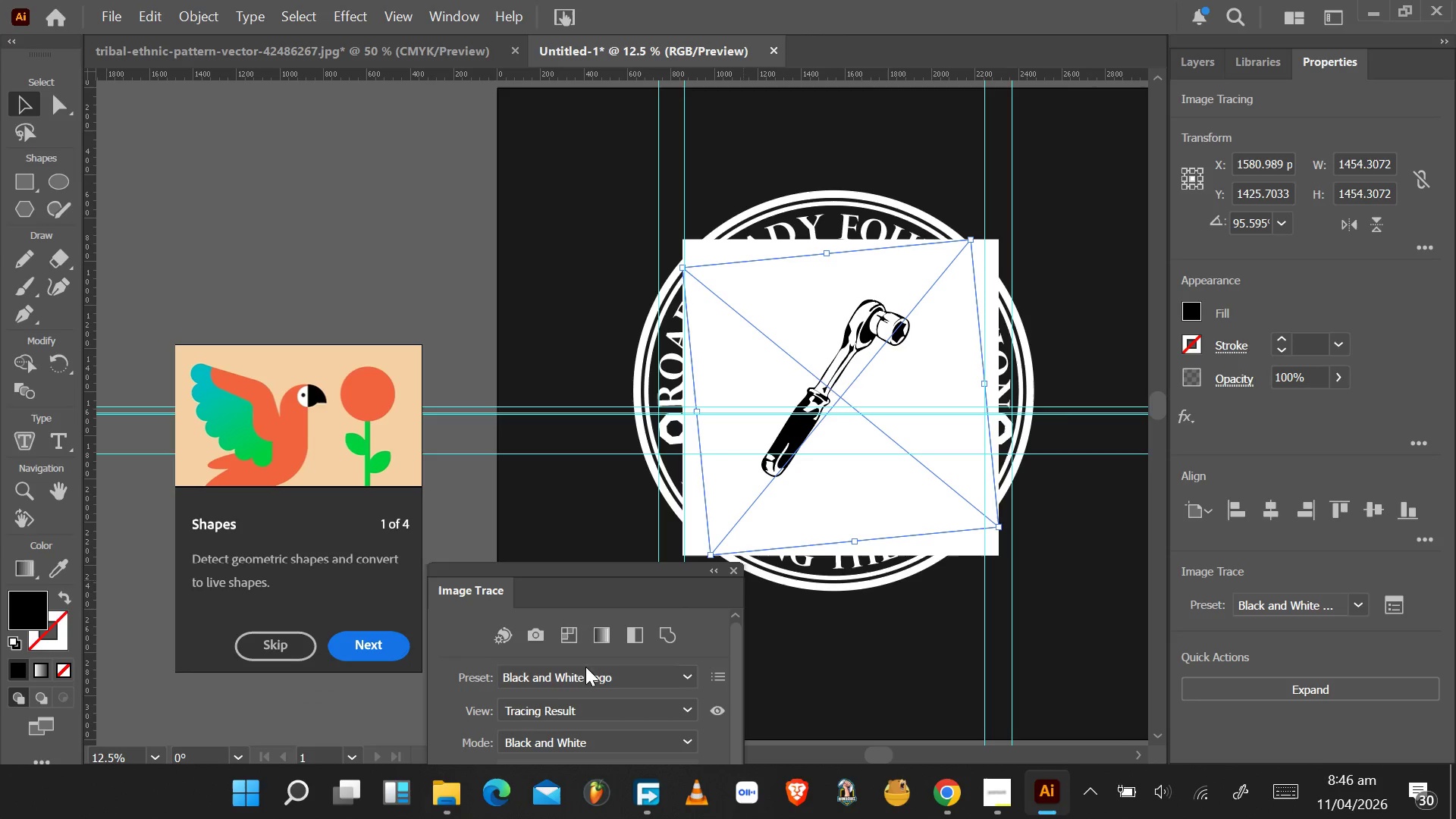 
left_click([575, 684])
 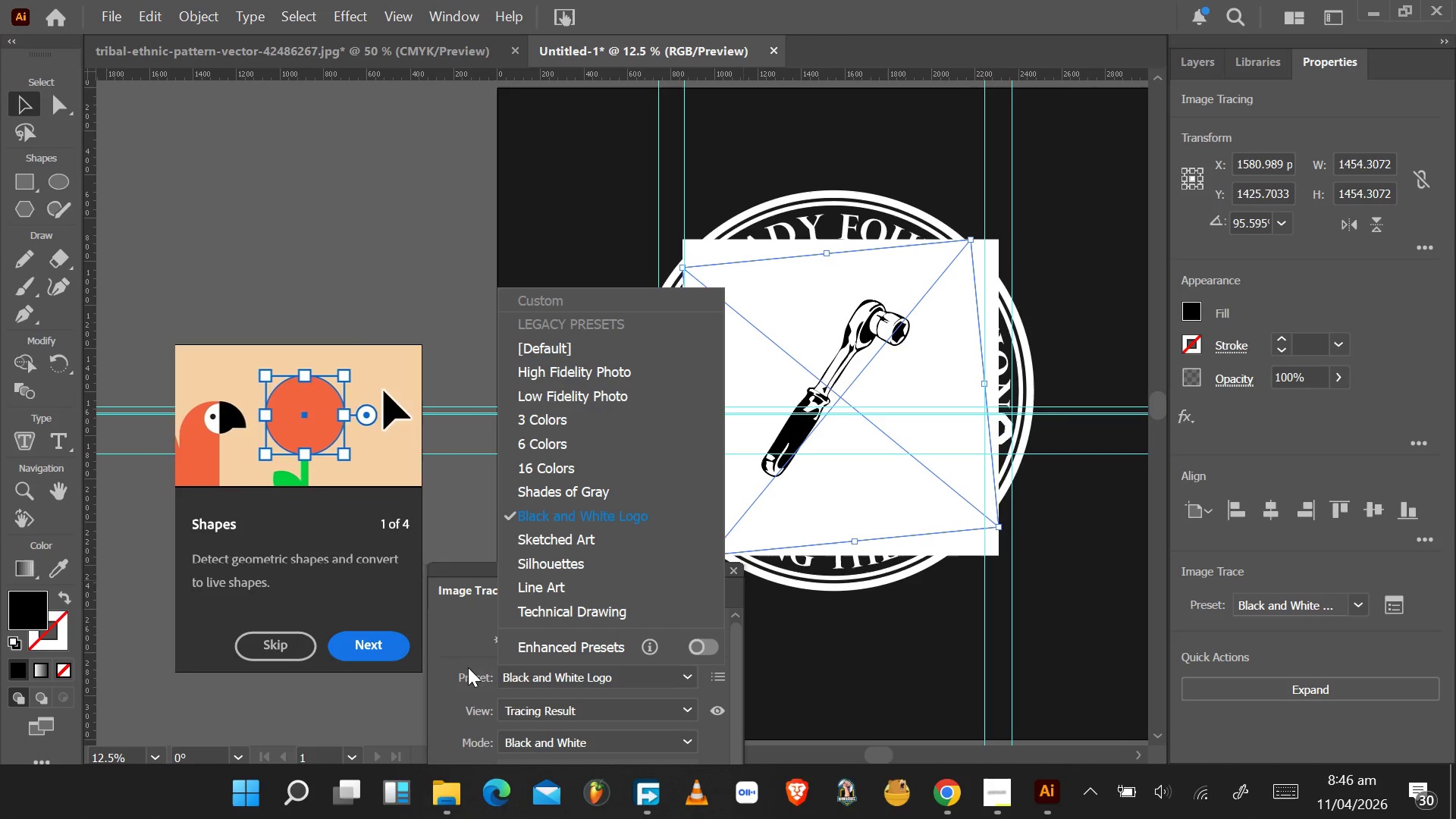 
left_click([462, 652])
 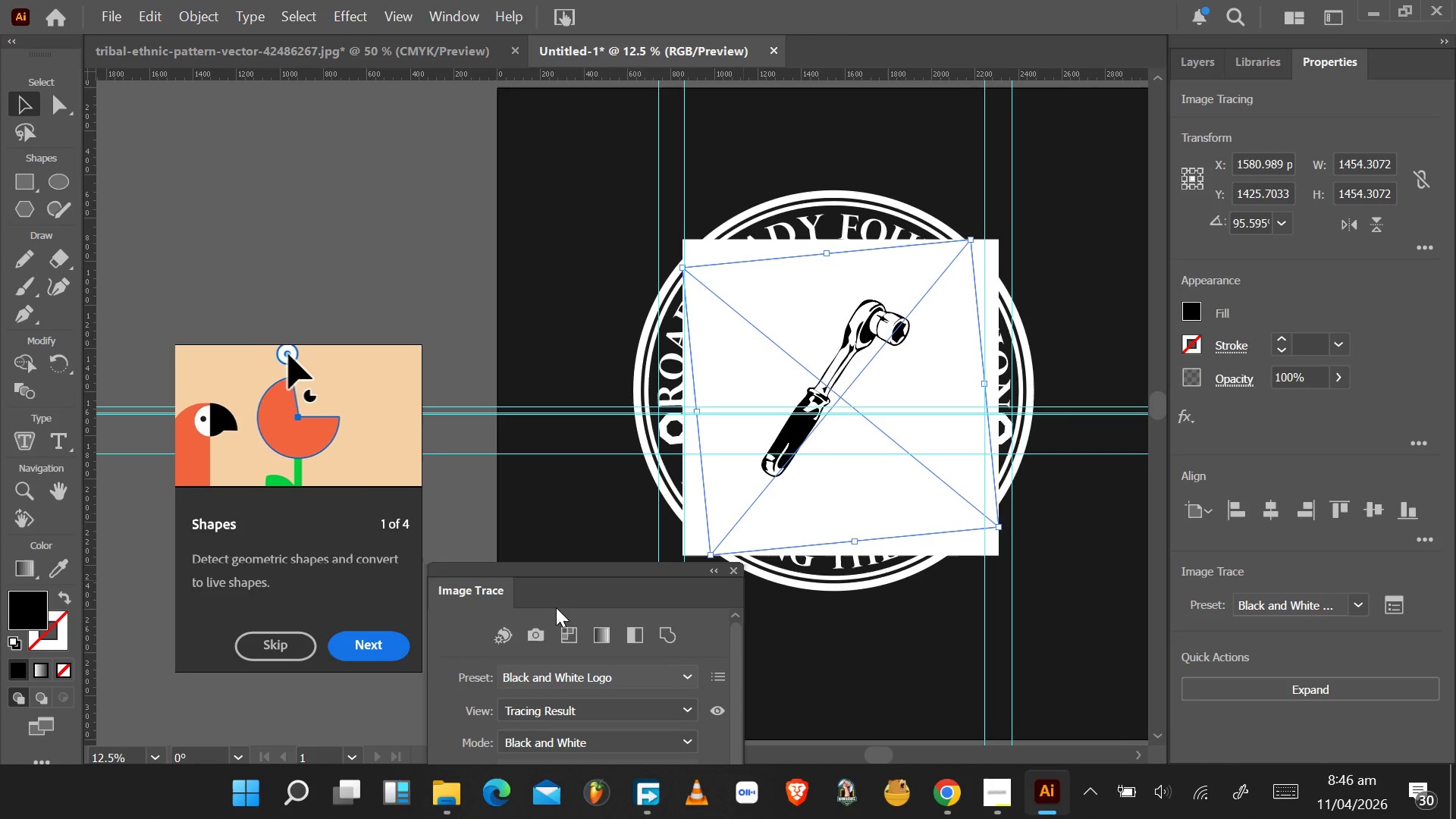 
left_click_drag(start_coordinate=[560, 588], to_coordinate=[538, 397])
 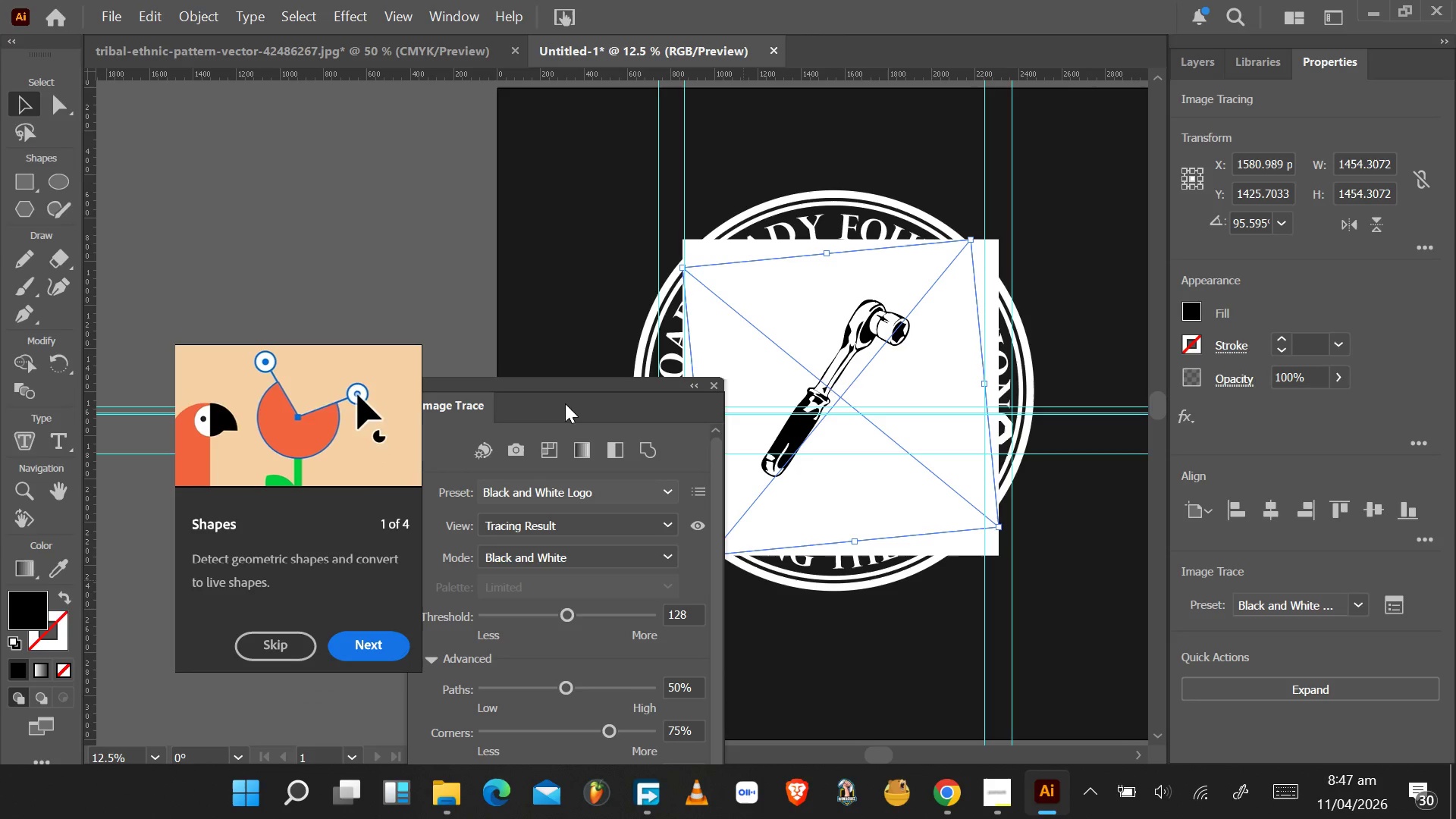 
left_click_drag(start_coordinate=[563, 399], to_coordinate=[502, 60])
 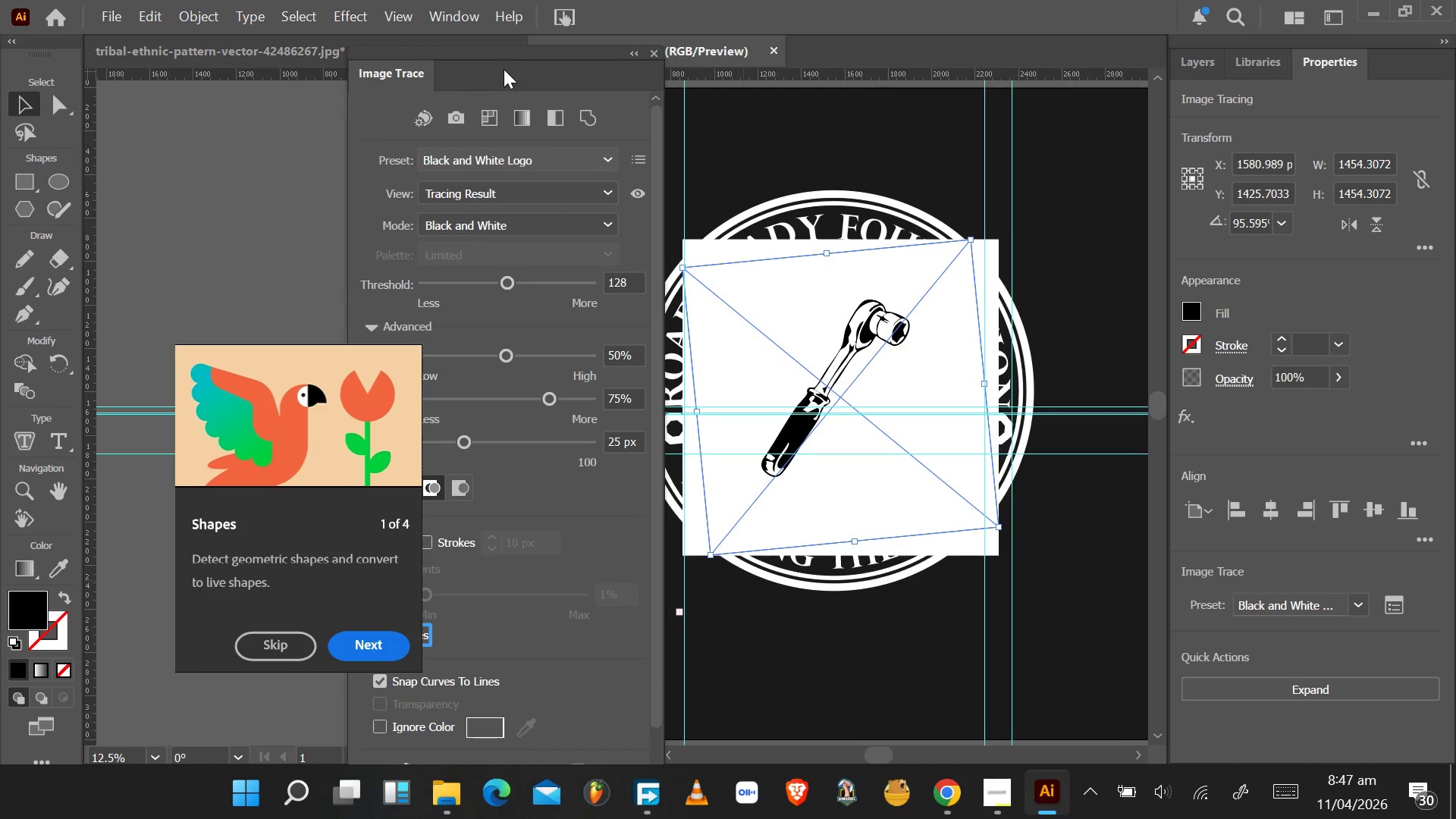 
left_click_drag(start_coordinate=[504, 68], to_coordinate=[497, 54])
 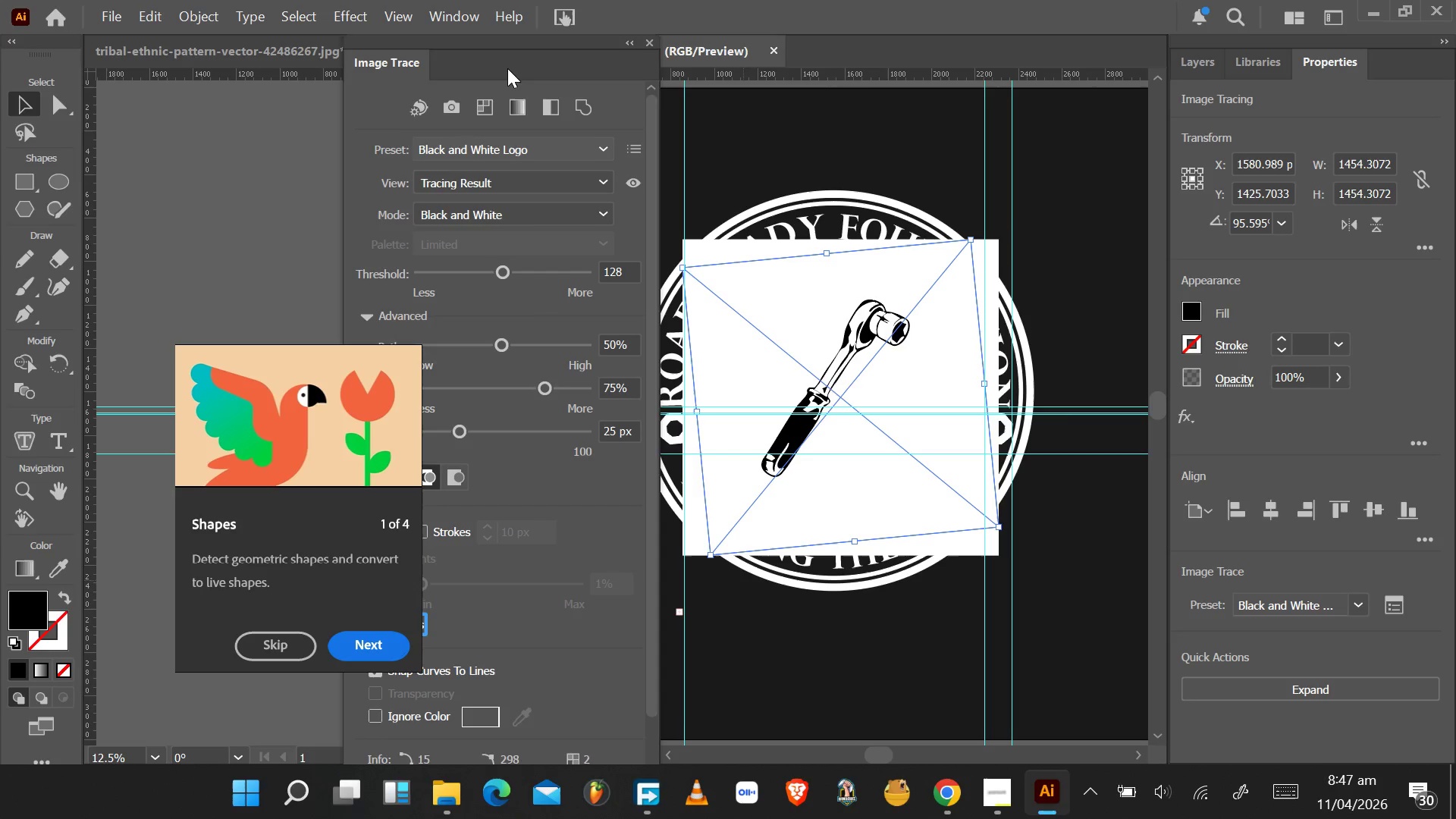 
left_click_drag(start_coordinate=[507, 68], to_coordinate=[507, 106])
 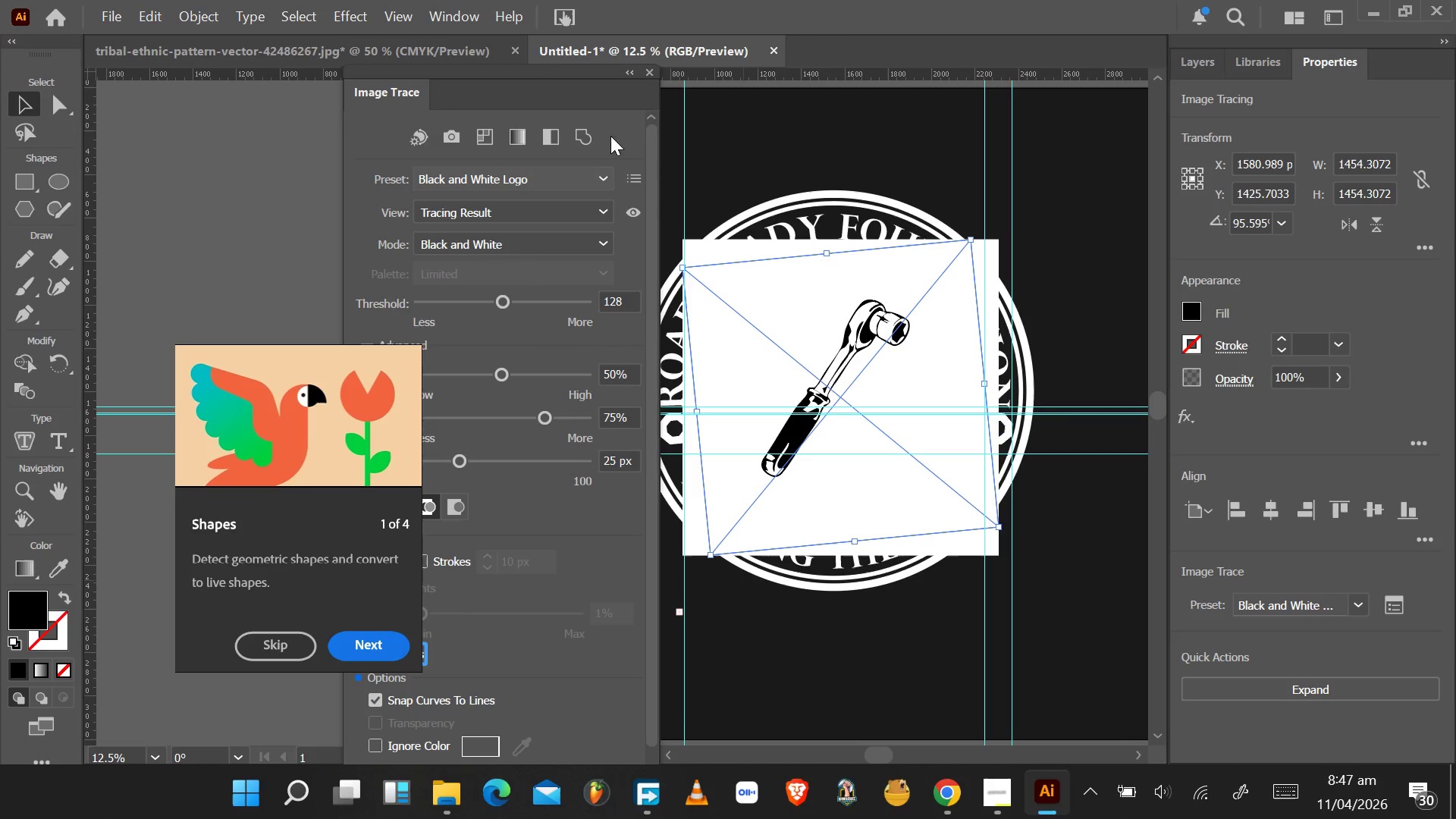 
left_click_drag(start_coordinate=[651, 164], to_coordinate=[640, 319])
 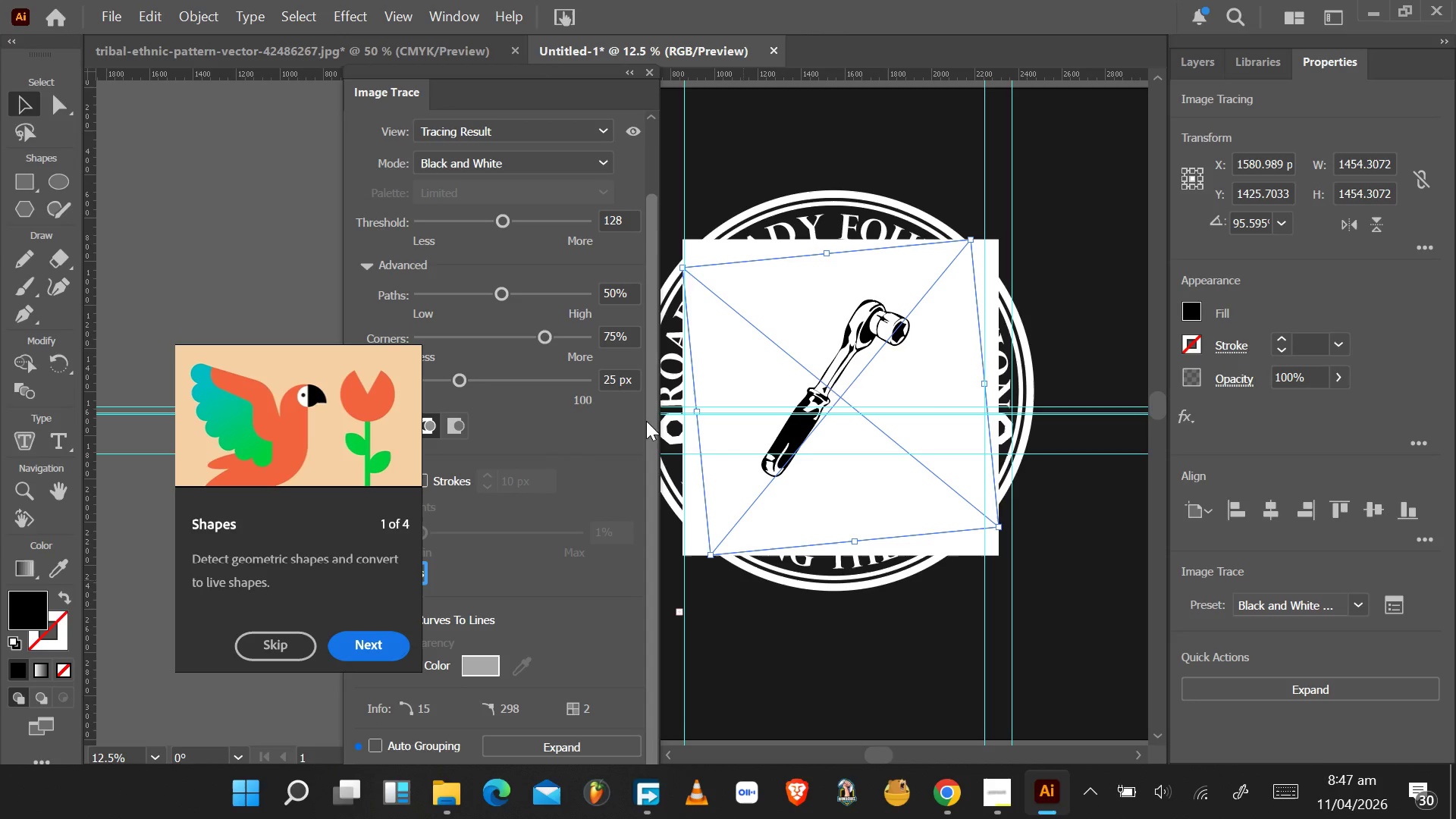 
left_click_drag(start_coordinate=[652, 416], to_coordinate=[664, 296])
 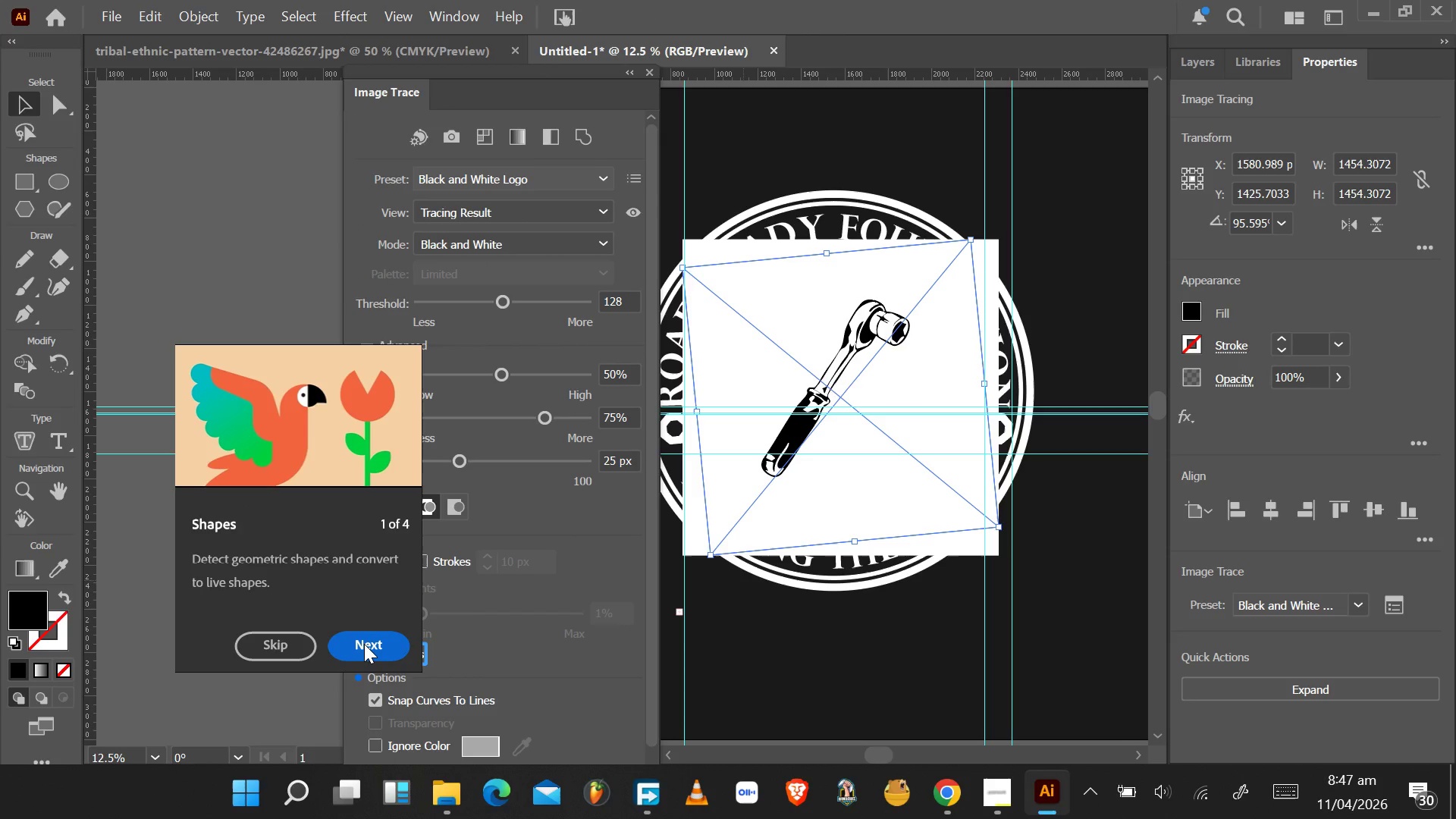 
left_click([365, 644])
 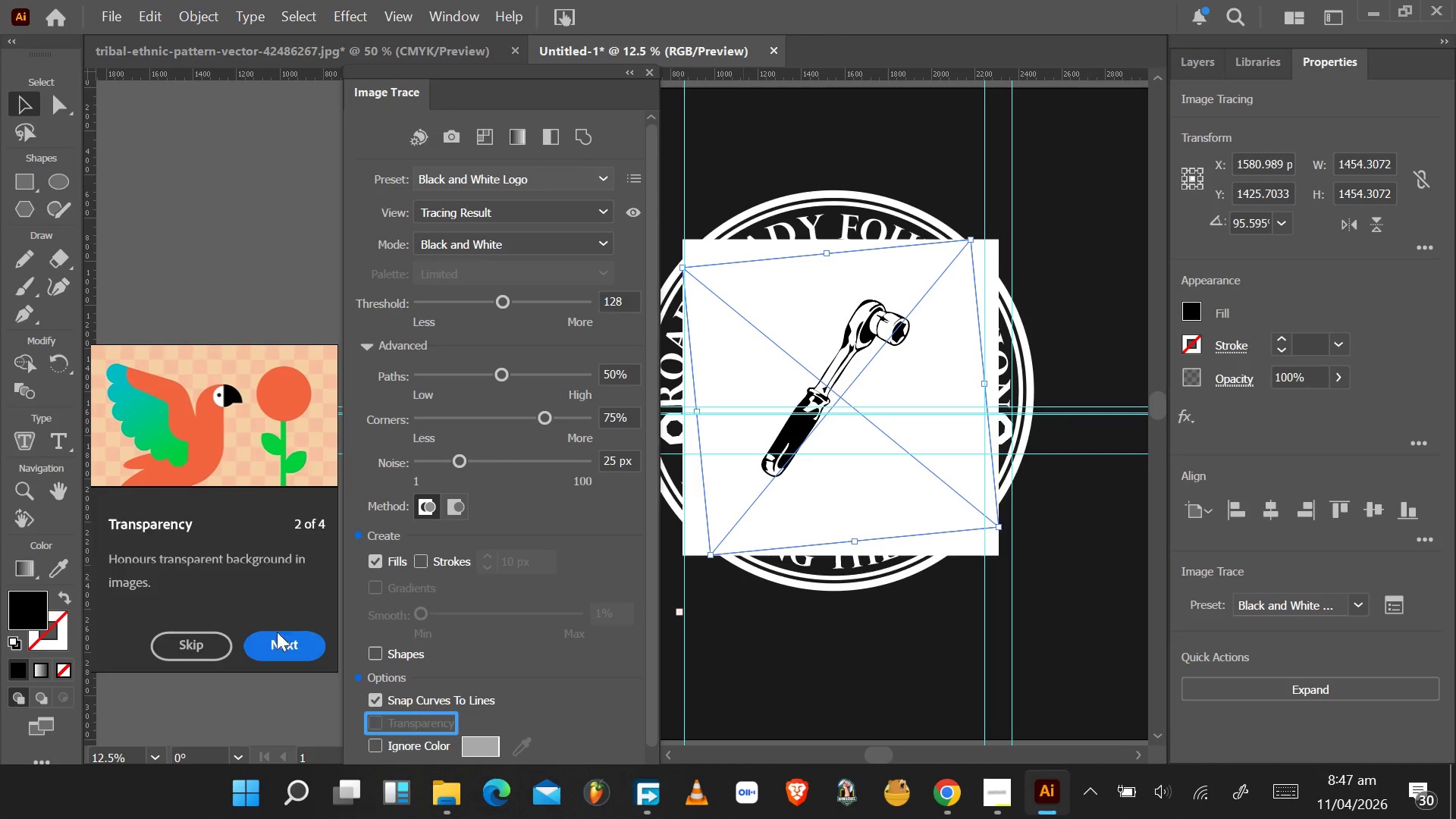 
left_click([203, 647])
 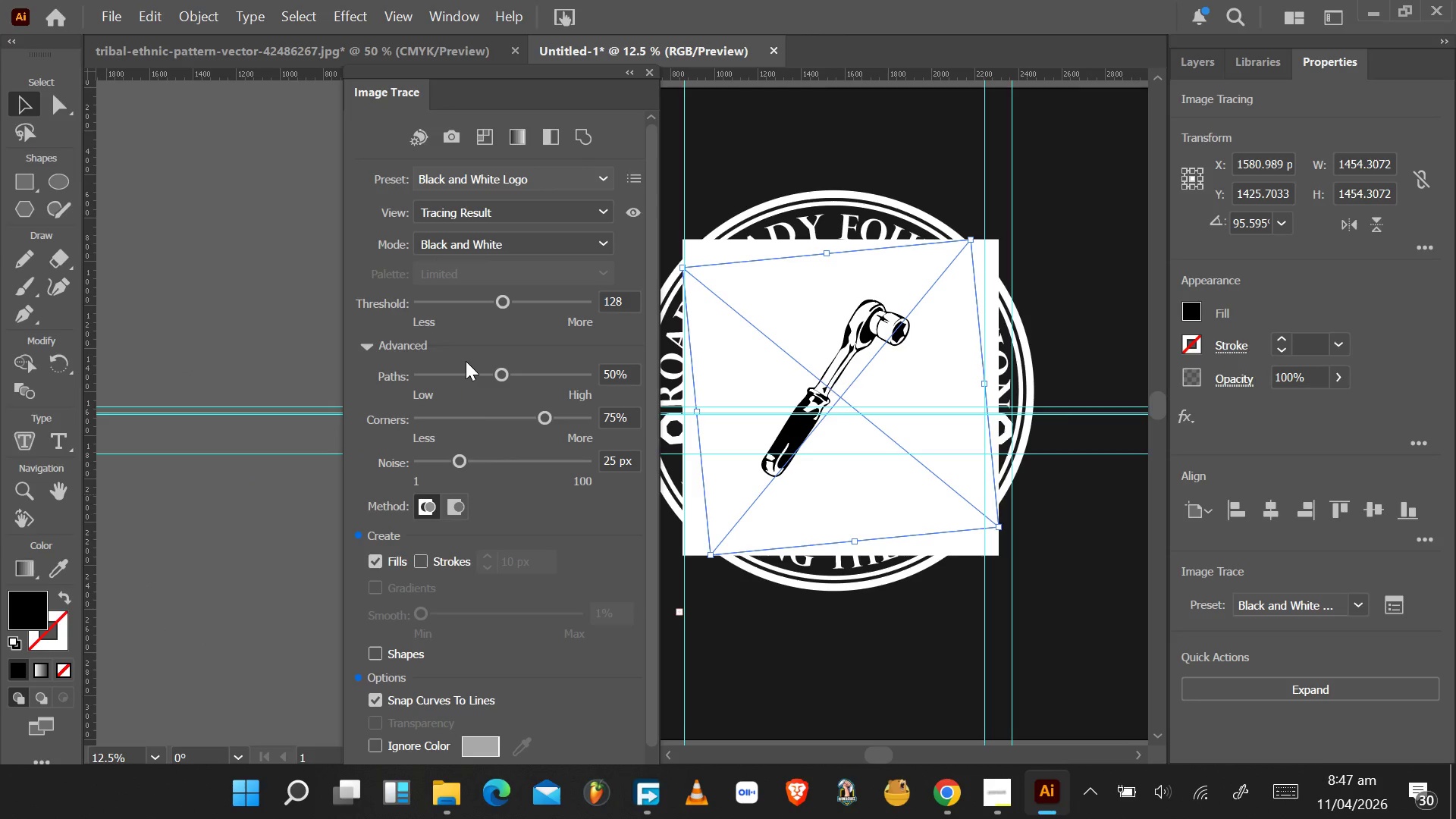 
scroll: coordinate [500, 293], scroll_direction: up, amount: 9.0
 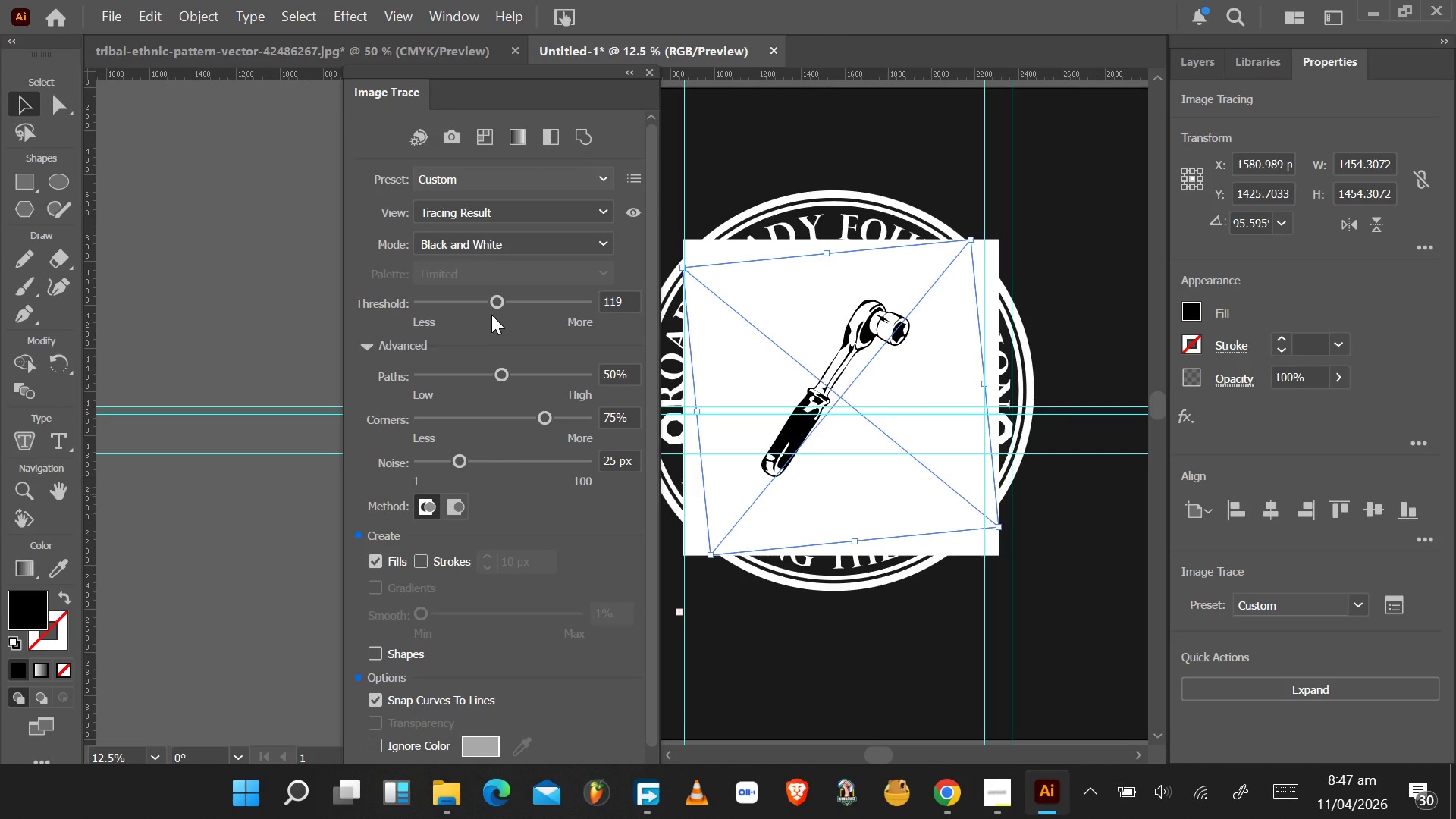 
scroll: coordinate [491, 315], scroll_direction: down, amount: 2.0
 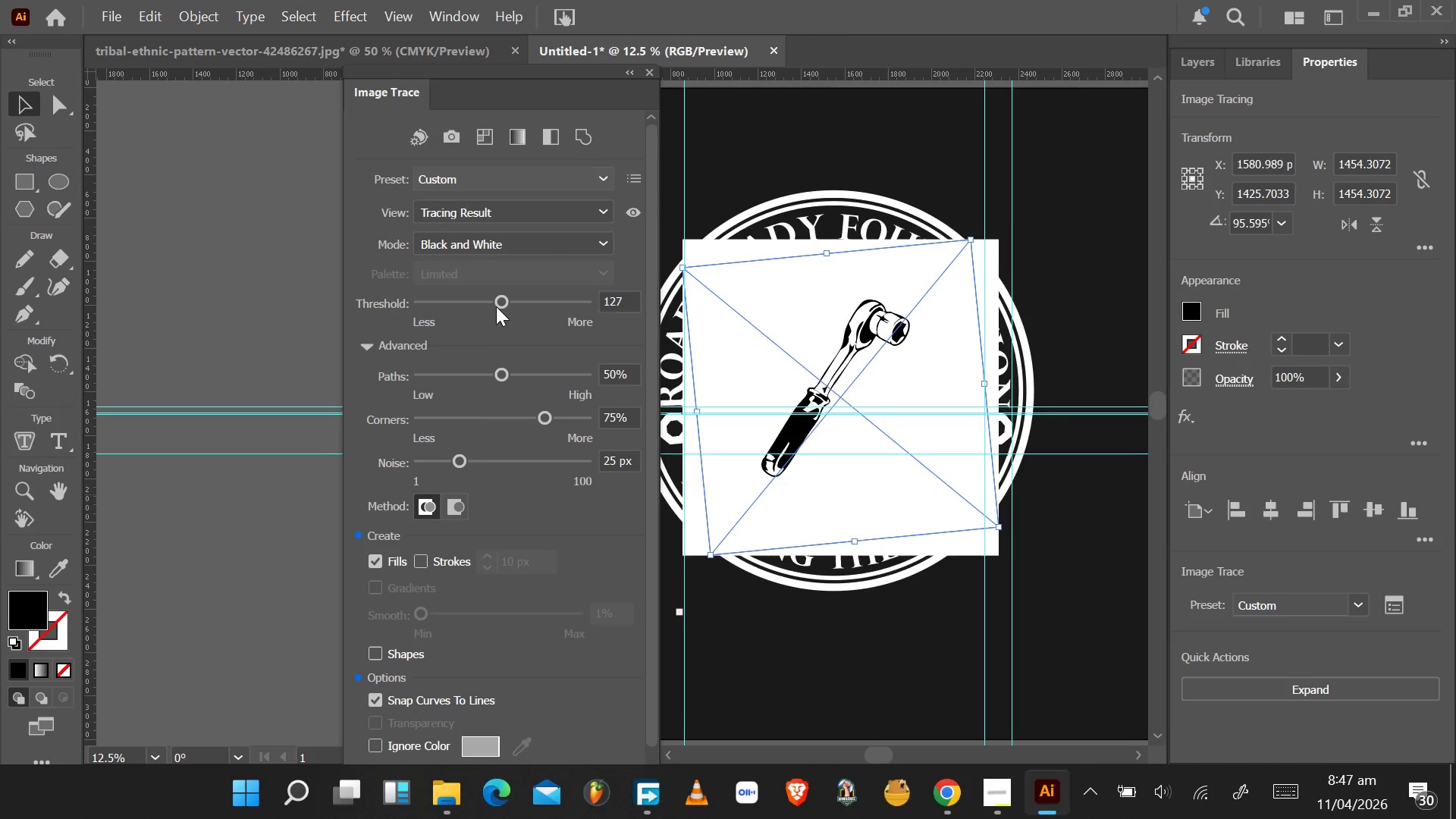 
left_click_drag(start_coordinate=[496, 305], to_coordinate=[570, 303])
 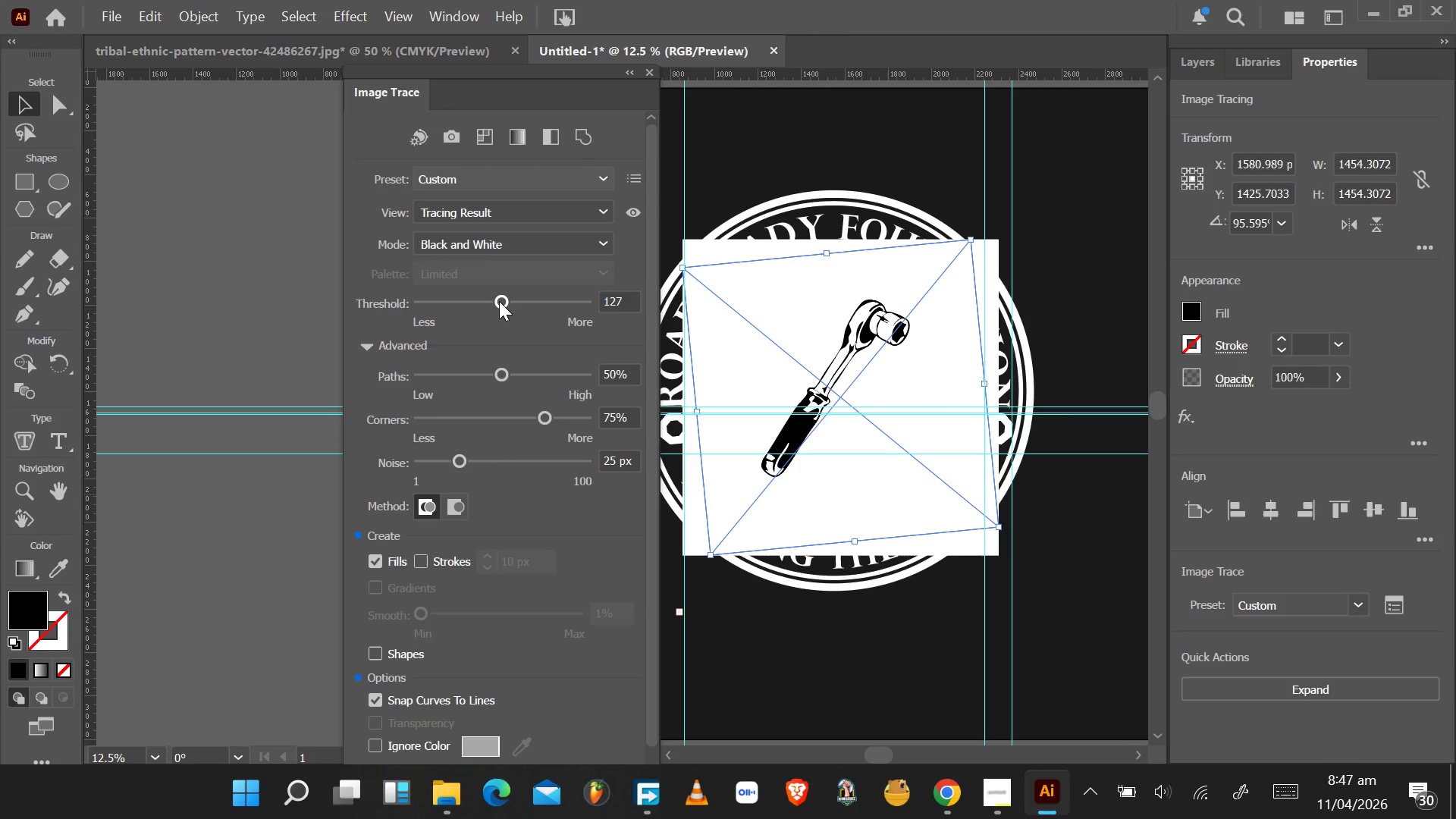 
left_click_drag(start_coordinate=[499, 301], to_coordinate=[560, 304])
 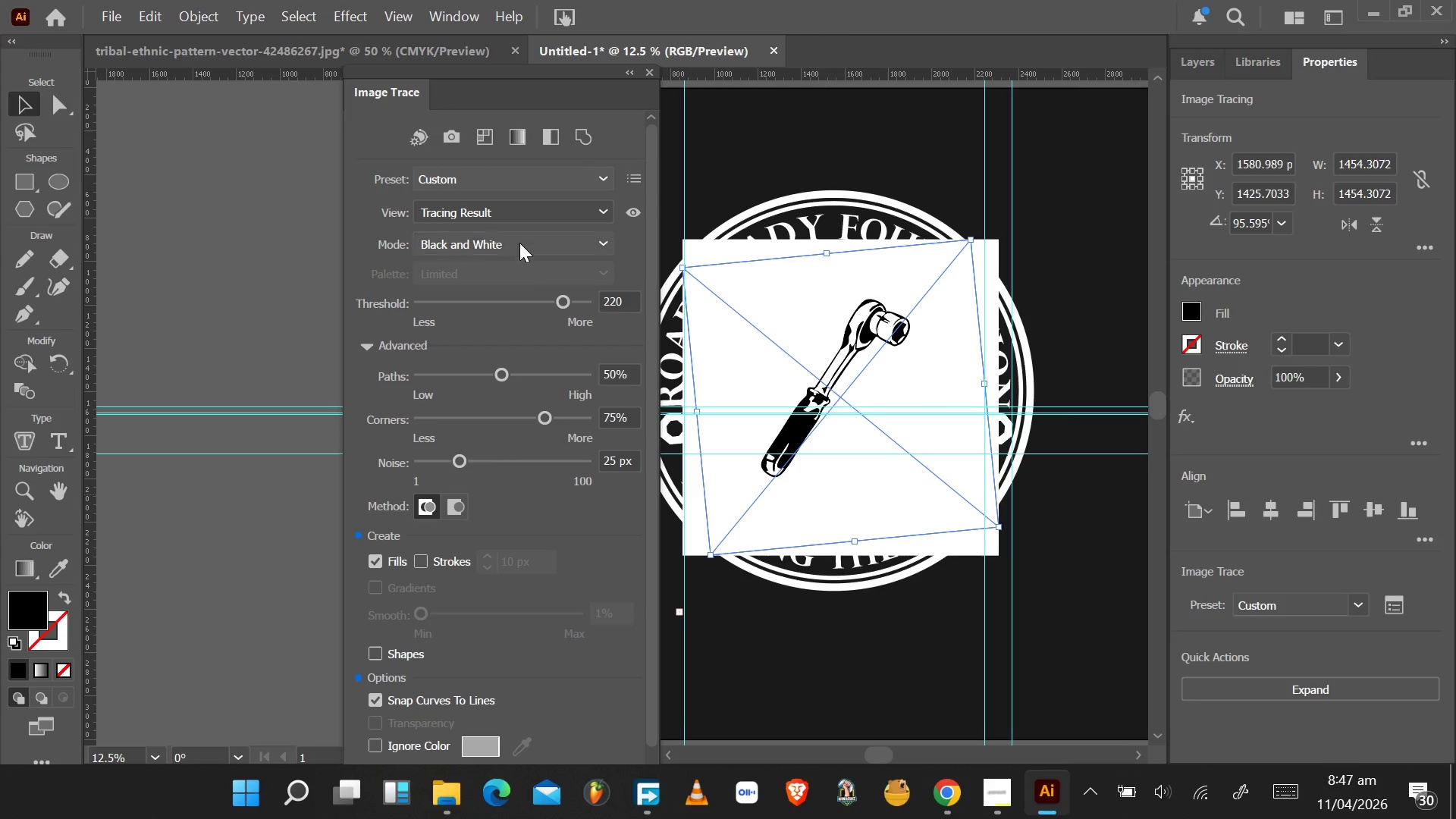 
left_click([516, 213])
 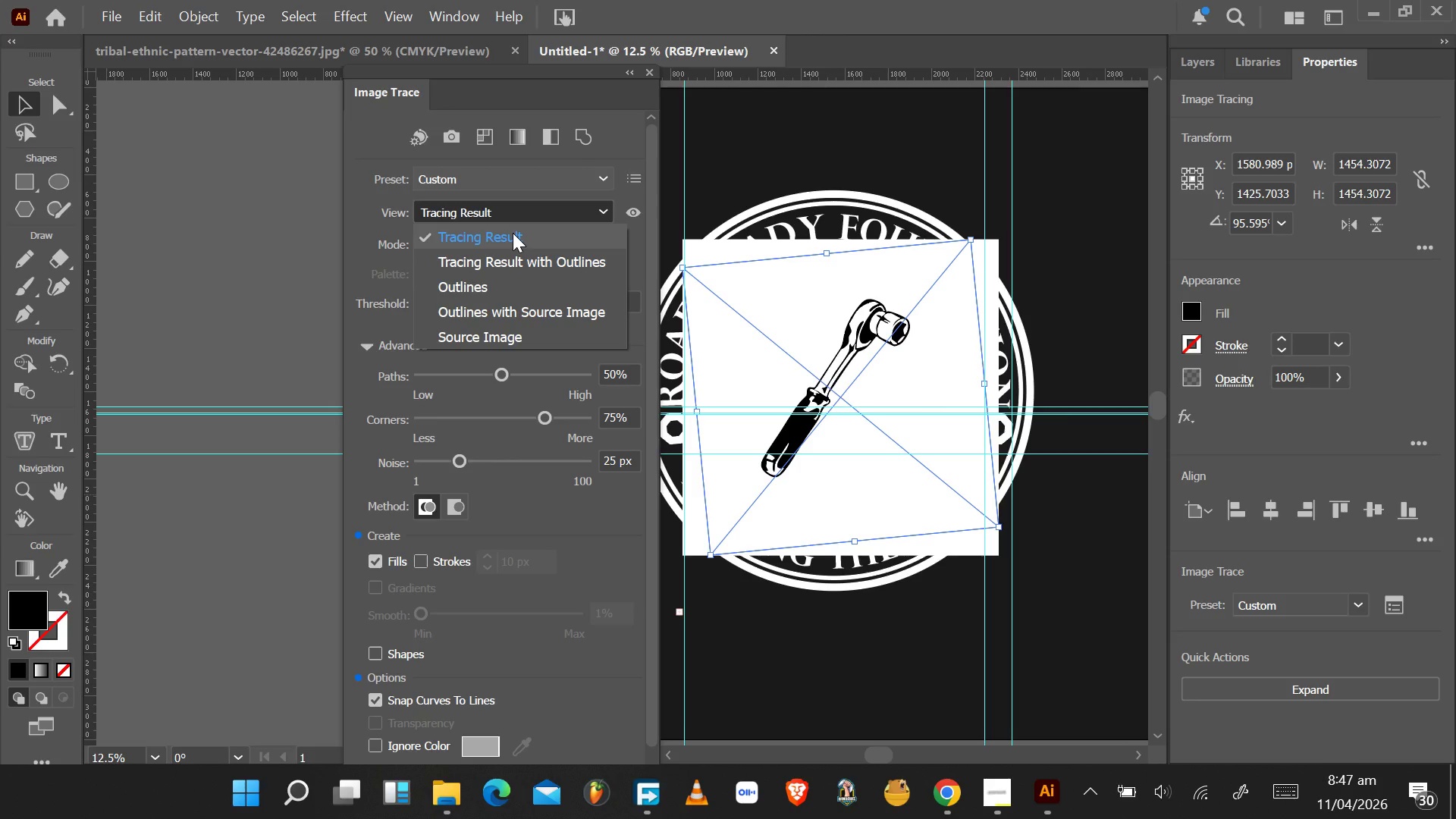 
left_click([516, 256])
 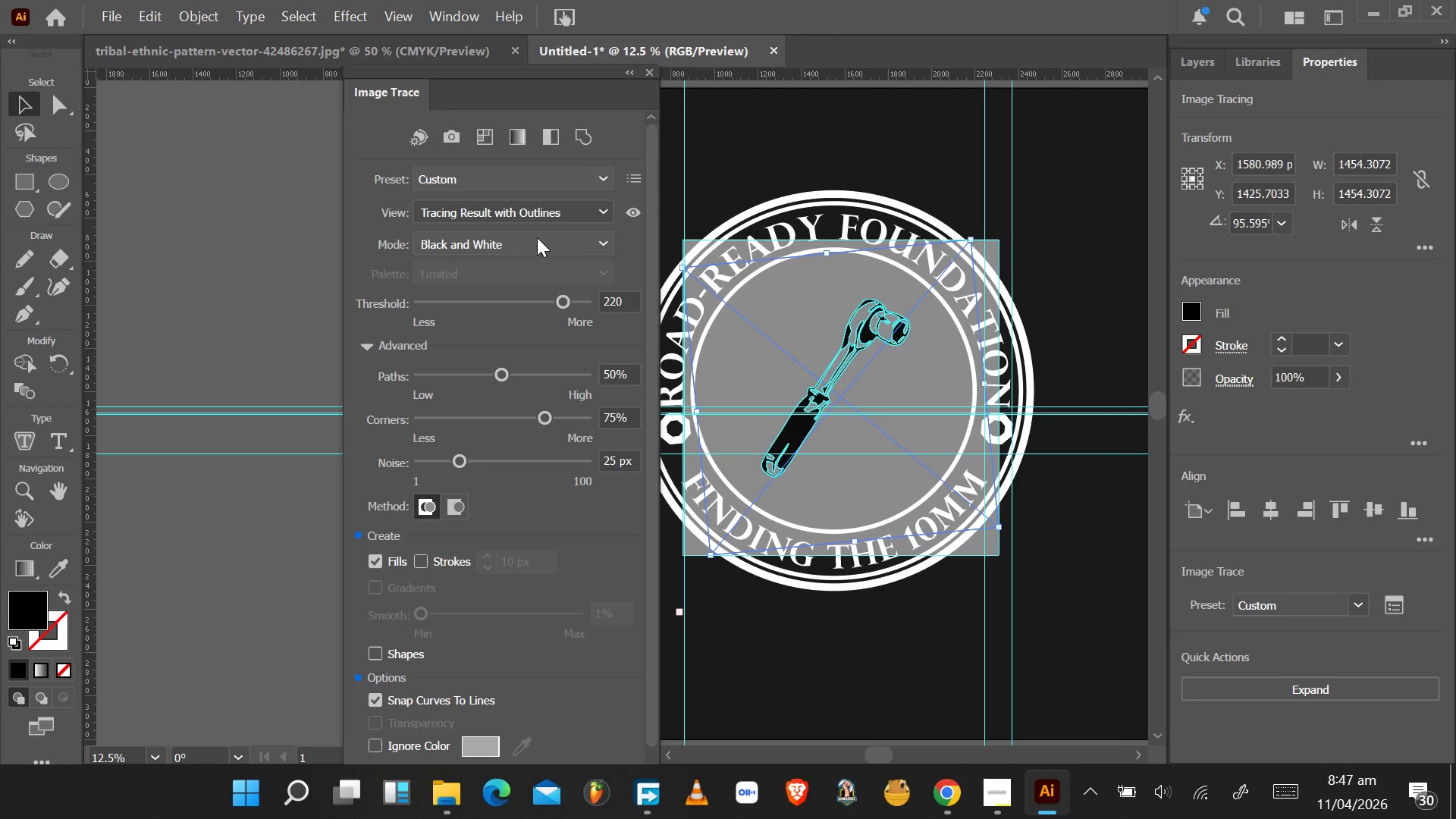 
wait(10.88)
 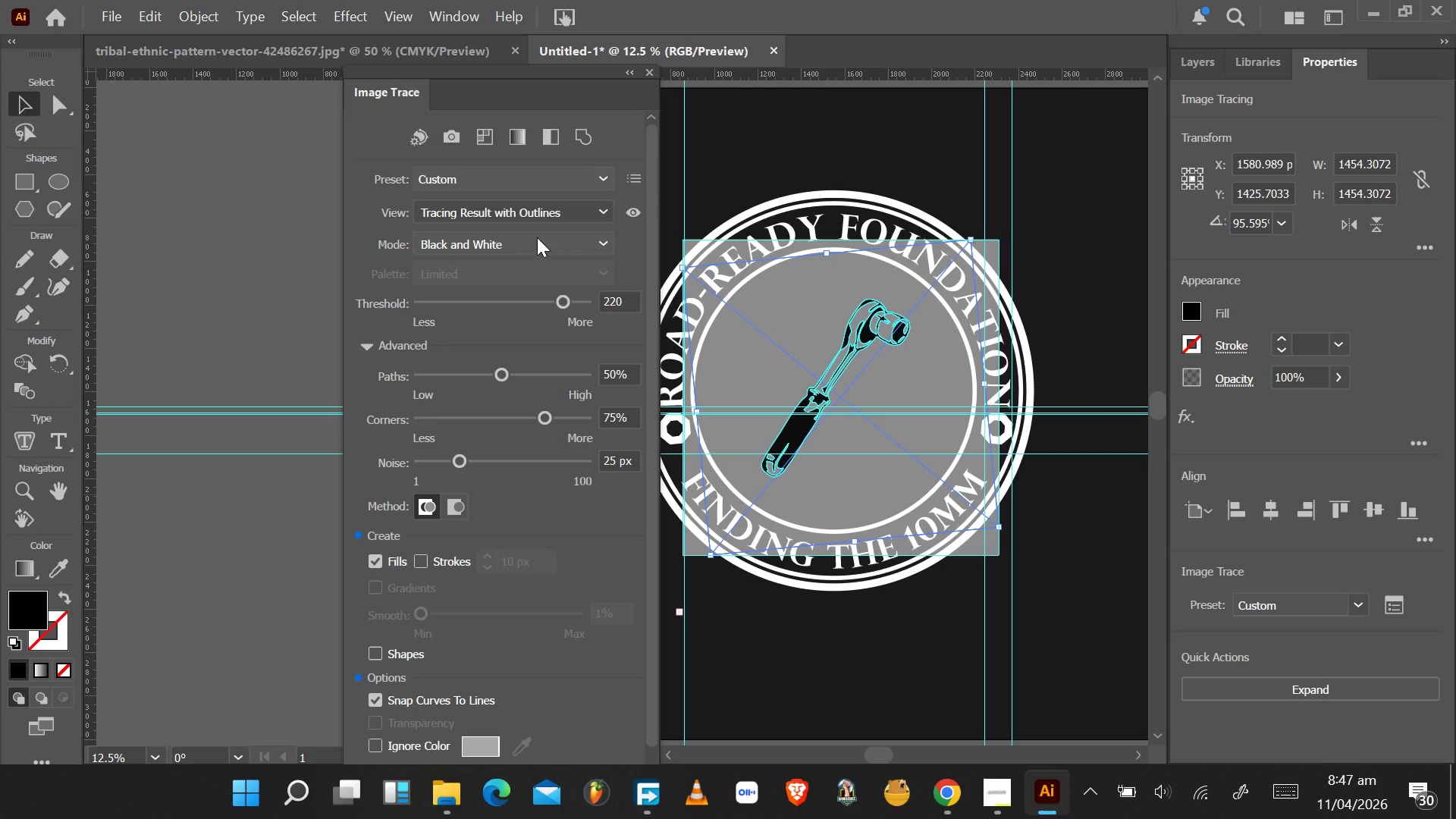 
left_click_drag(start_coordinate=[789, 434], to_coordinate=[812, 472])
 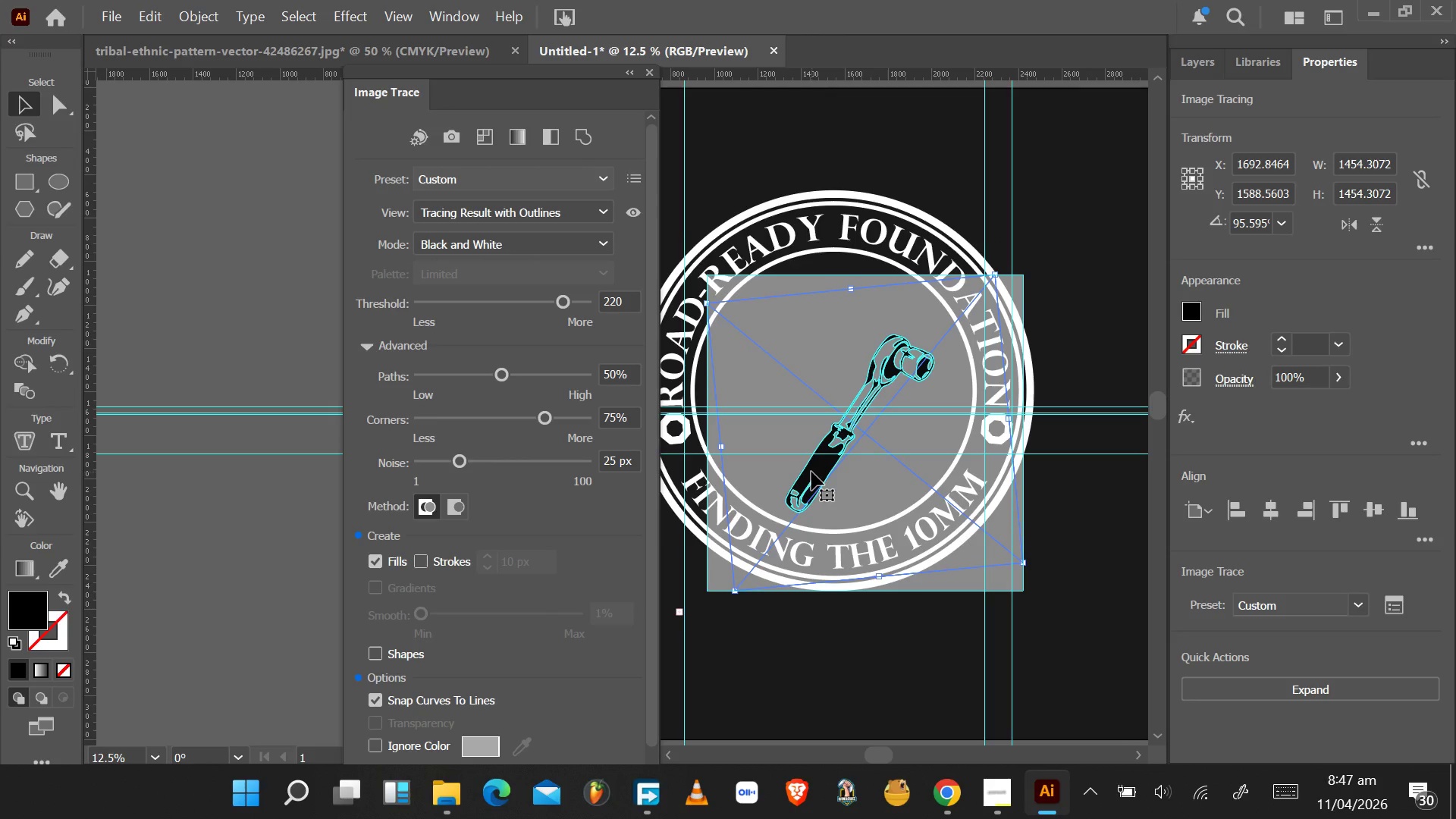 
left_click_drag(start_coordinate=[811, 472], to_coordinate=[794, 423])
 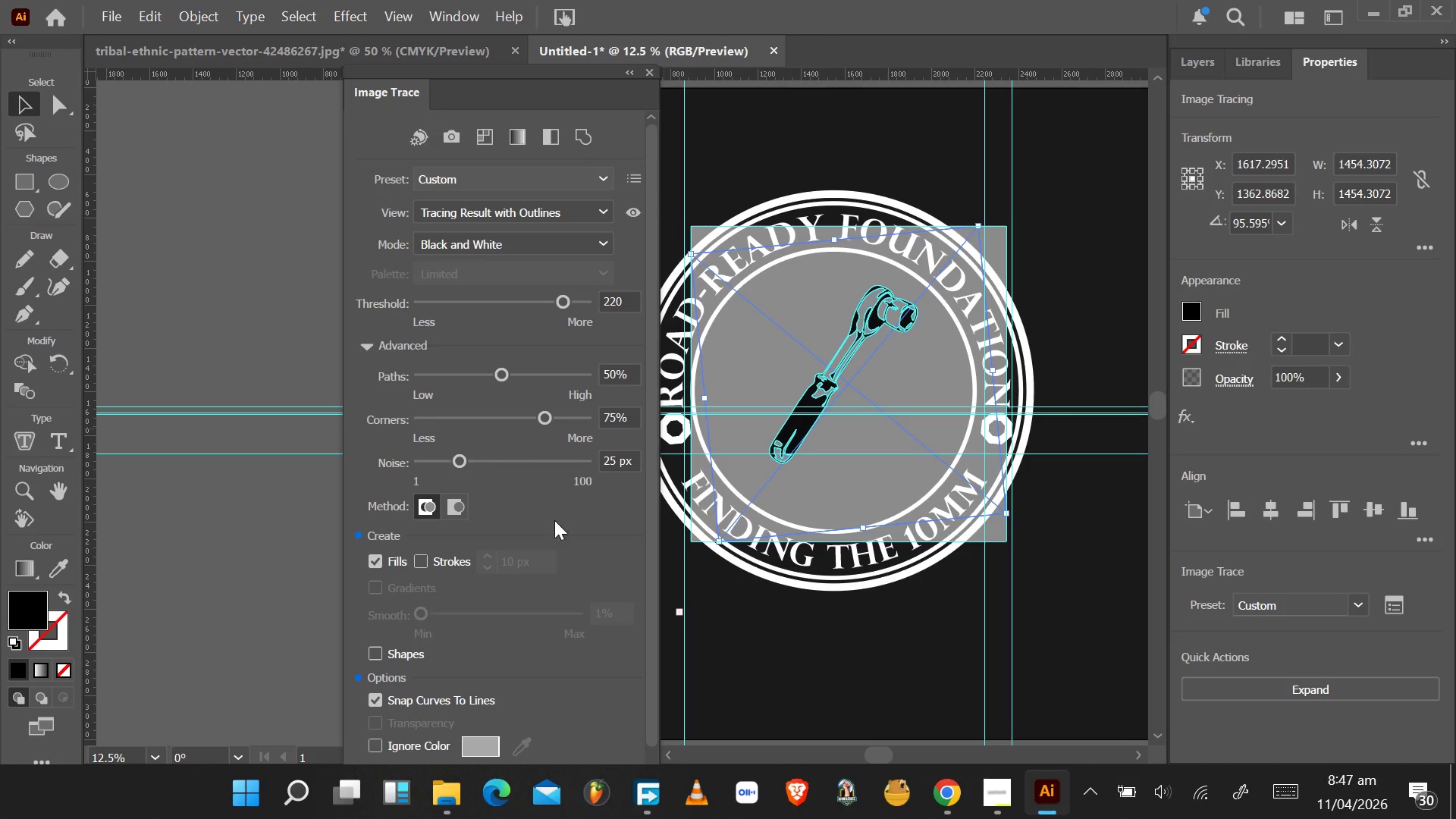 
scroll: coordinate [556, 571], scroll_direction: down, amount: 10.0
 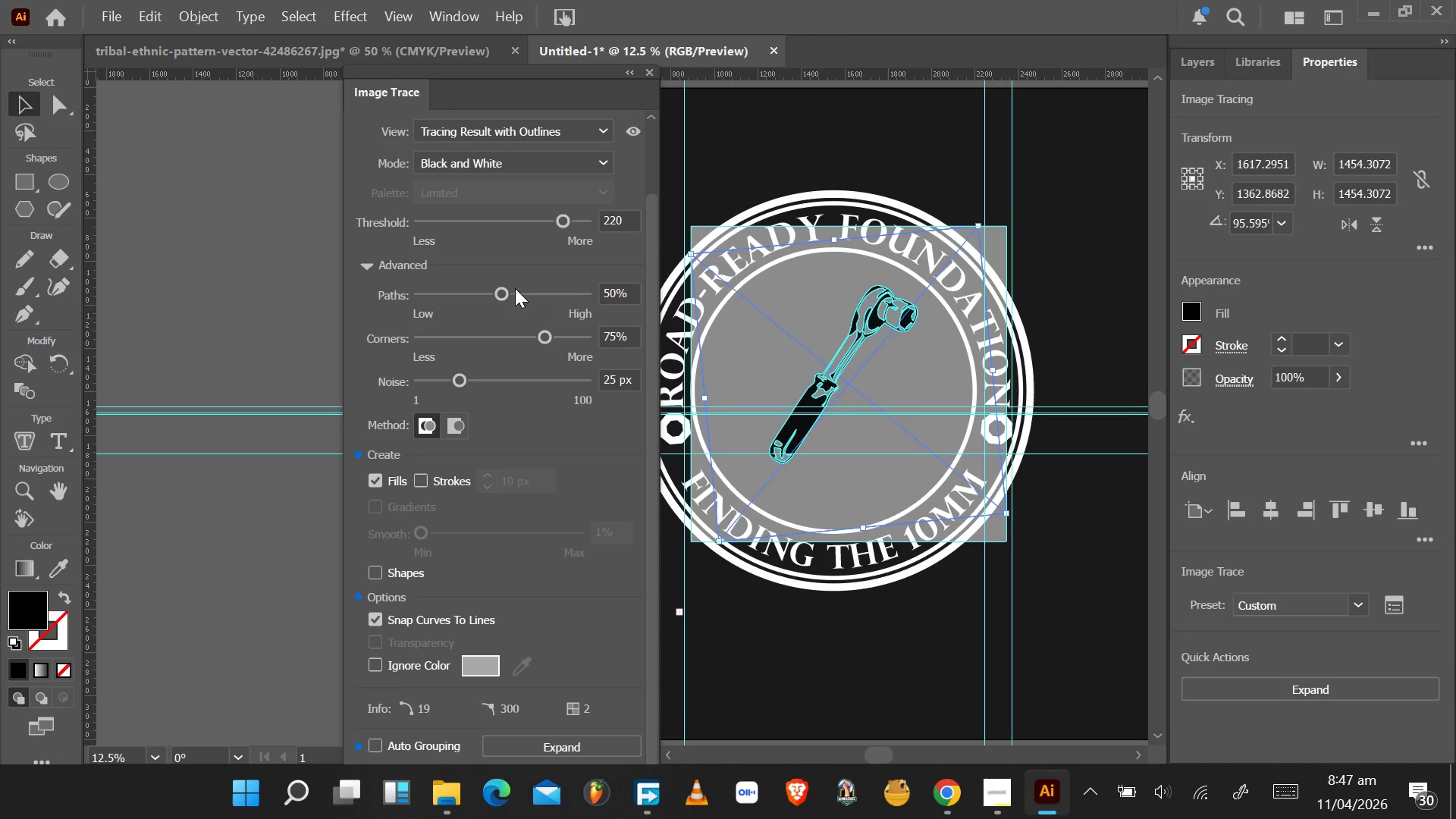 
wait(6.89)
 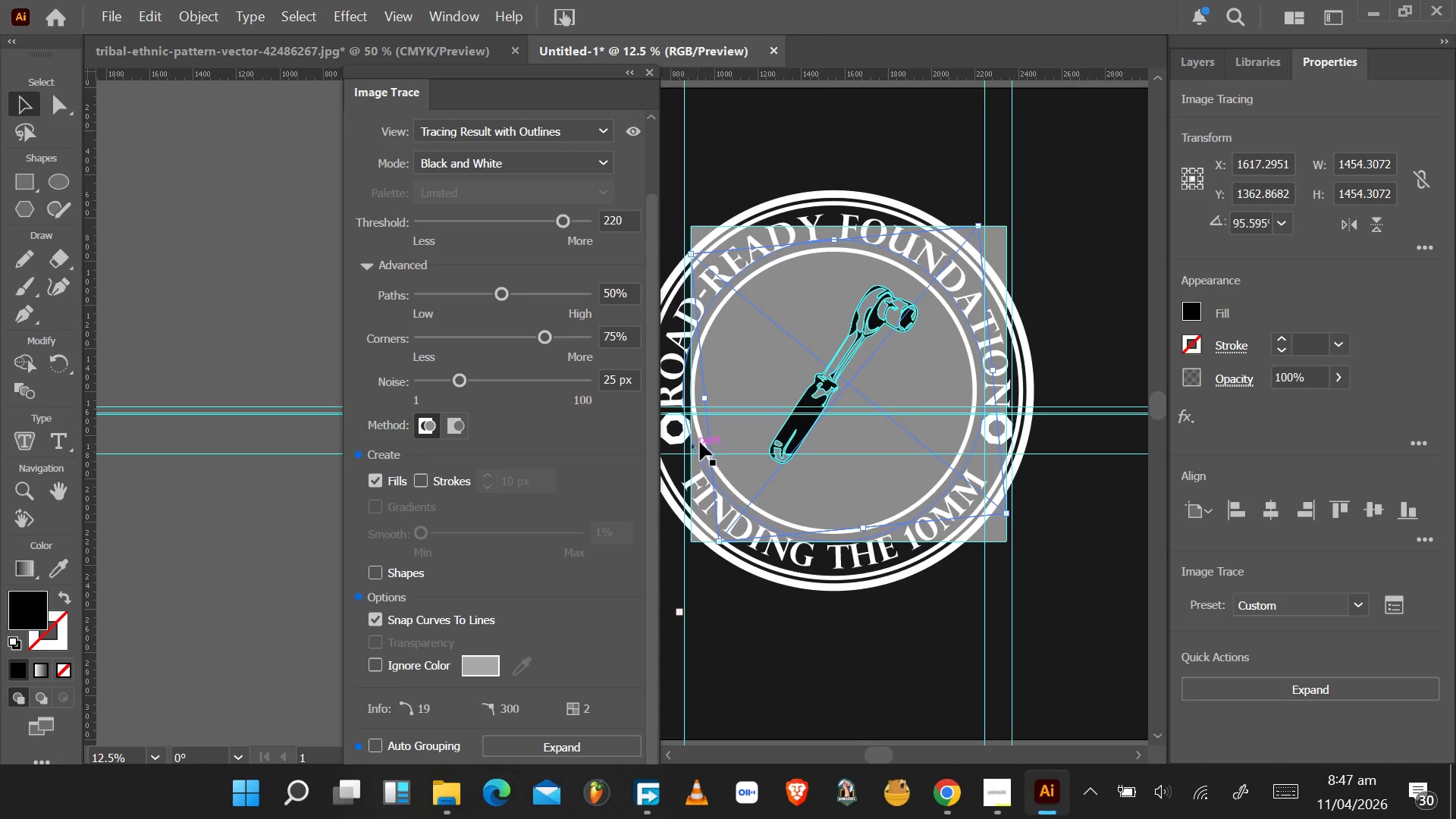 
scroll: coordinate [522, 435], scroll_direction: down, amount: 4.0
 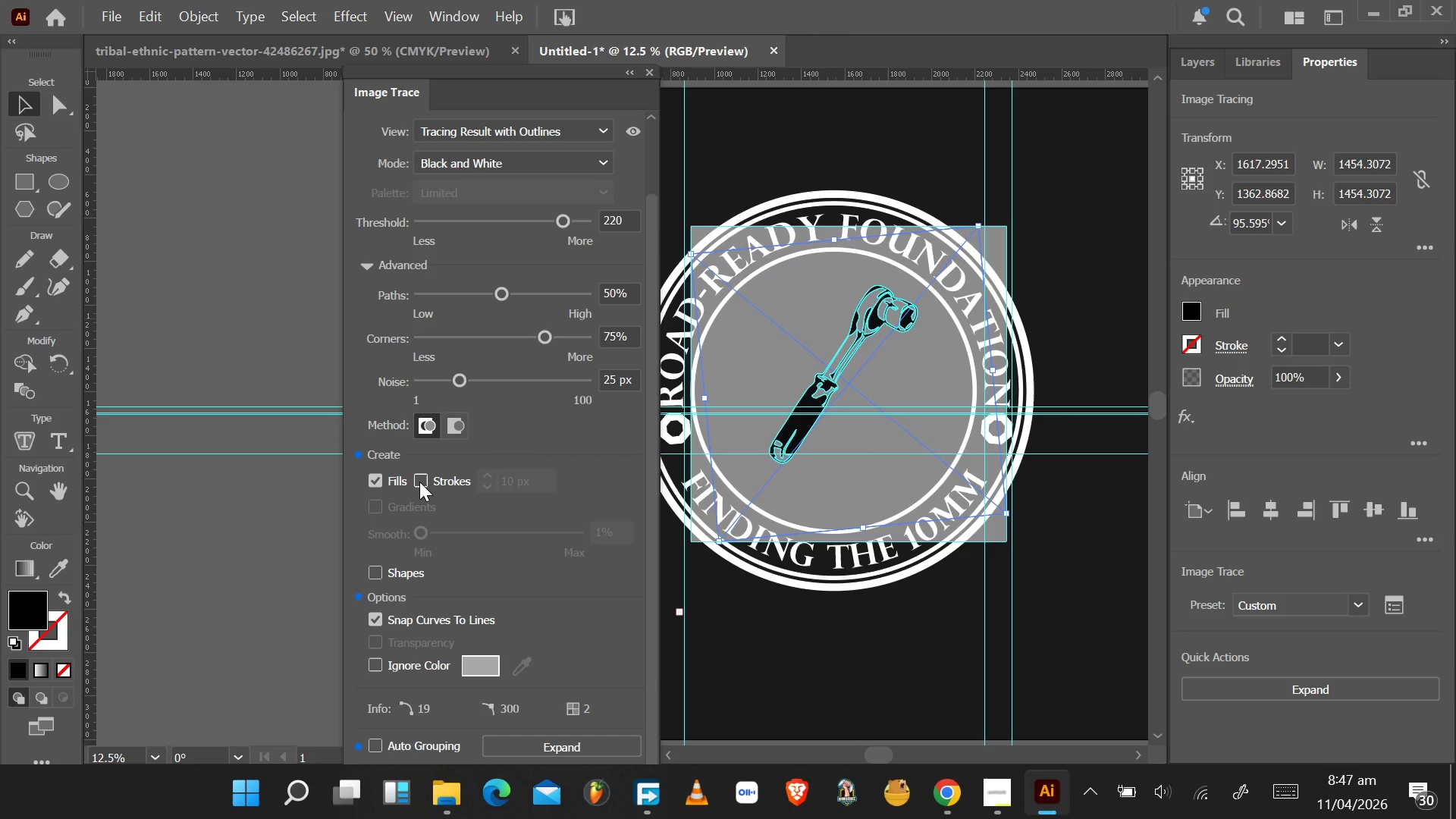 
left_click([420, 482])
 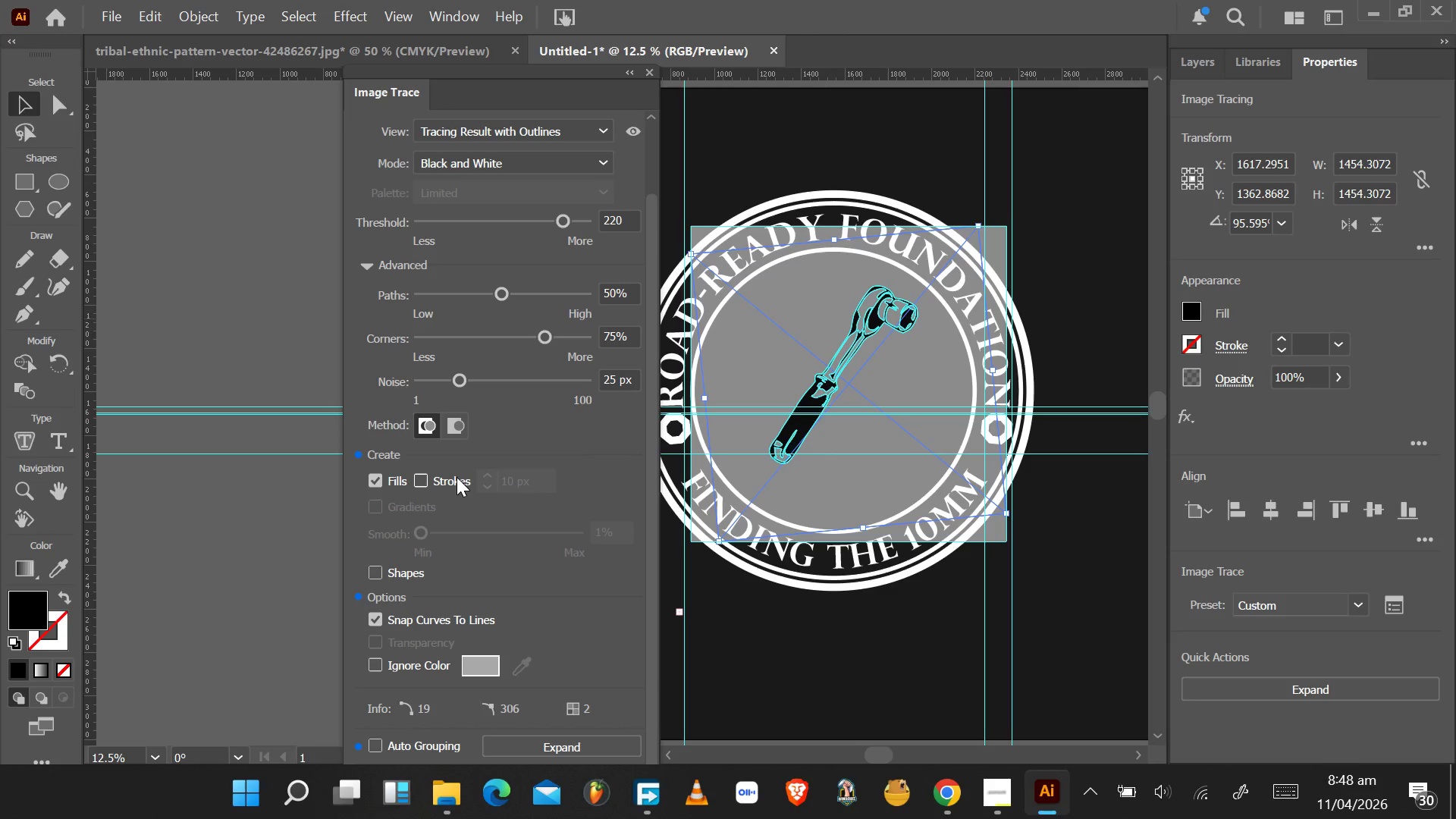 
wait(6.19)
 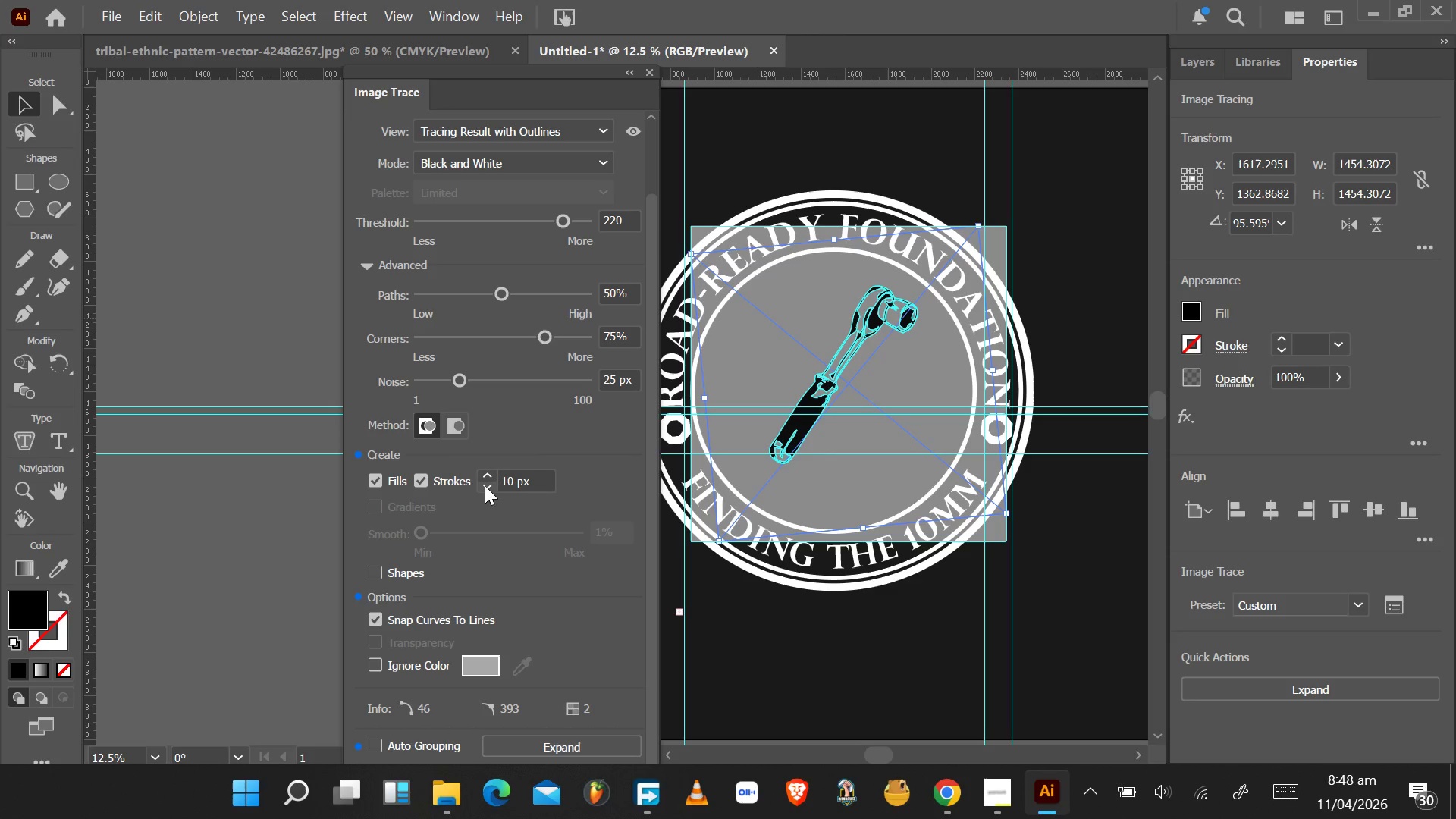 
left_click([418, 480])
 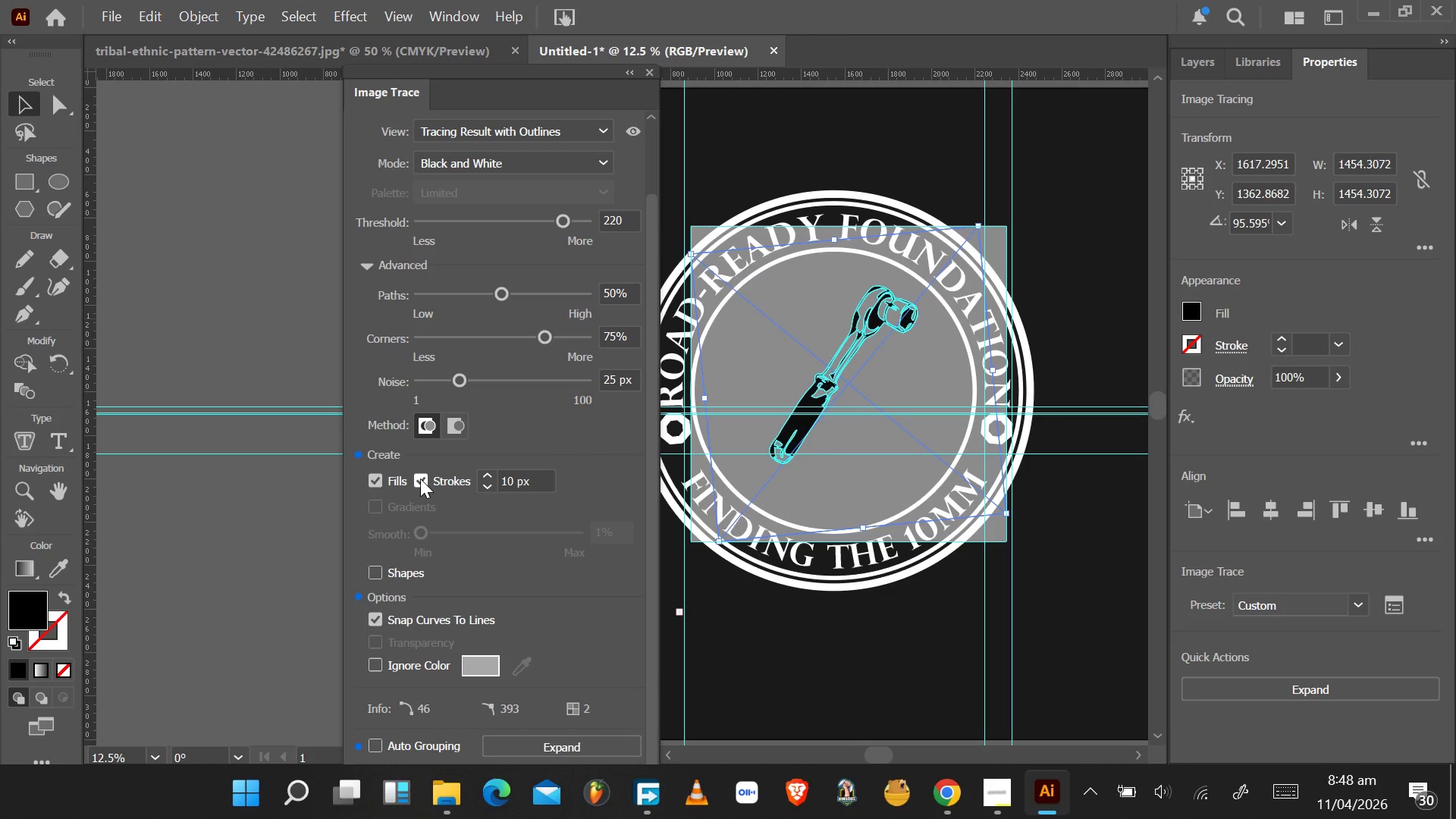 
left_click([420, 476])
 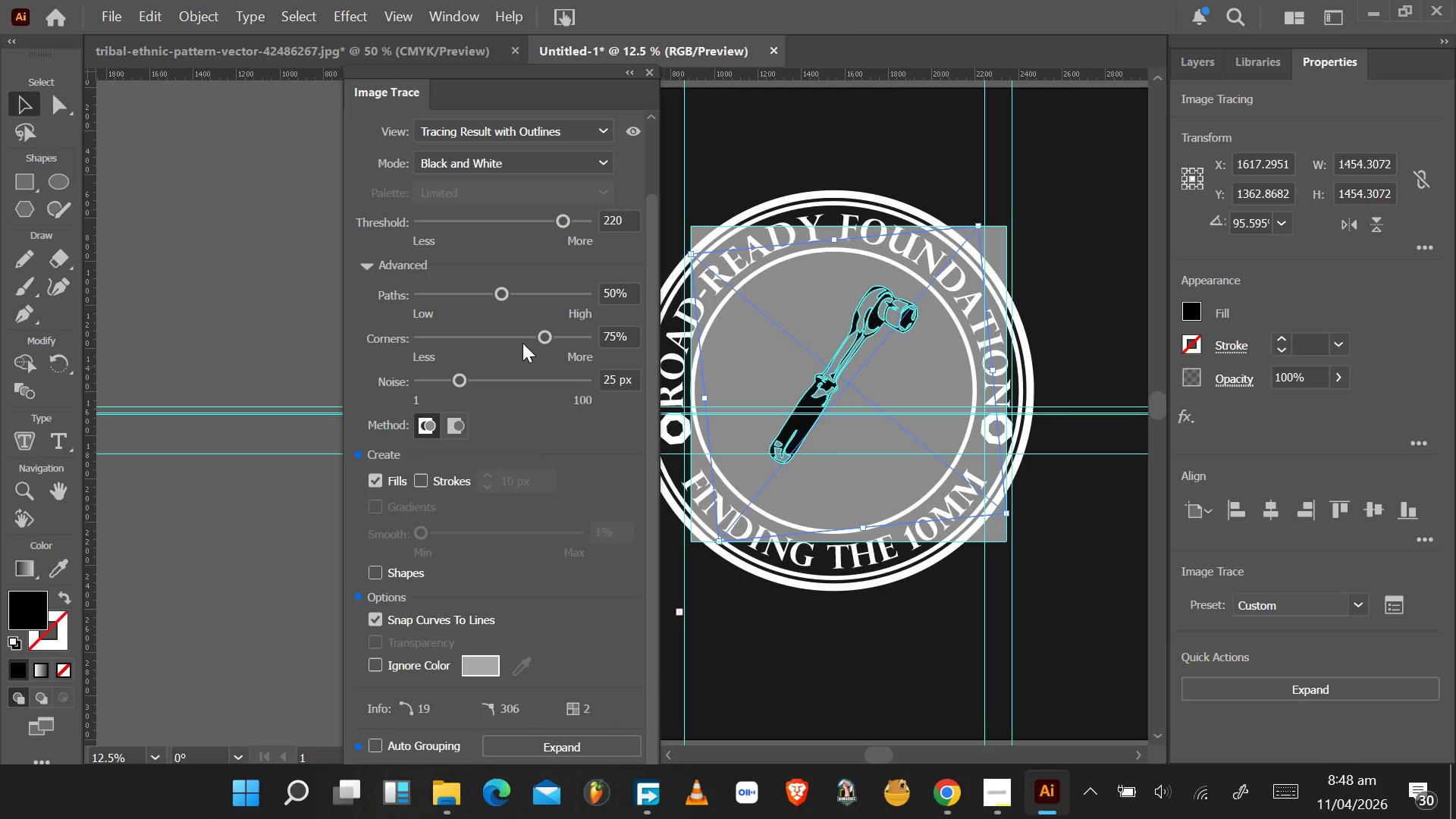 
wait(6.17)
 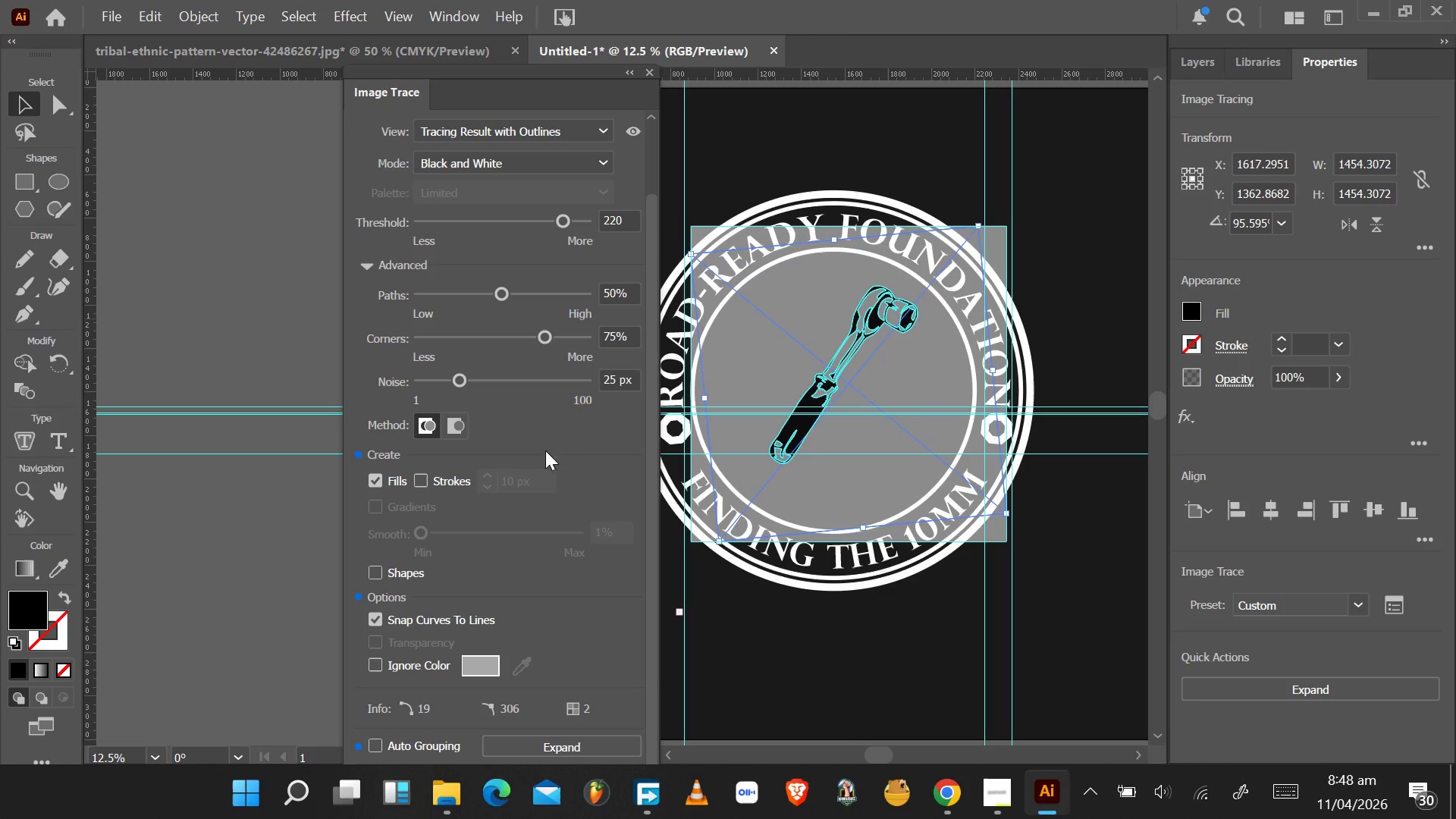 
scroll: coordinate [524, 301], scroll_direction: up, amount: 2.0
 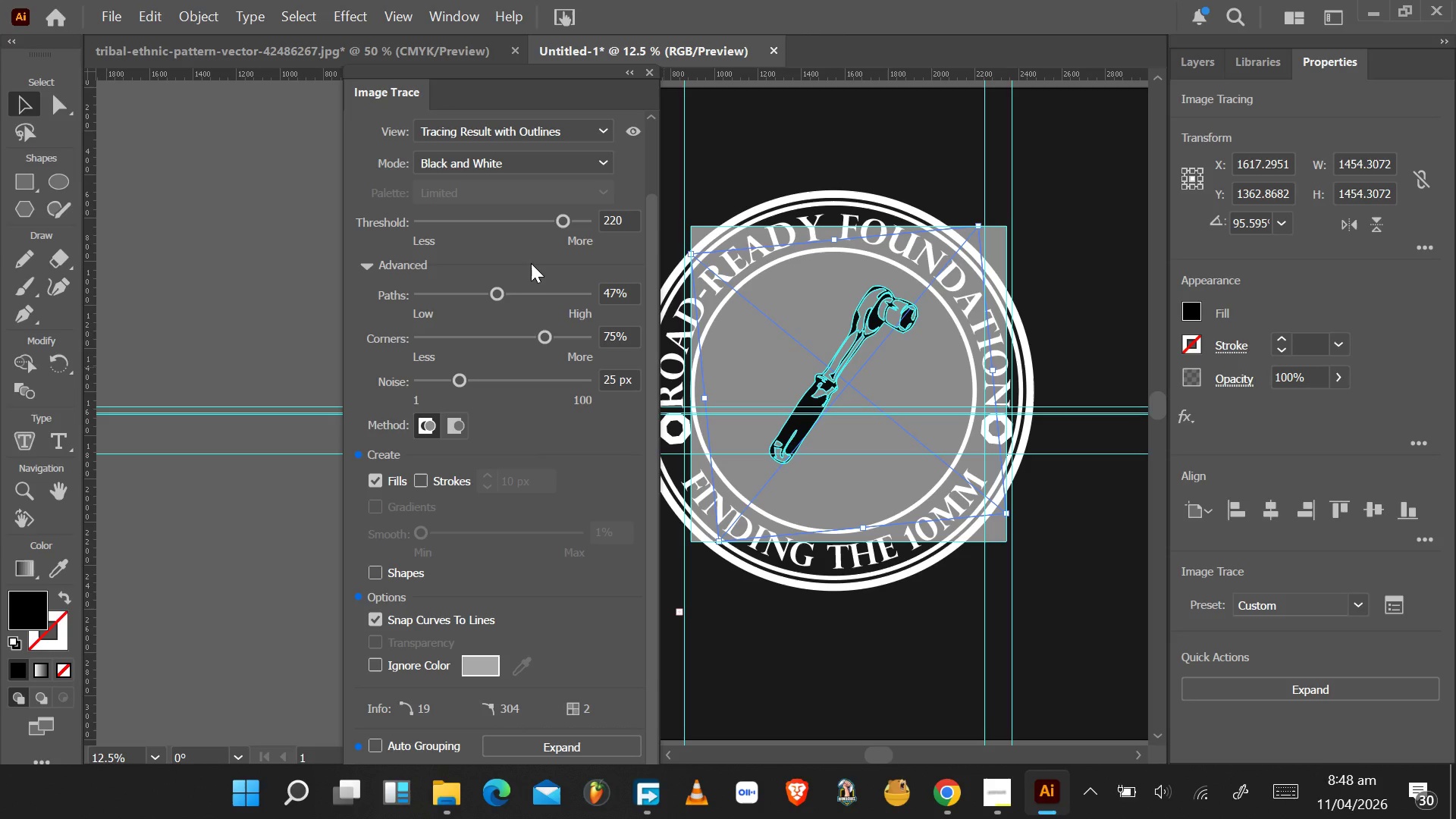 
key(Enter)
 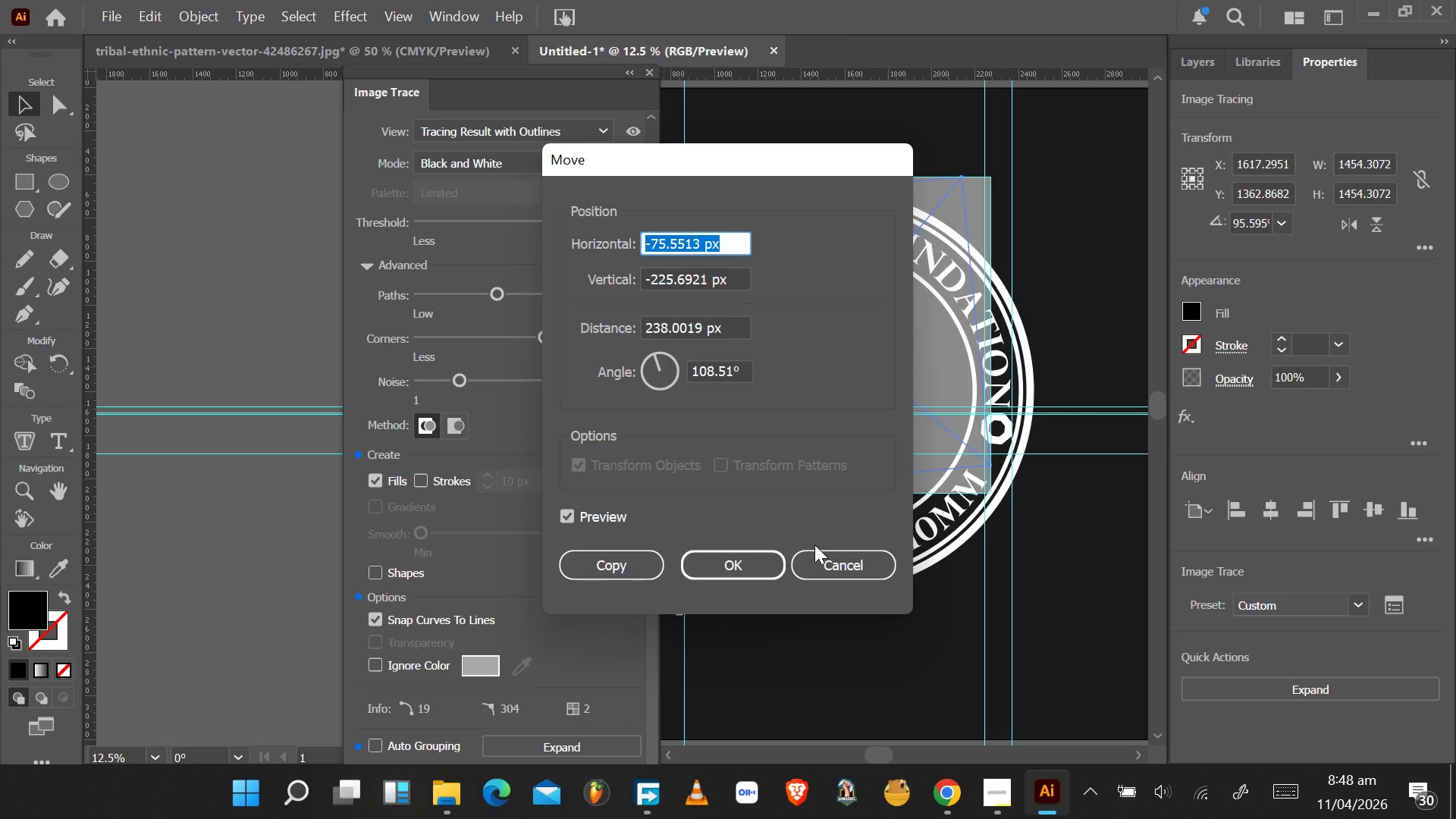 
left_click([824, 564])
 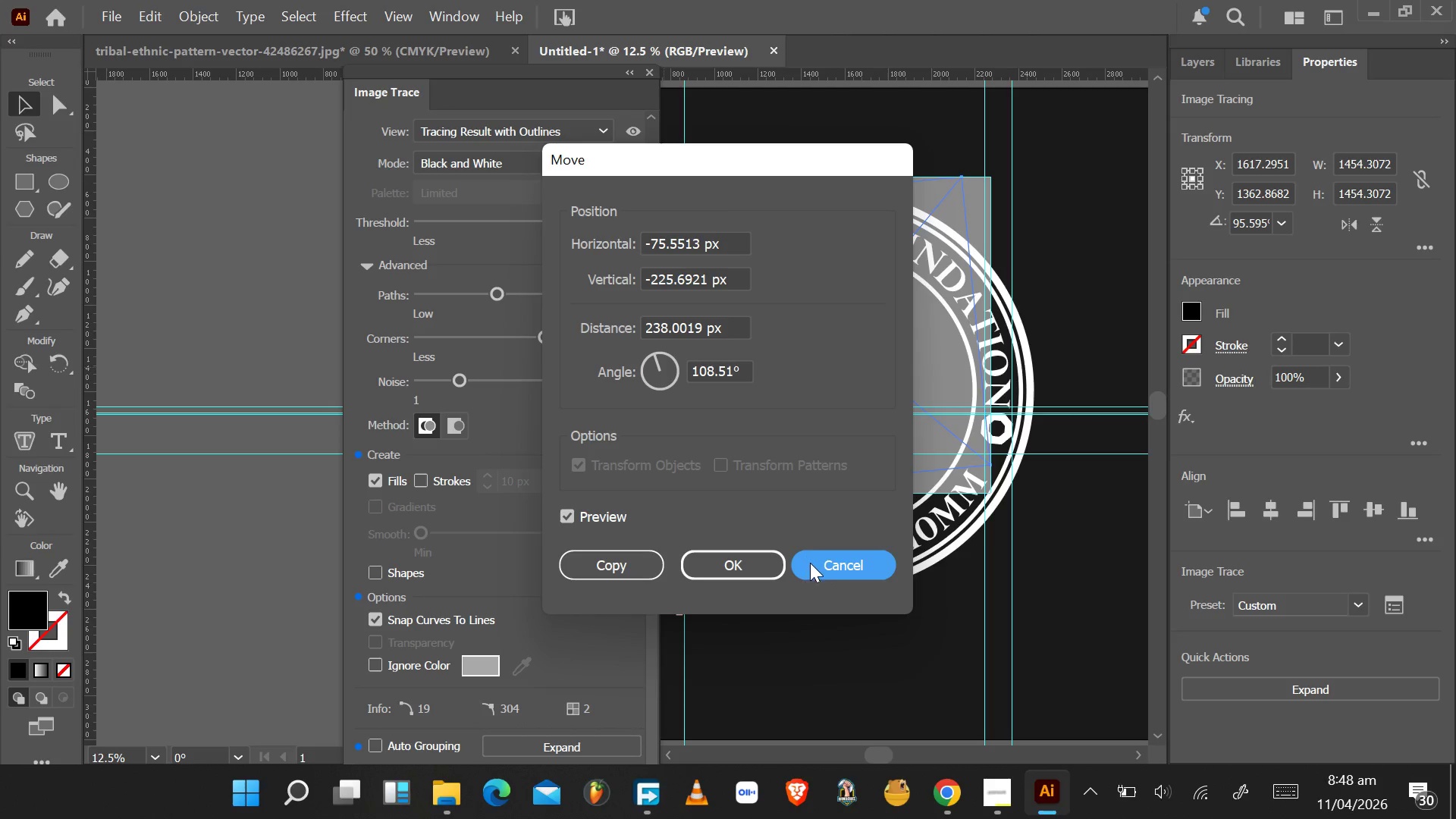 
left_click([821, 564])
 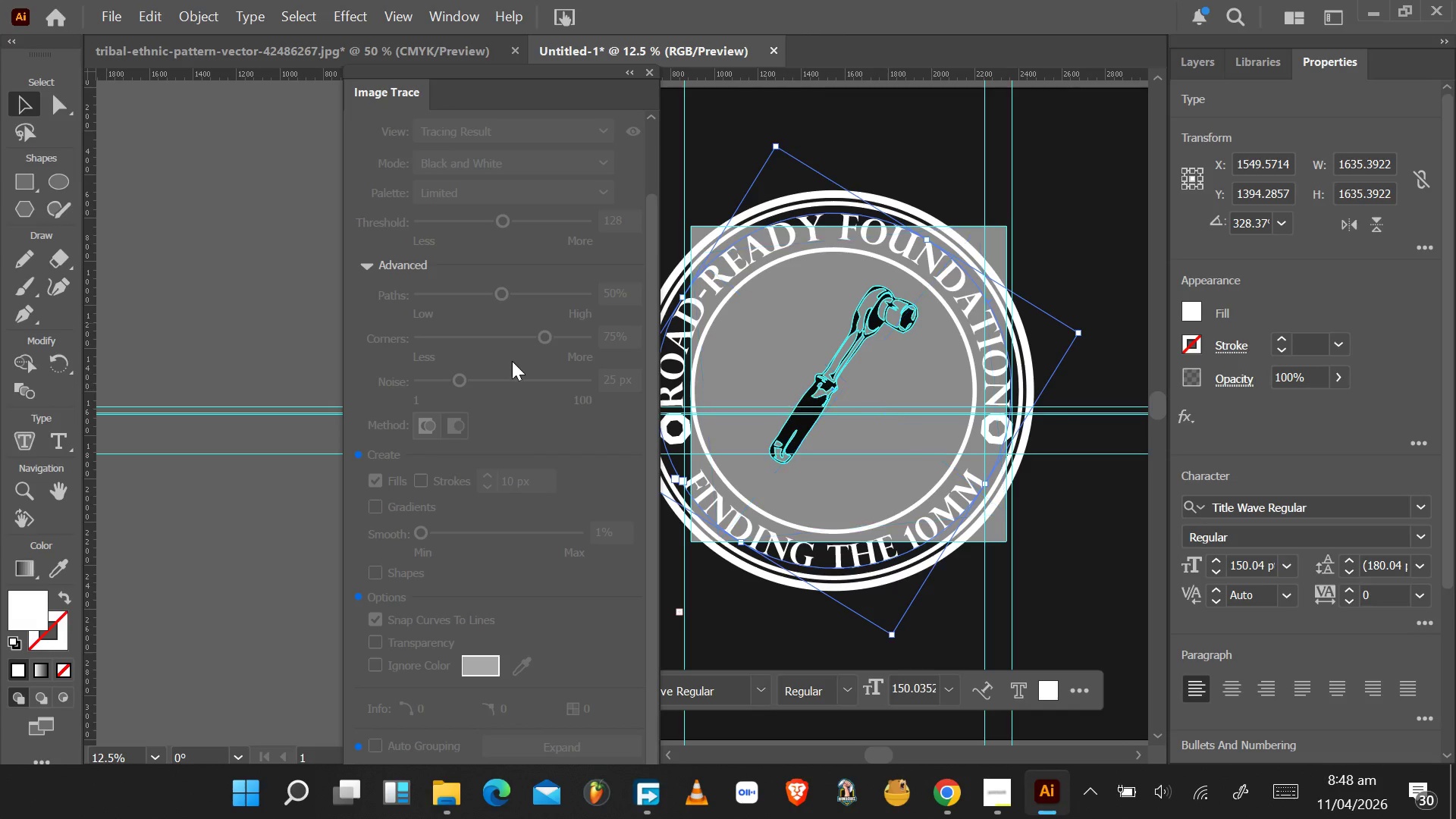 
left_click([519, 319])
 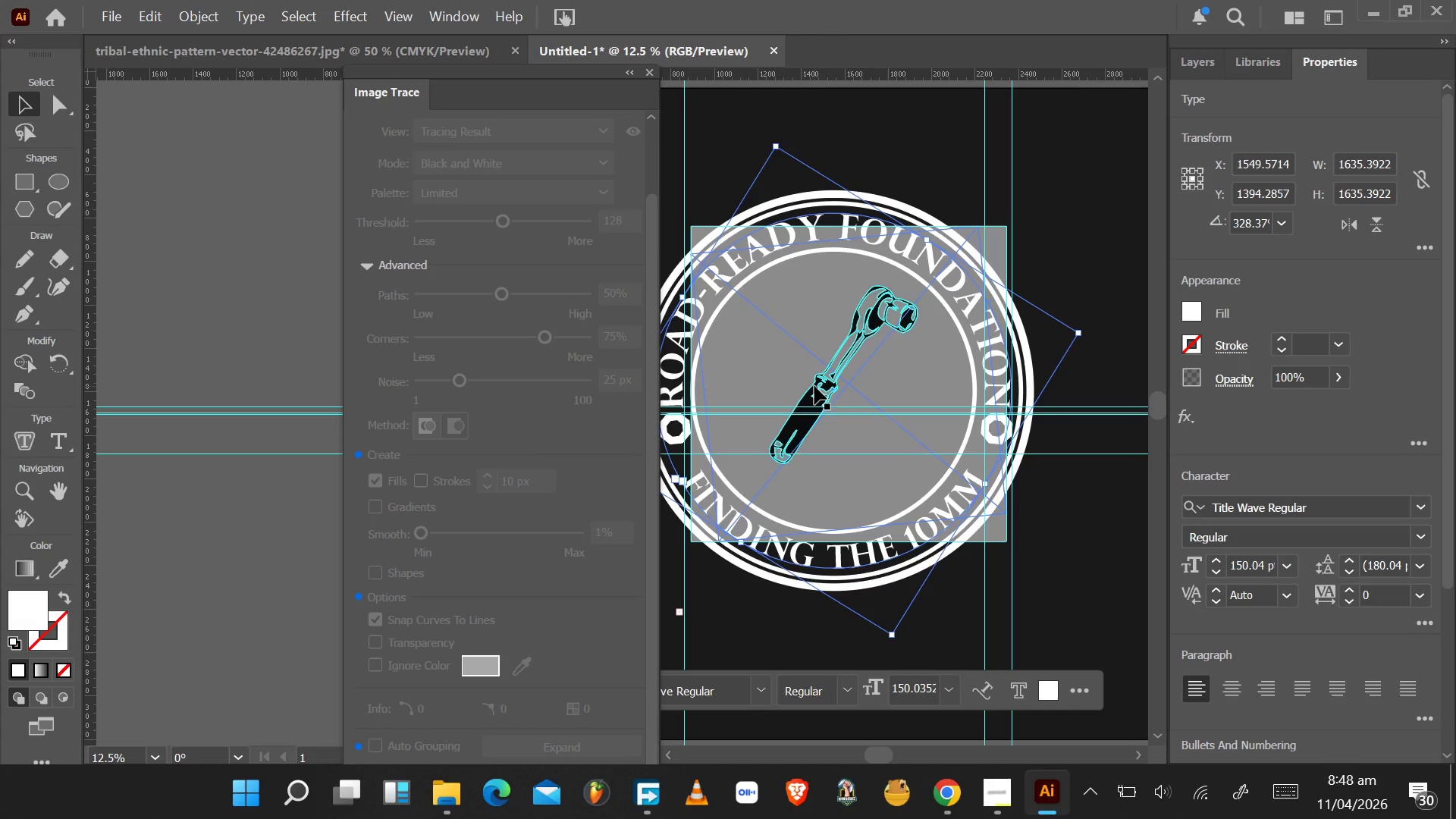 
left_click([817, 387])
 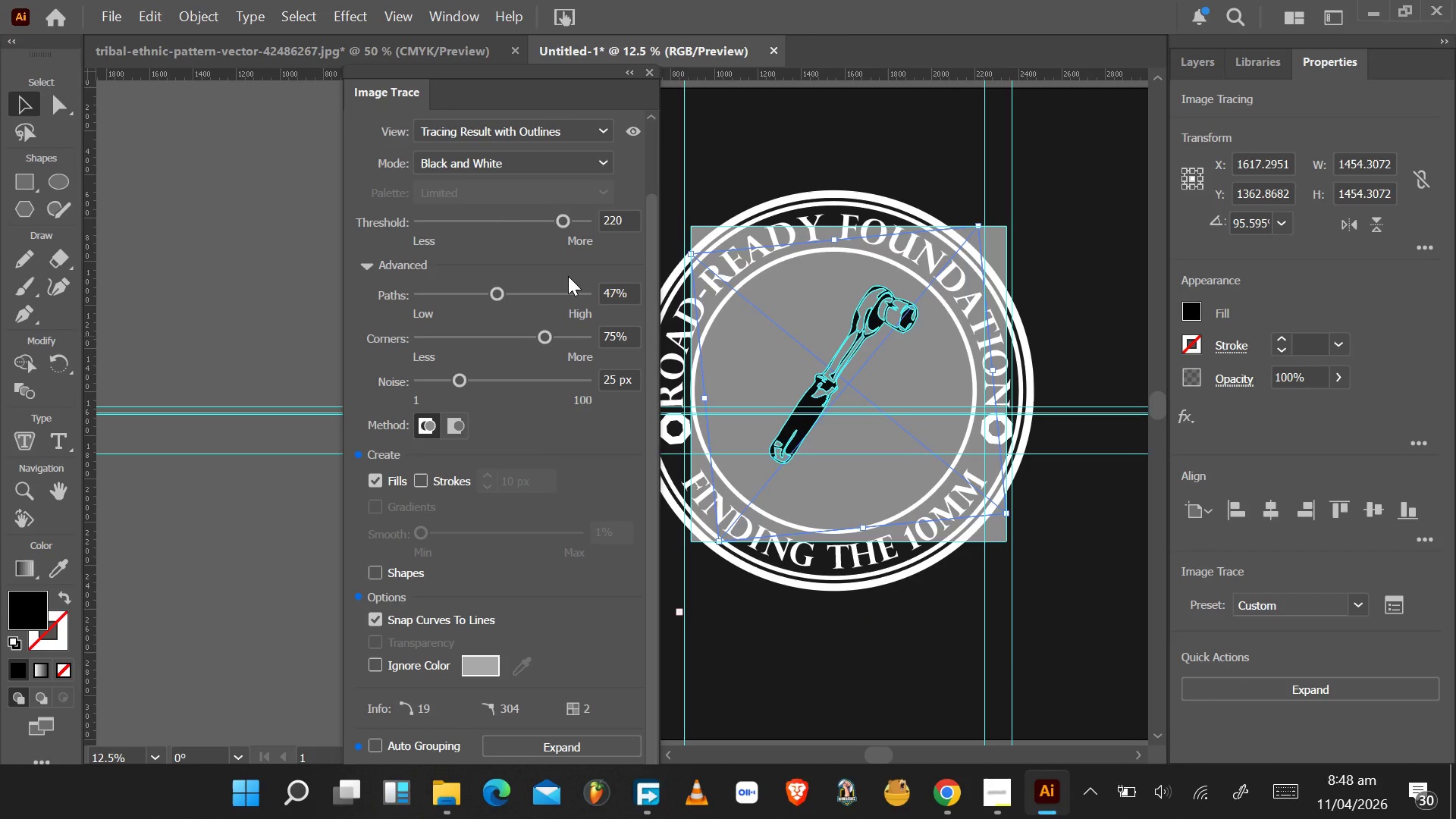 
key(Control+C)
 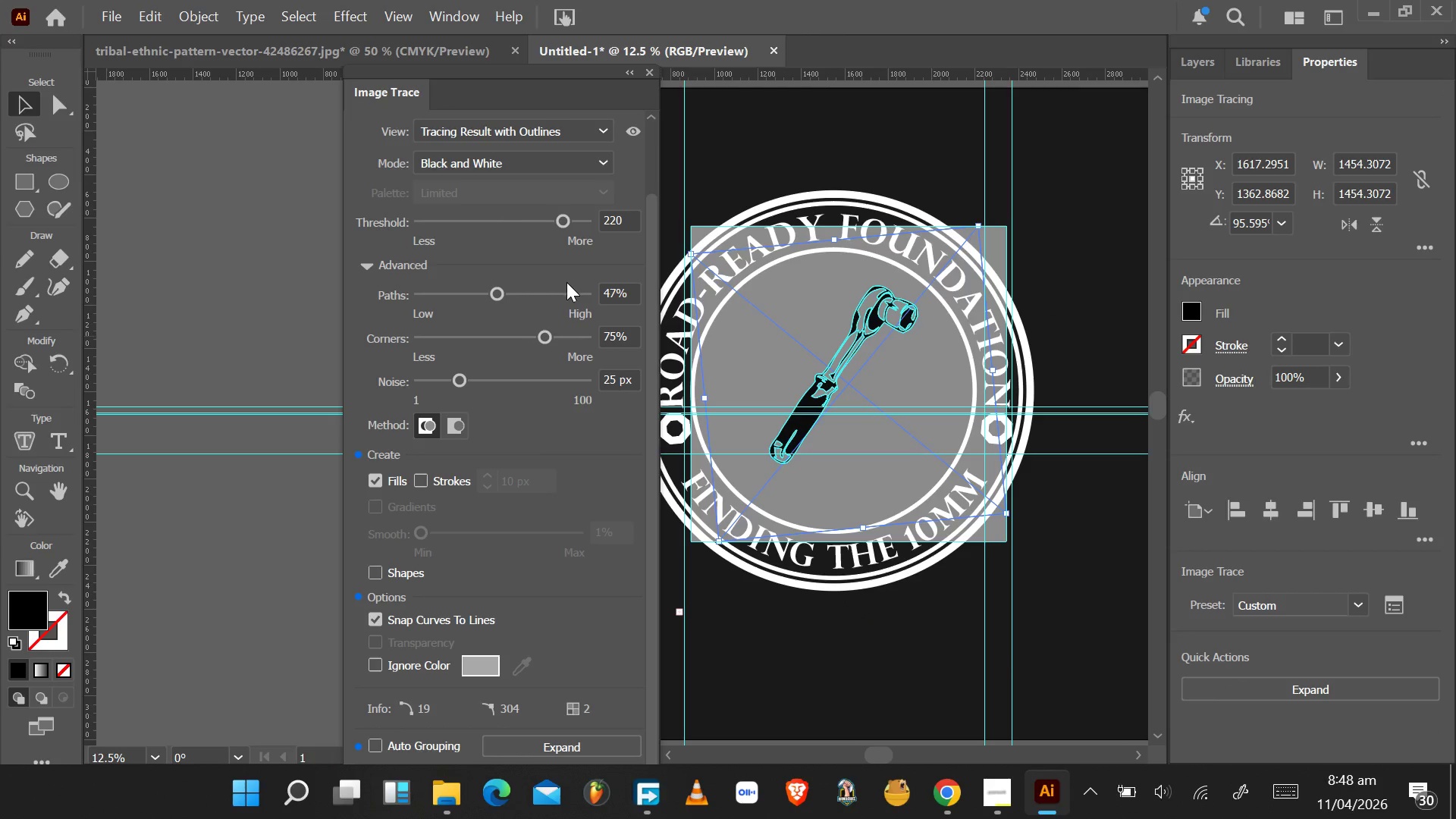 
key(Control+V)
 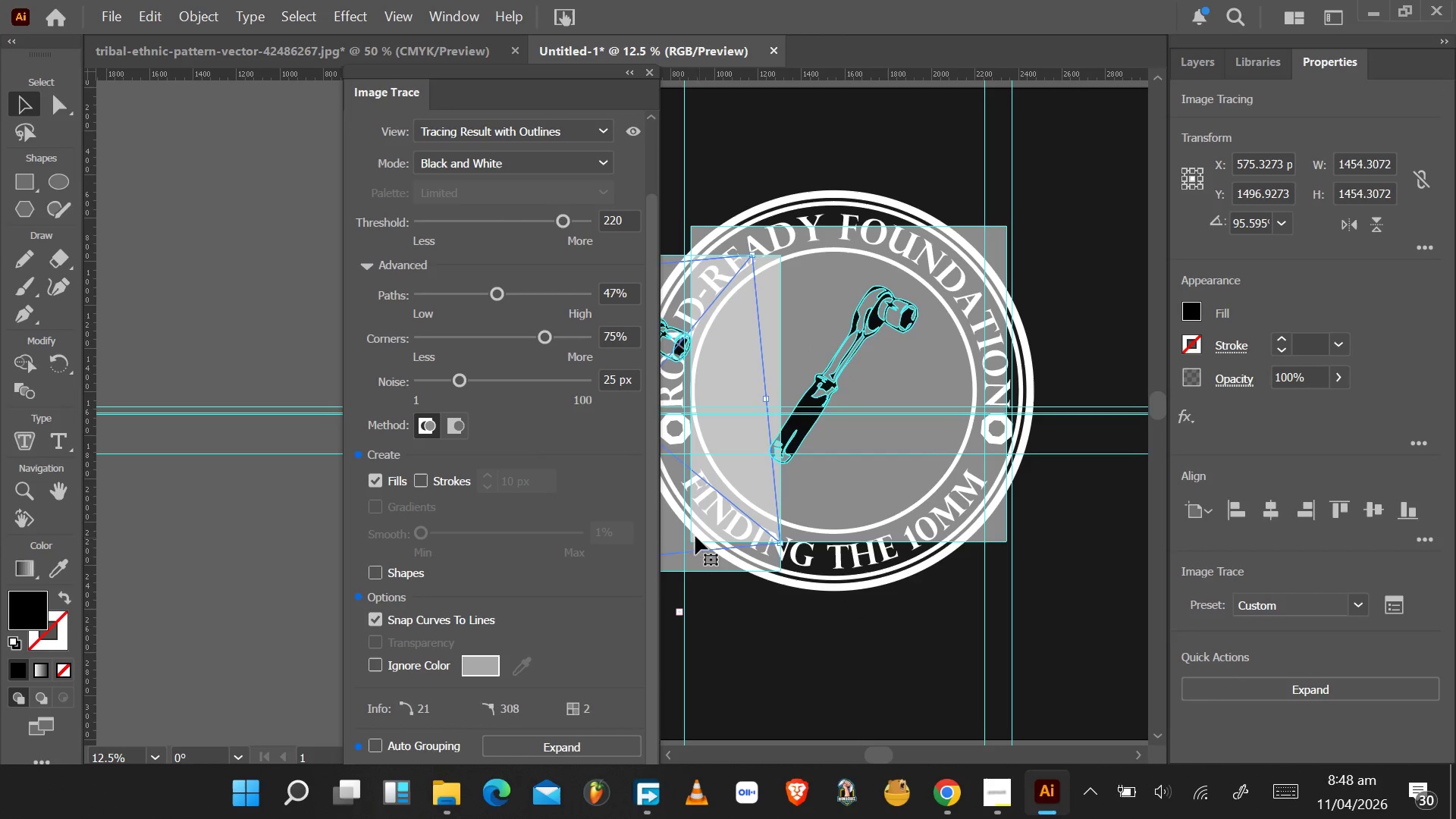 
wait(5.62)
 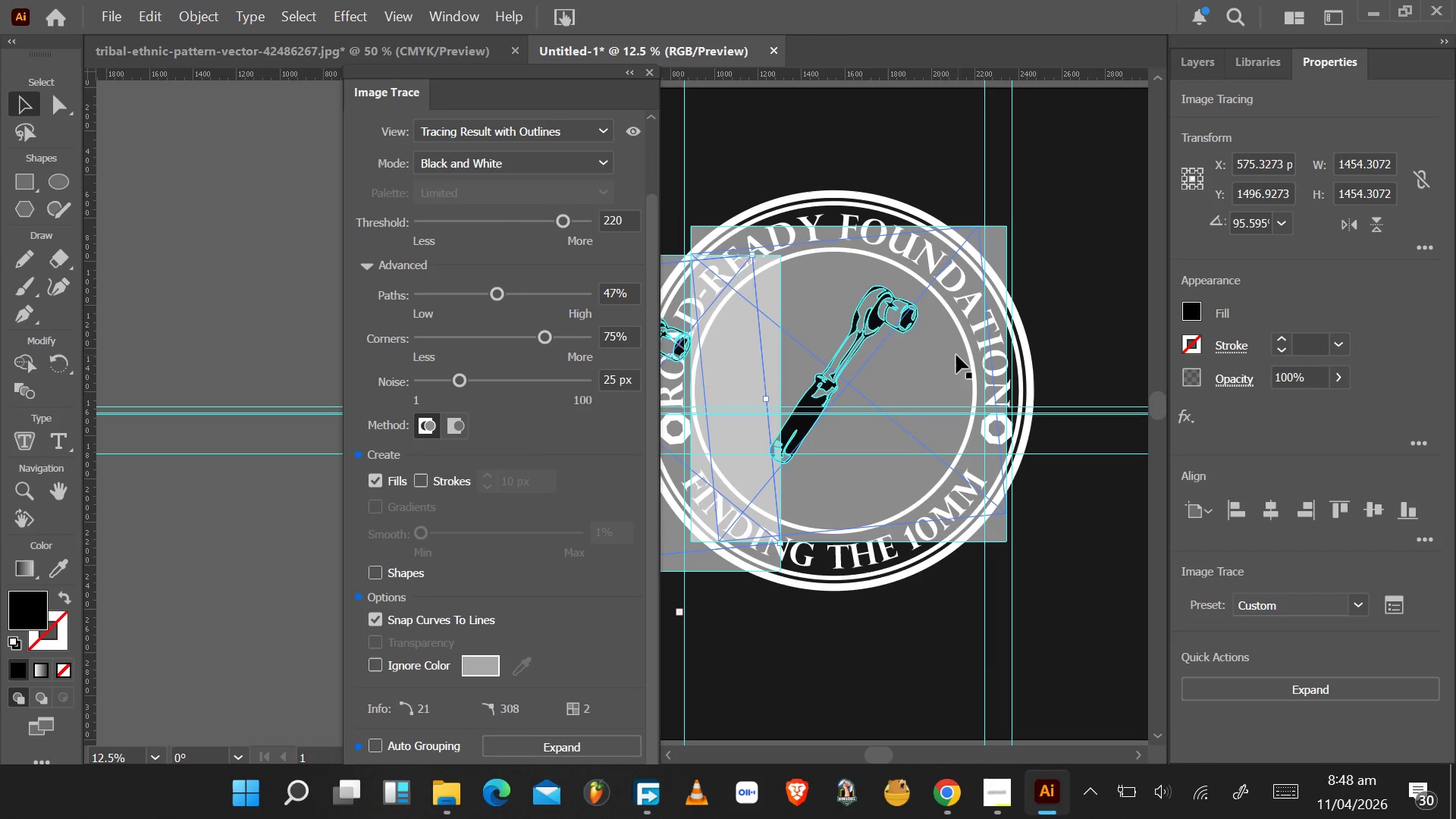 
key(Control+Z)
 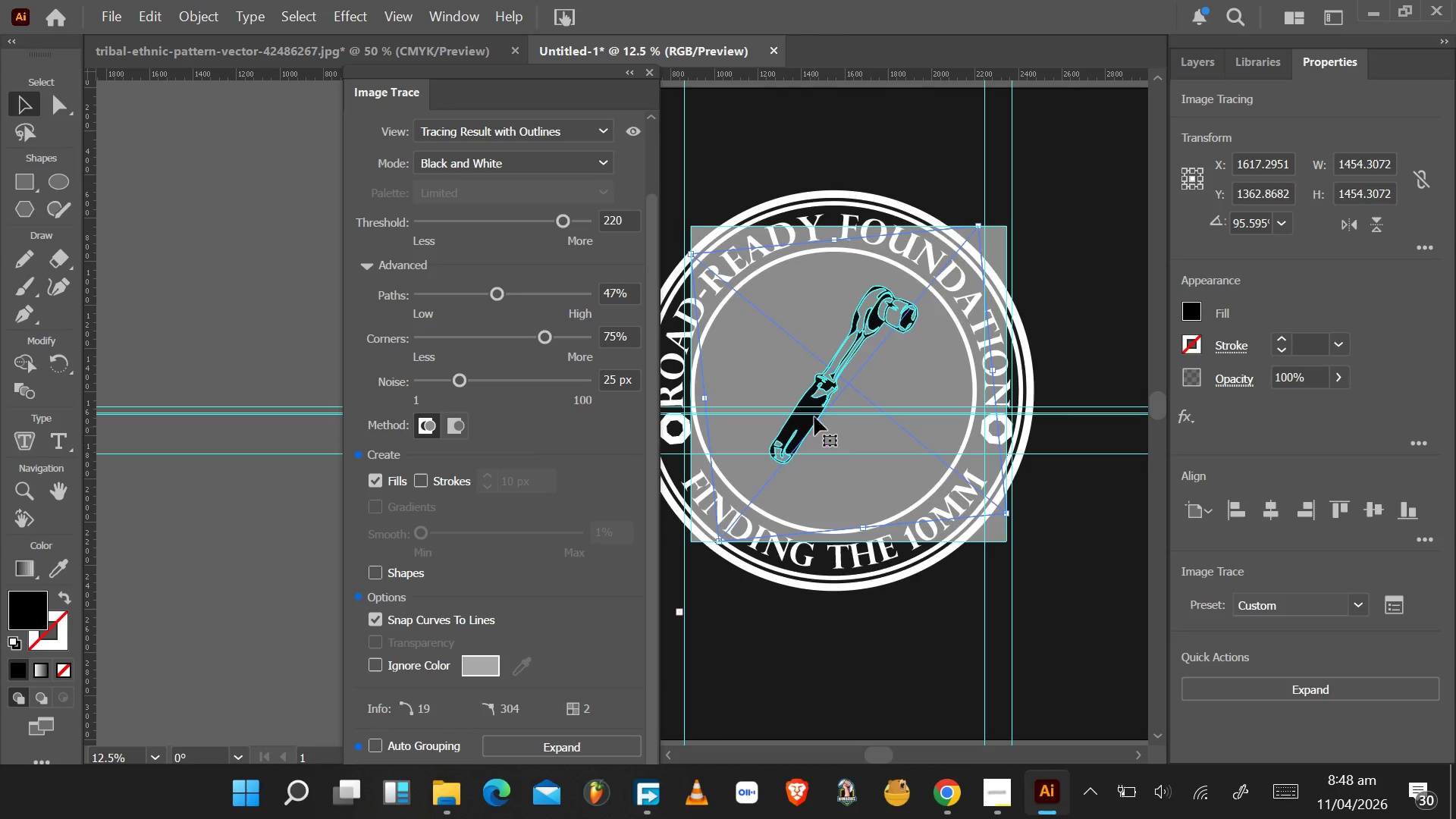 
mouse_move([795, 410])
 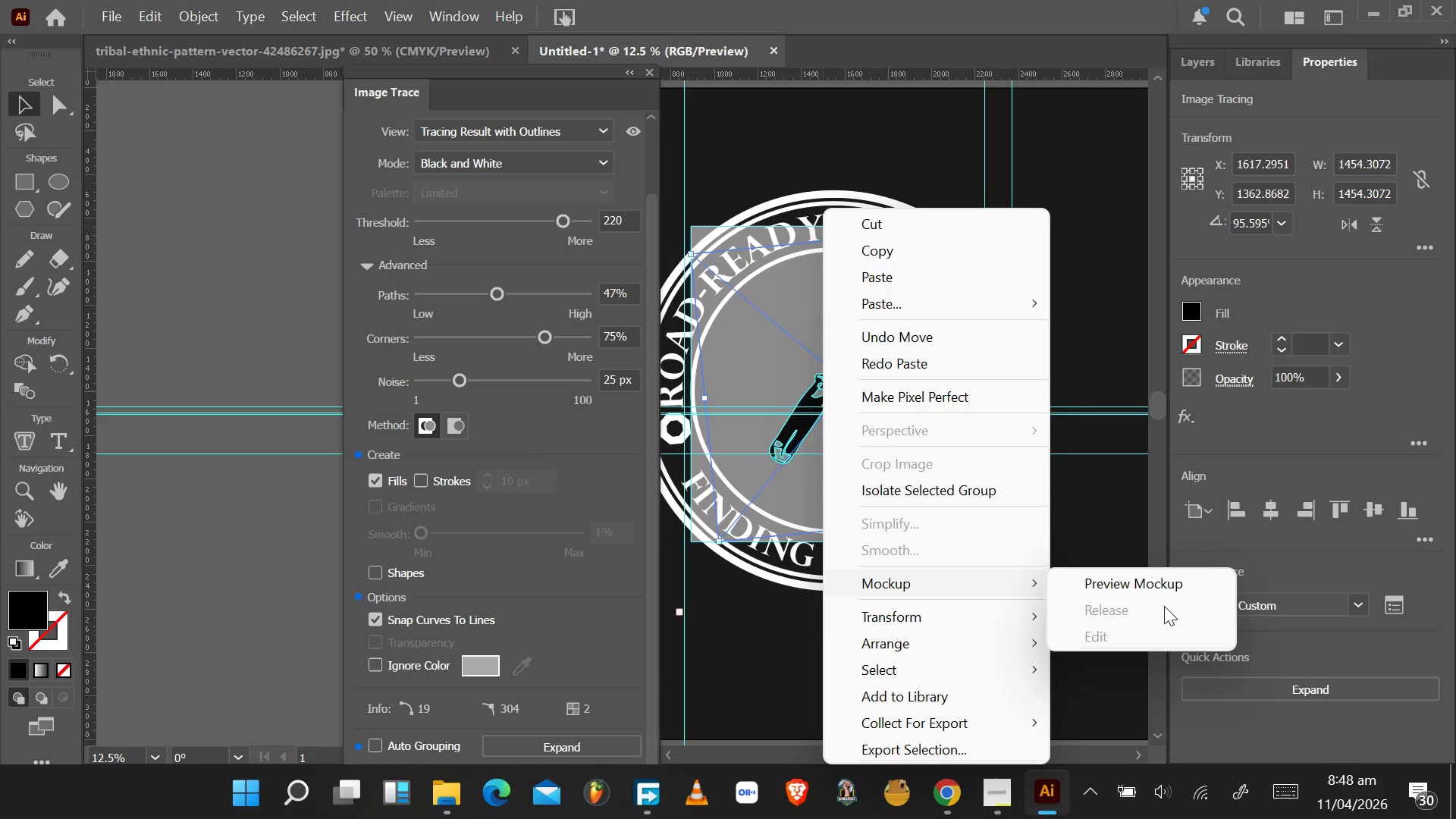 
left_click([1165, 588])
 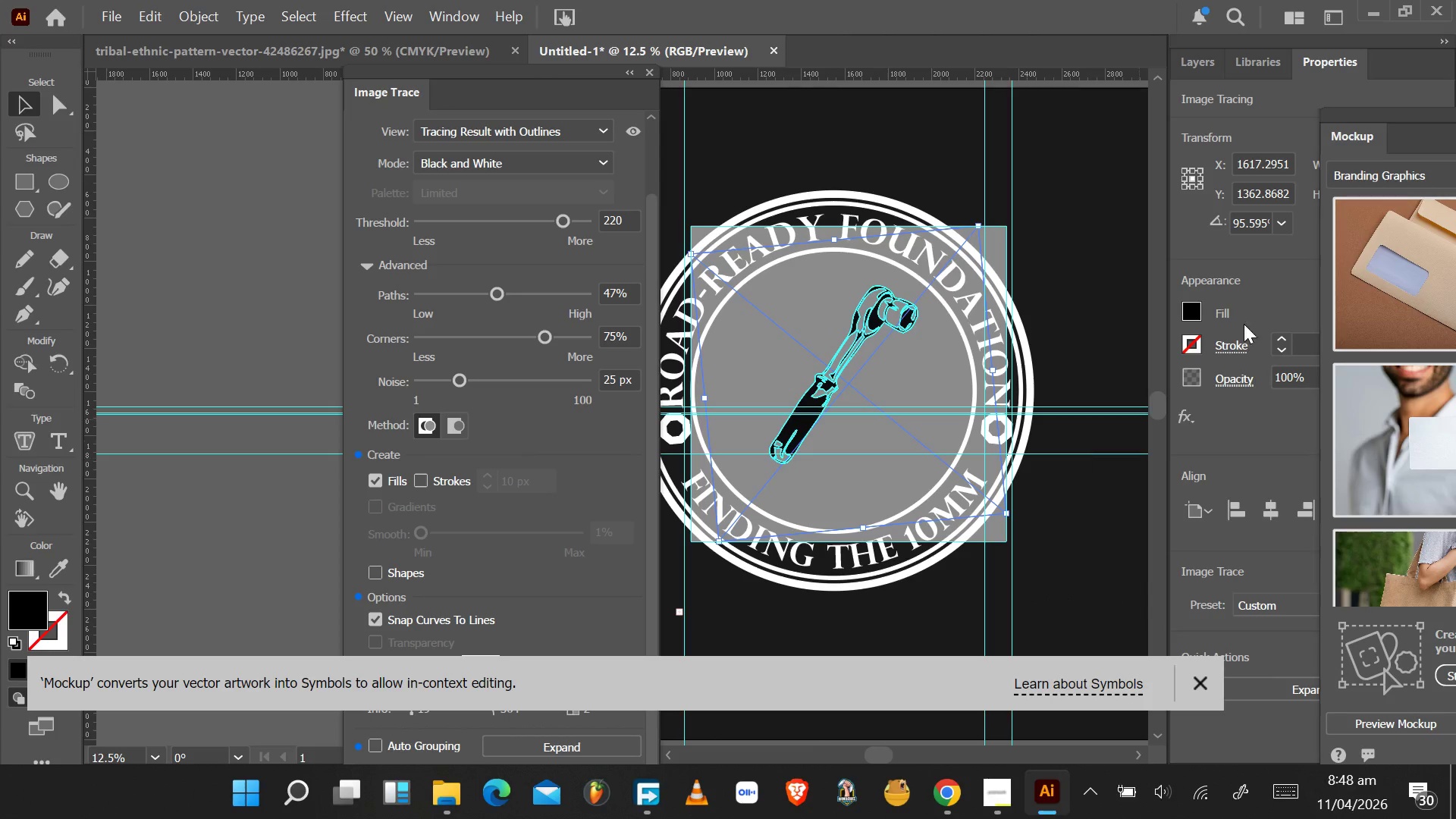 
left_click_drag(start_coordinate=[1429, 118], to_coordinate=[1003, 120])
 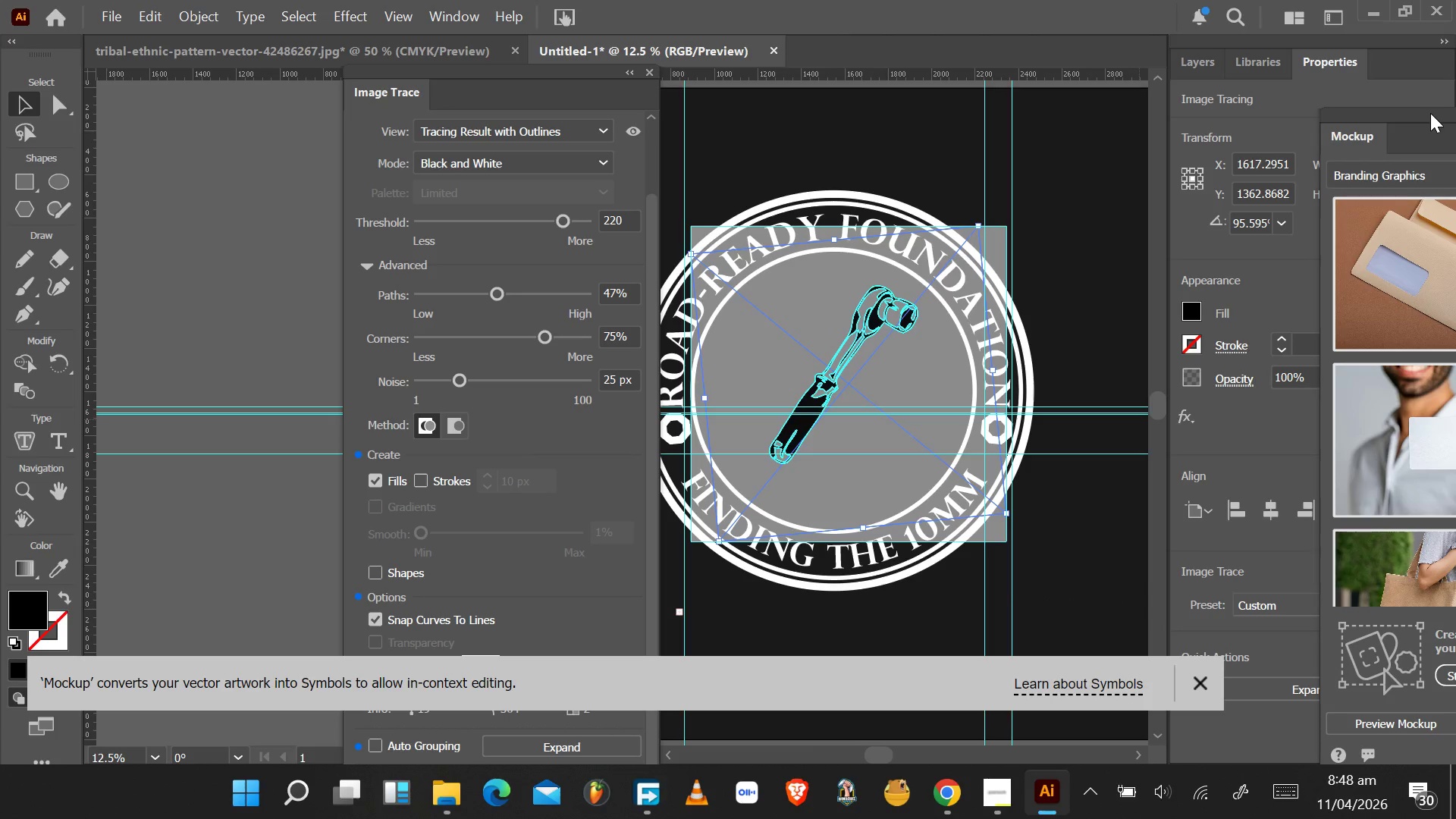 
left_click_drag(start_coordinate=[1430, 113], to_coordinate=[974, 137])
 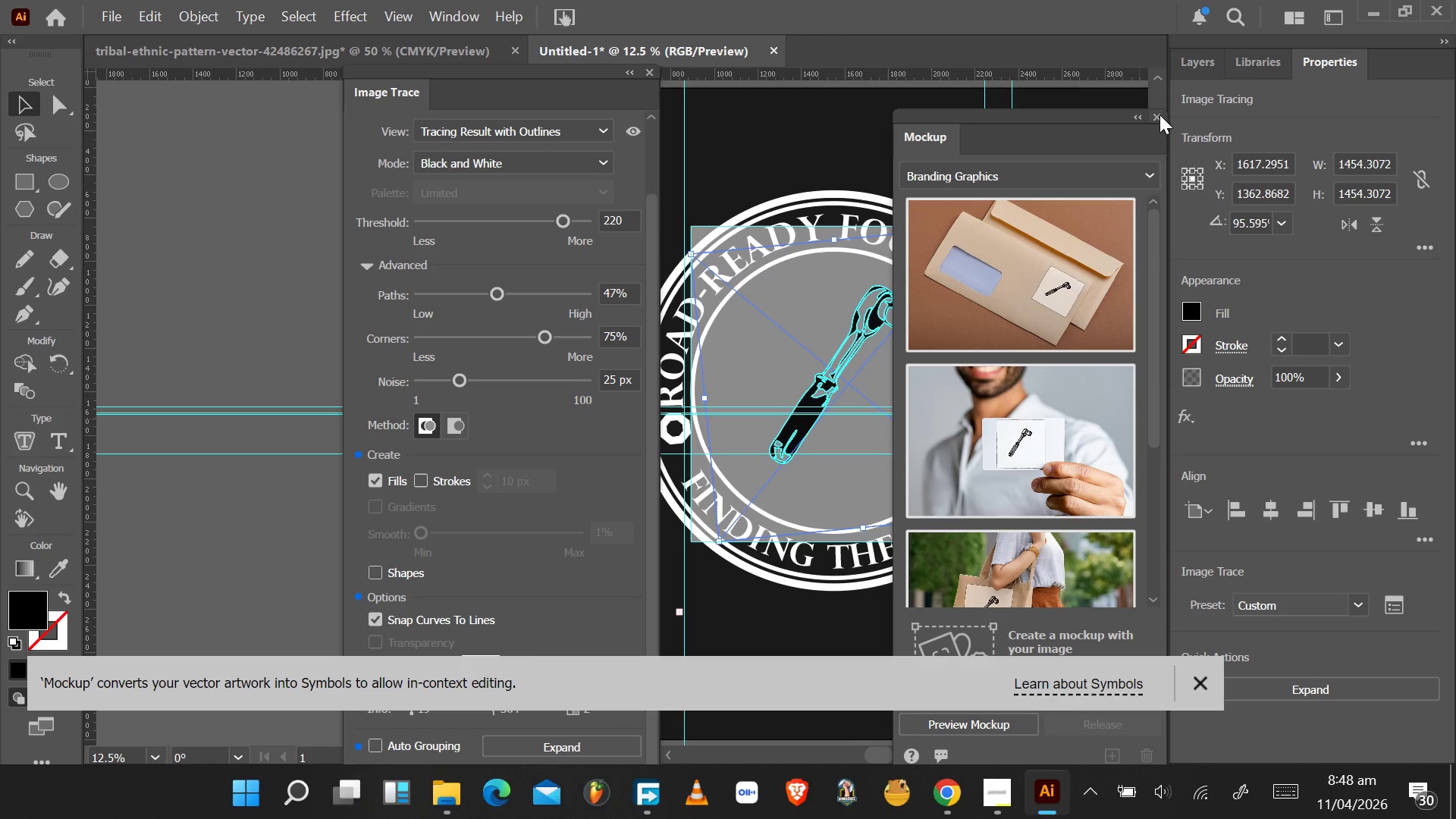 
left_click([1154, 118])
 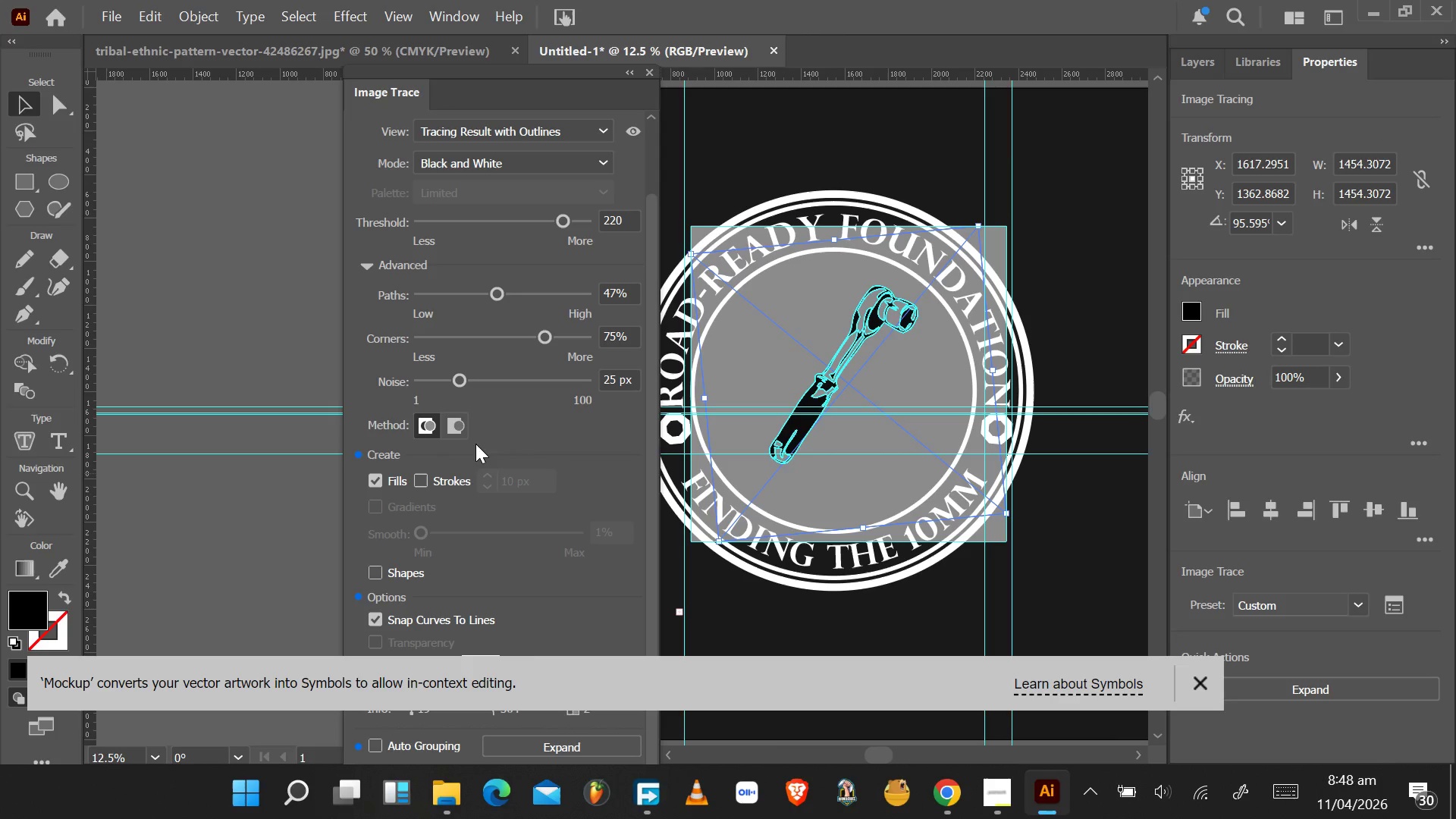 
left_click([454, 424])
 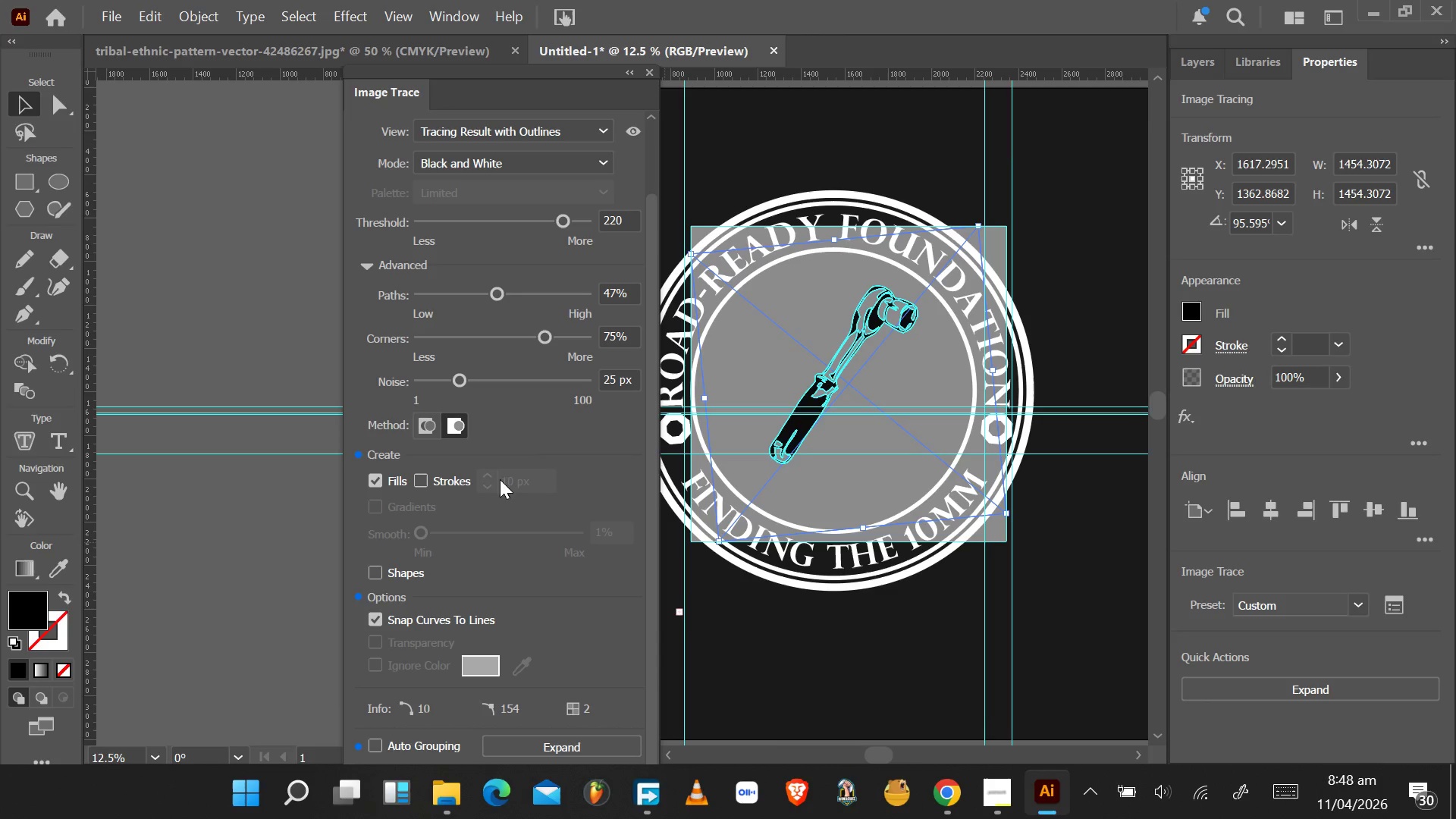 
left_click([432, 425])
 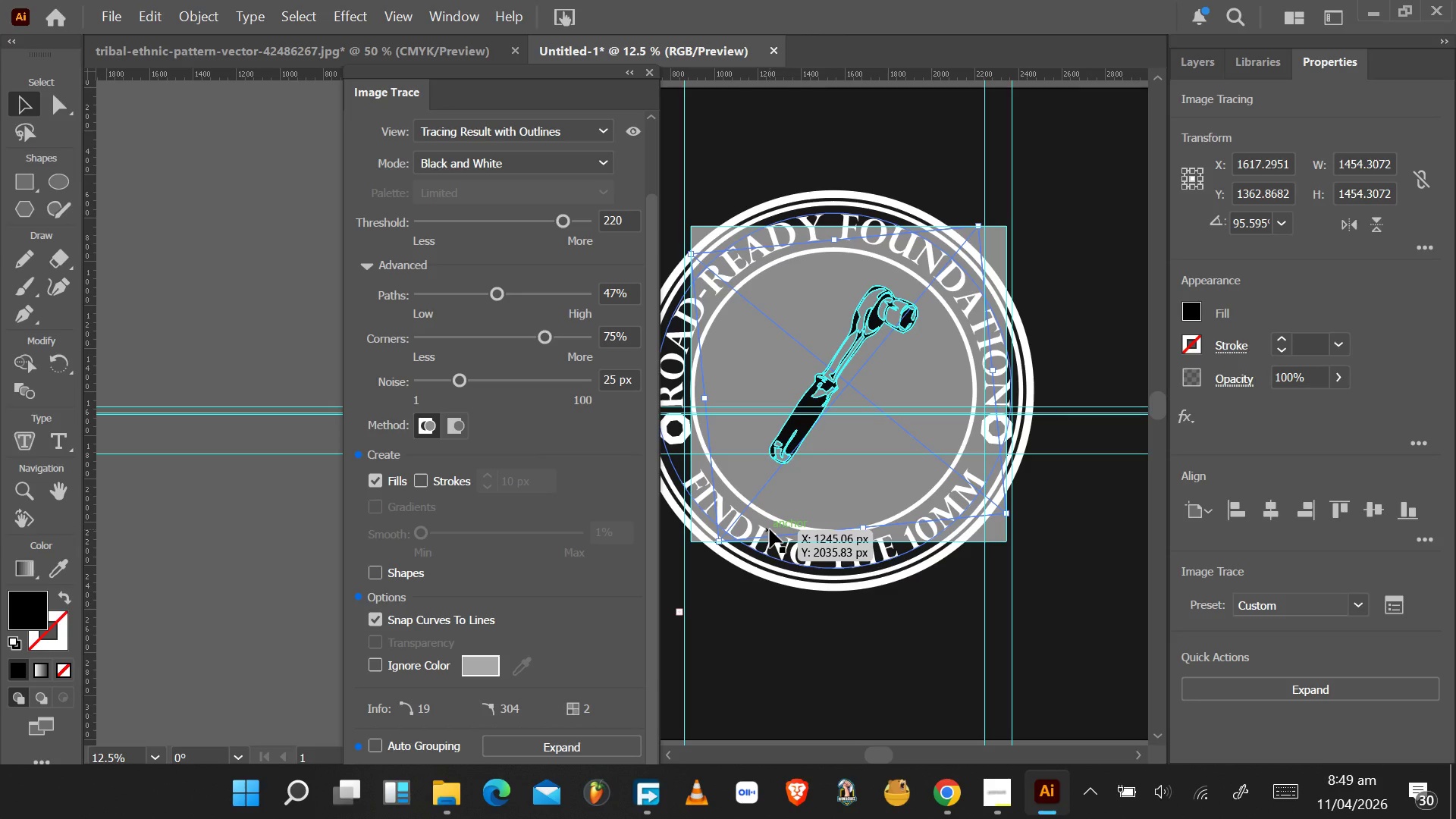 
wait(39.84)
 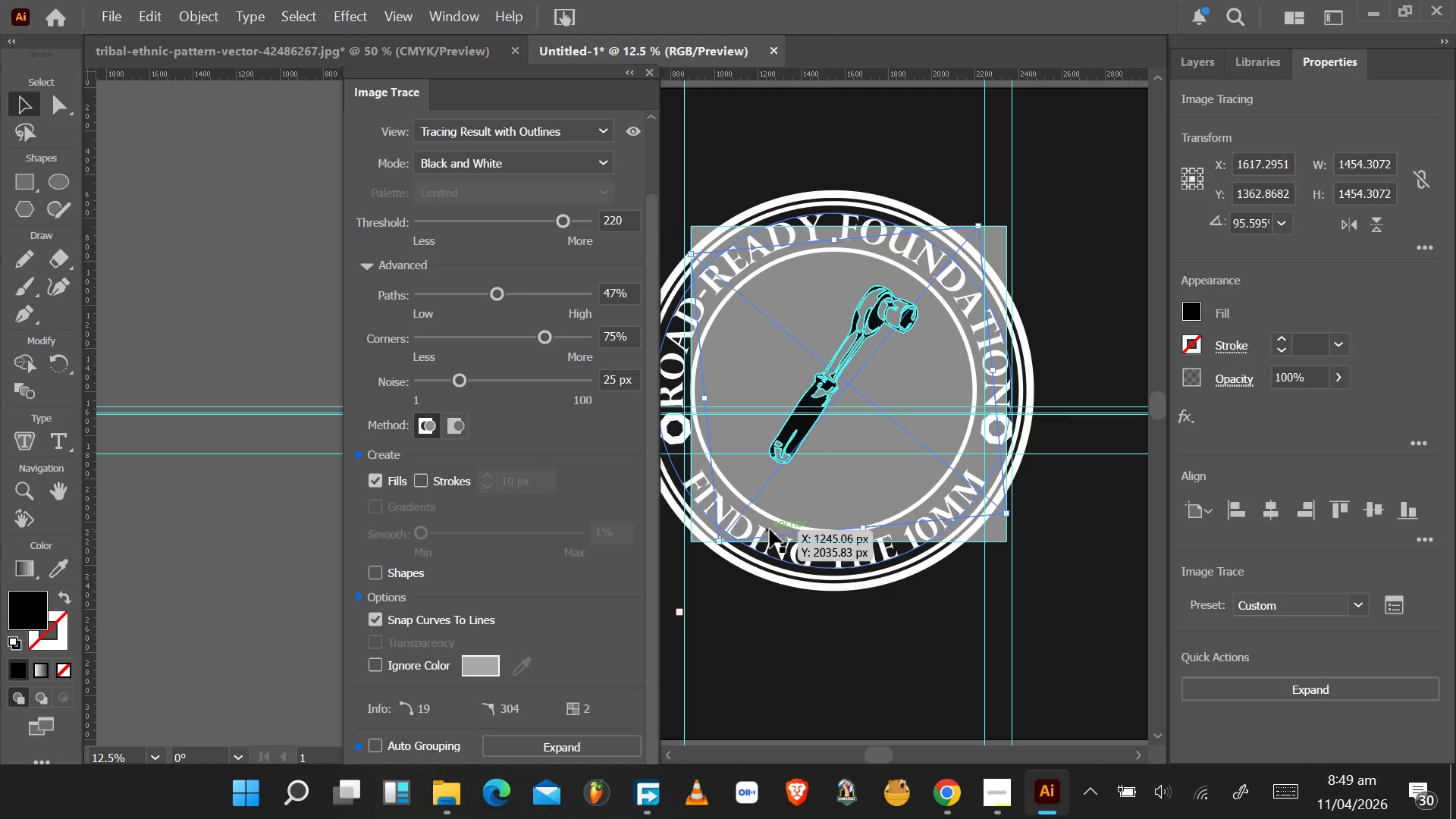 
scroll: coordinate [583, 566], scroll_direction: down, amount: 5.0
 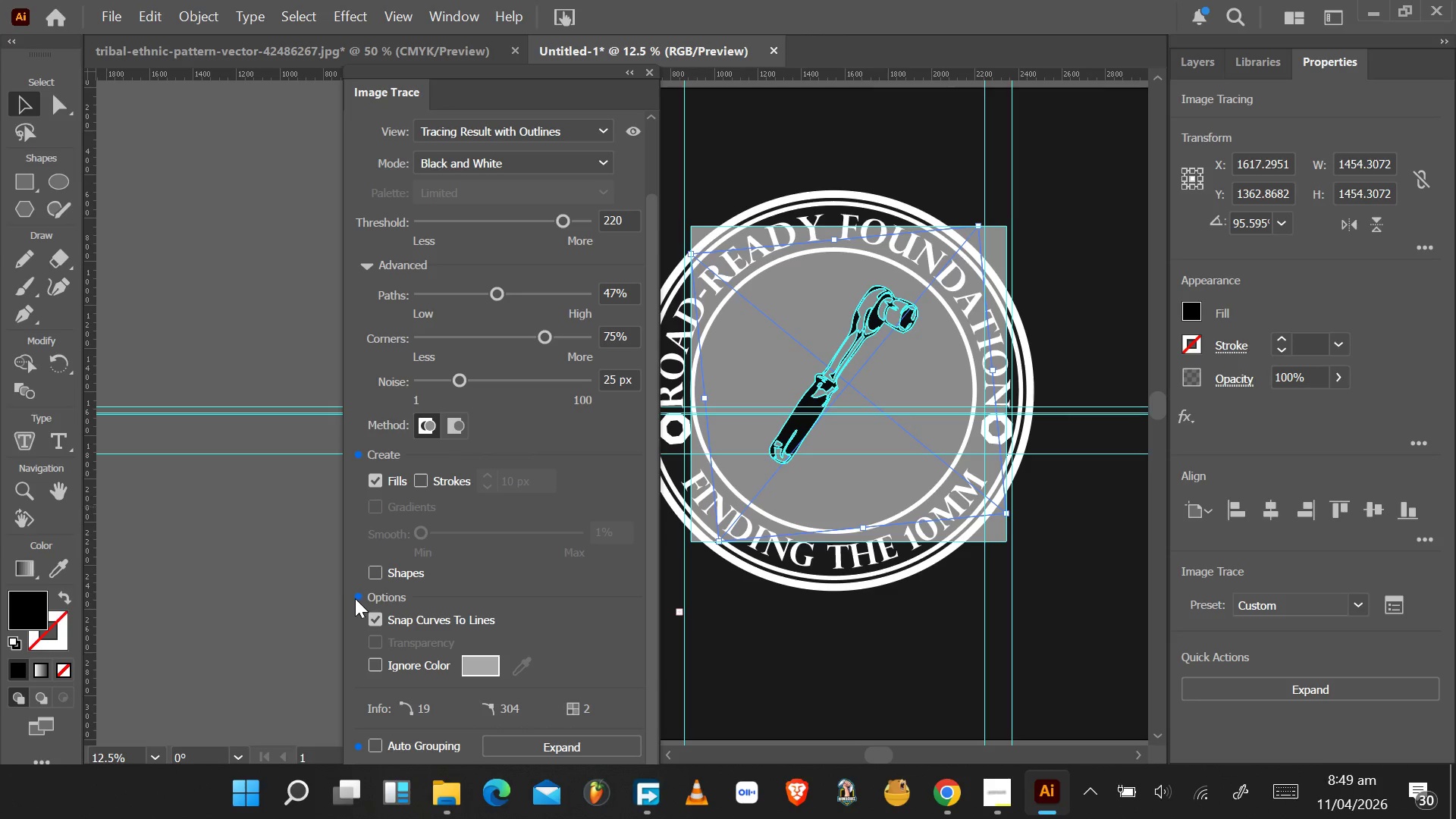 
left_click([355, 598])
 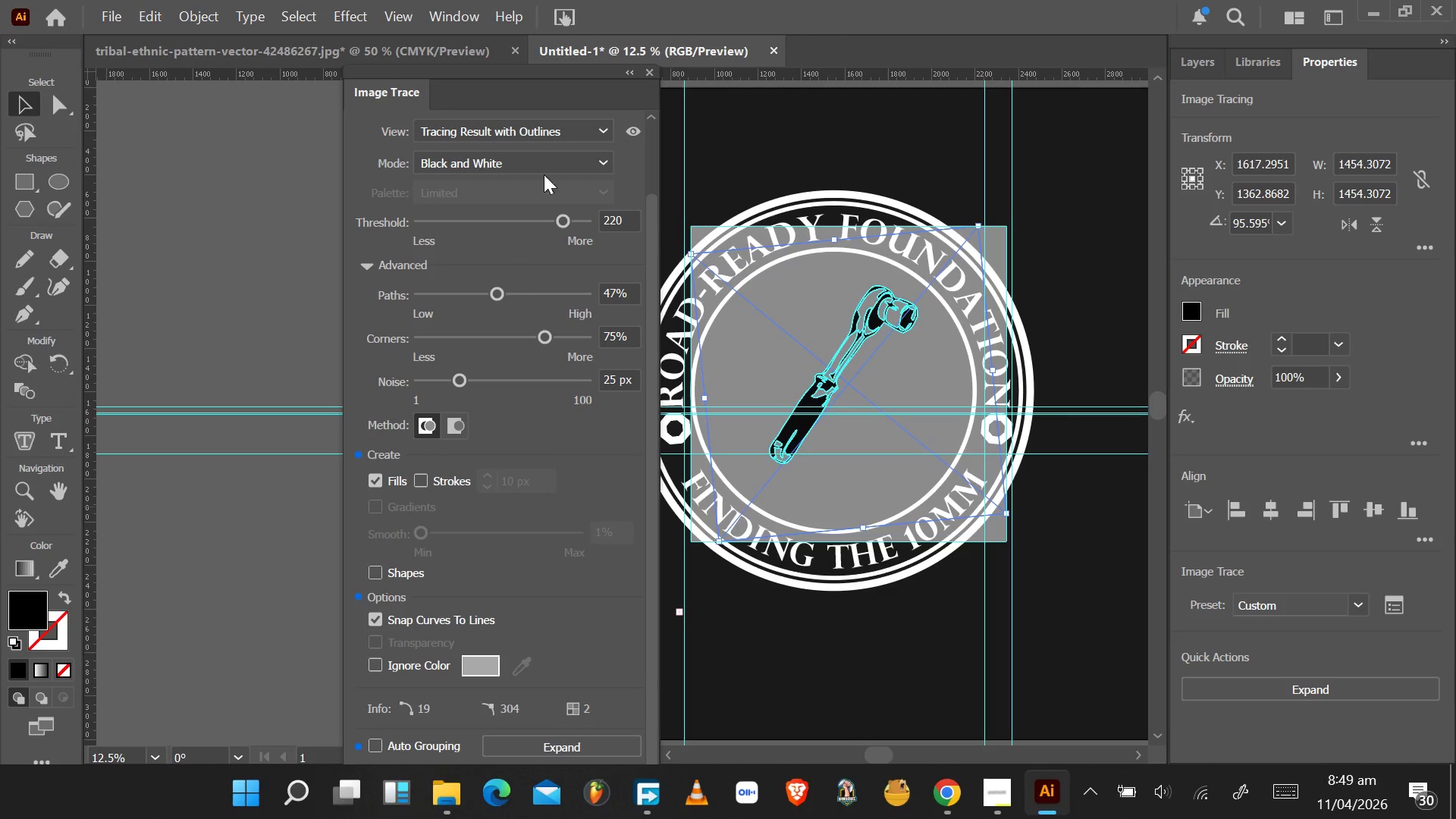 
left_click_drag(start_coordinate=[637, 132], to_coordinate=[635, 136])
 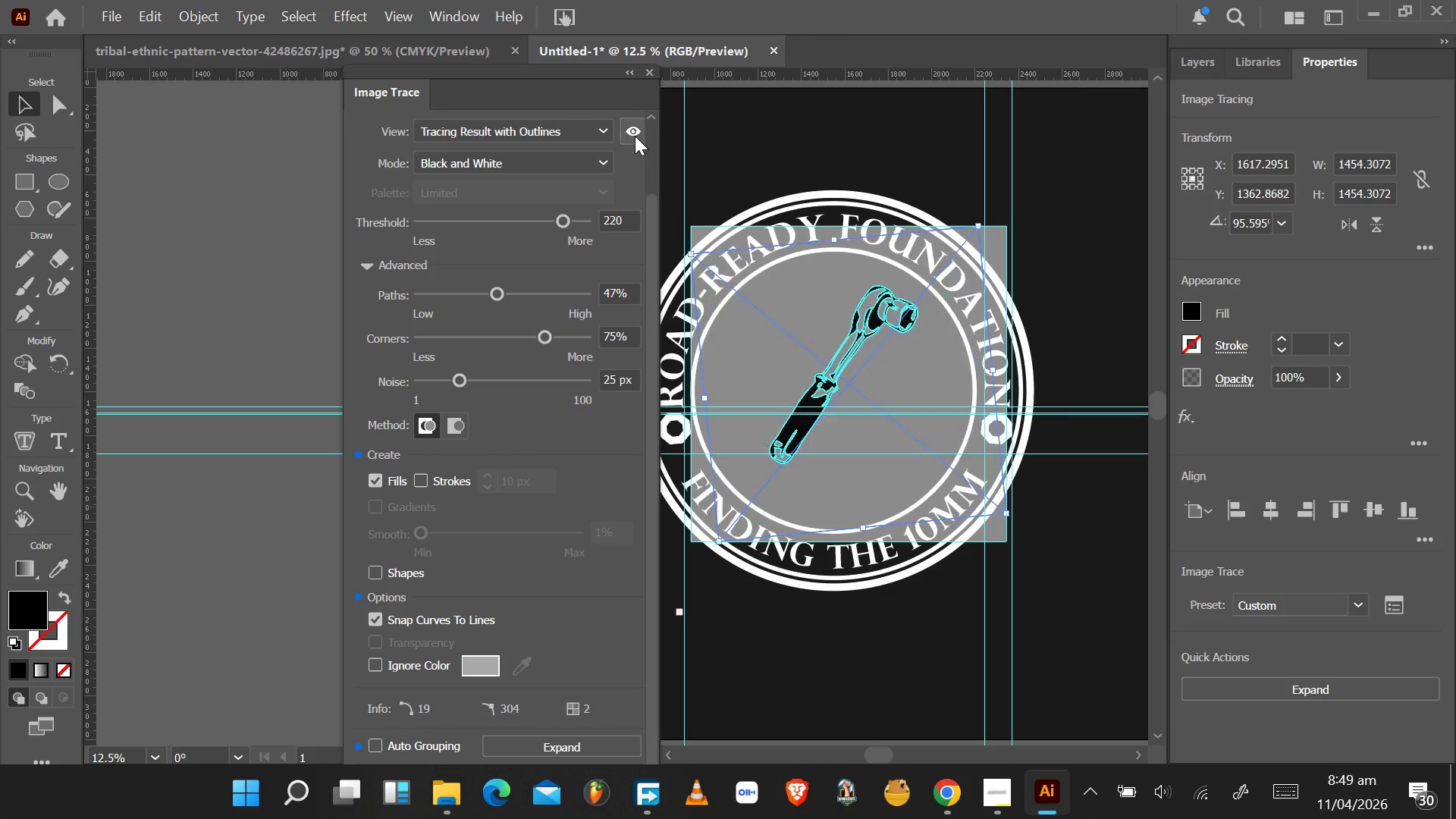 
double_click([635, 136])
 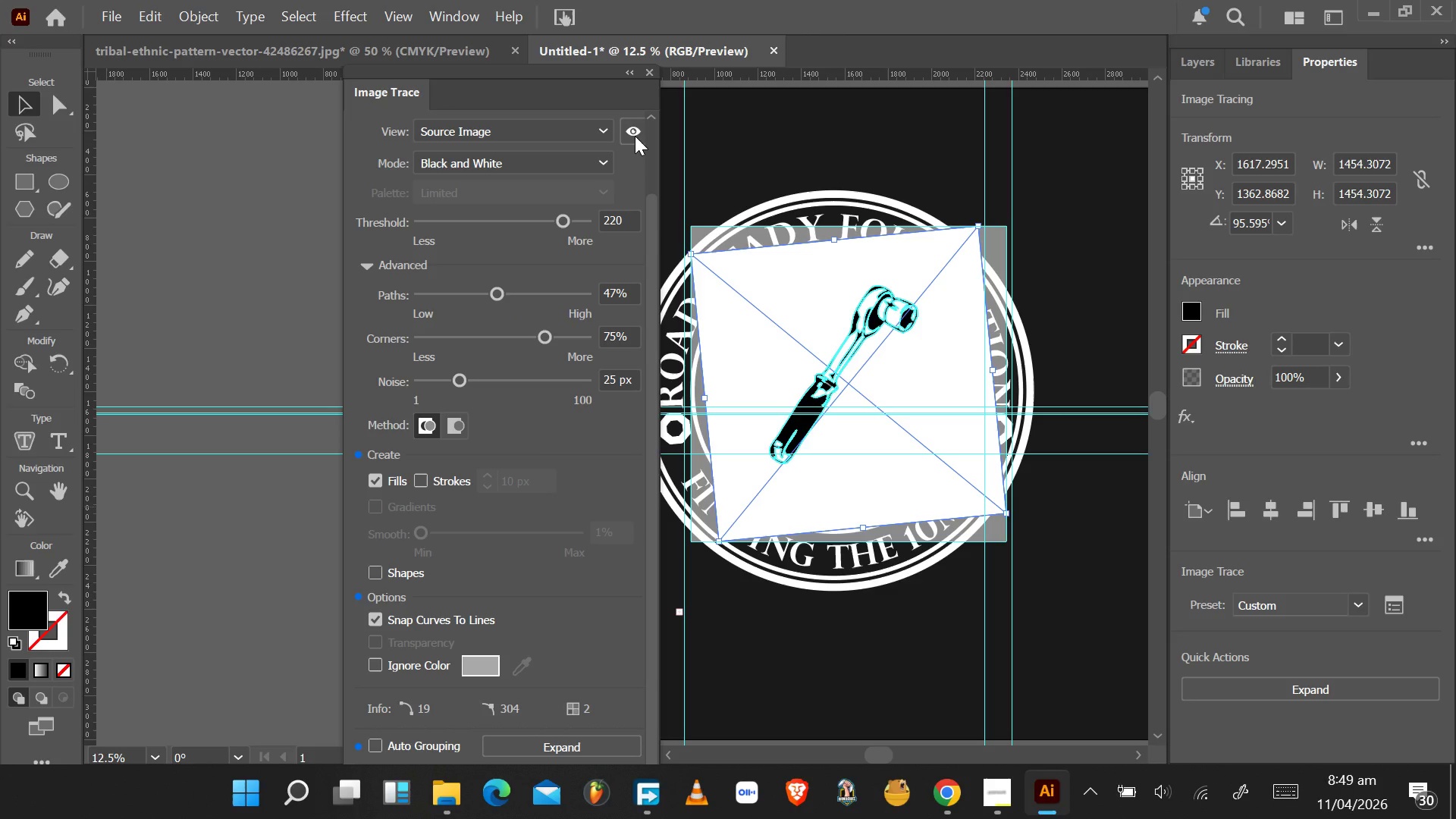 
triple_click([635, 136])
 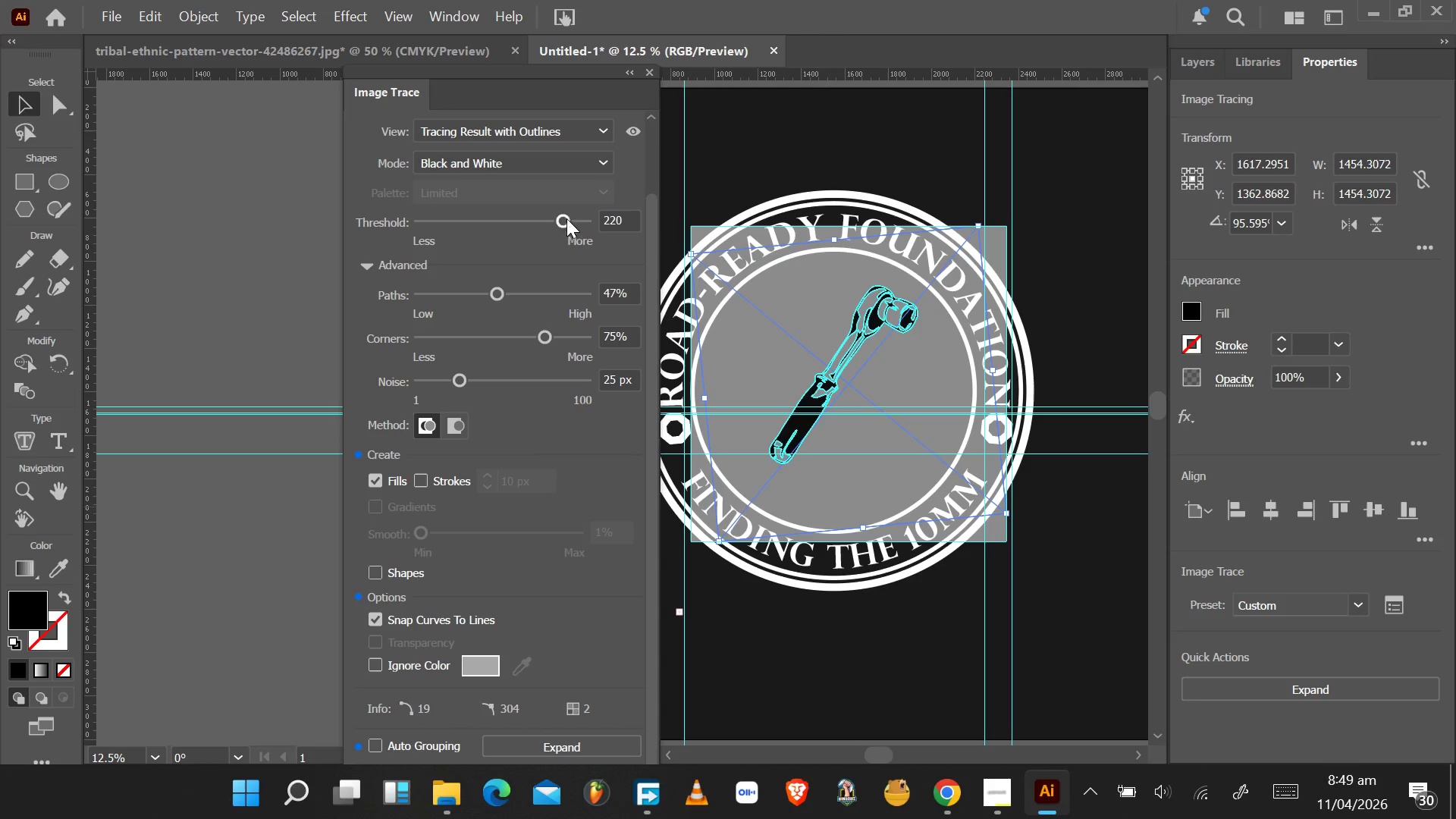 
left_click_drag(start_coordinate=[573, 101], to_coordinate=[1228, 1])
 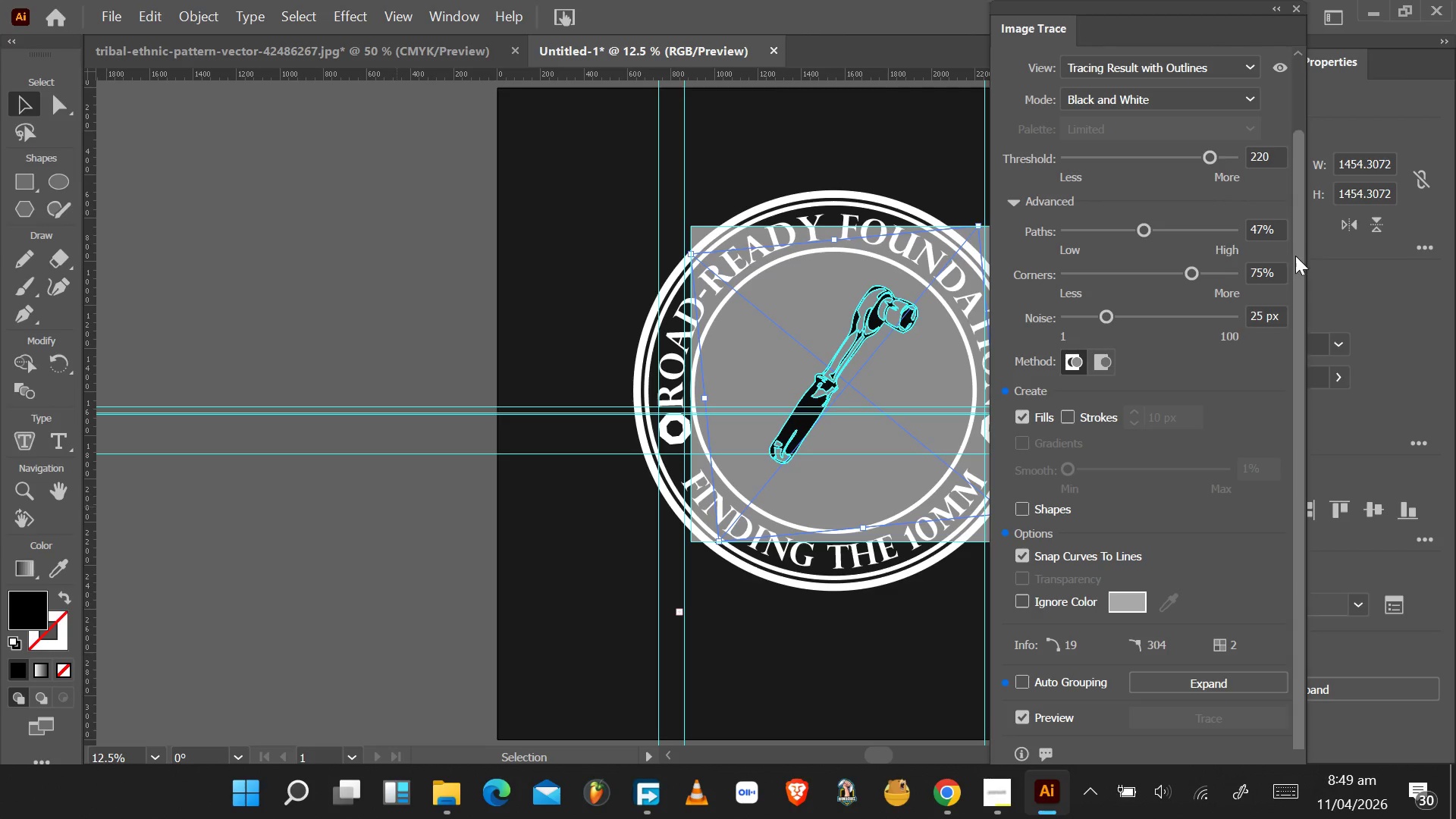 
left_click_drag(start_coordinate=[1294, 256], to_coordinate=[1298, 675])
 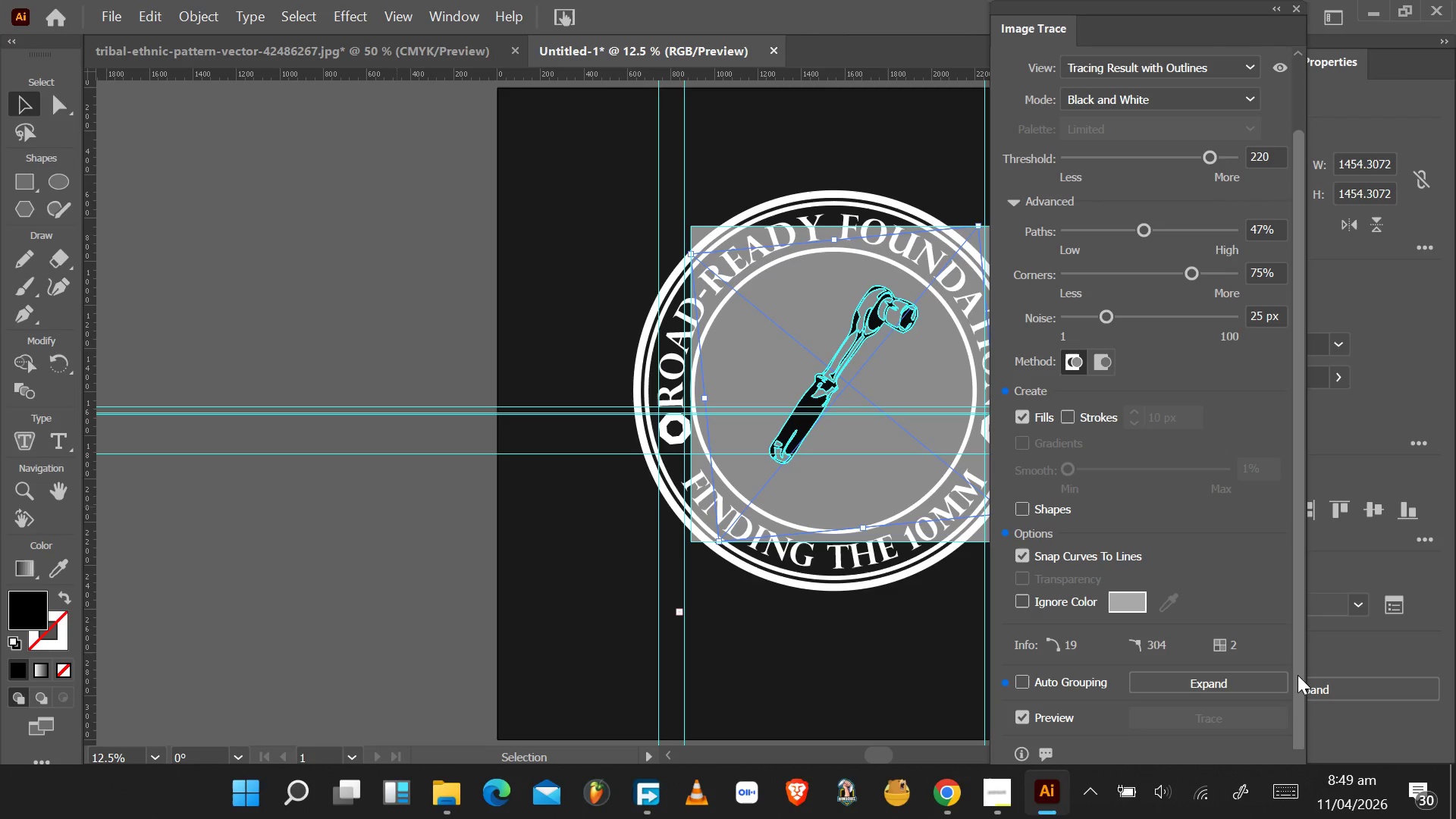 
left_click_drag(start_coordinate=[1298, 675], to_coordinate=[1295, 717])
 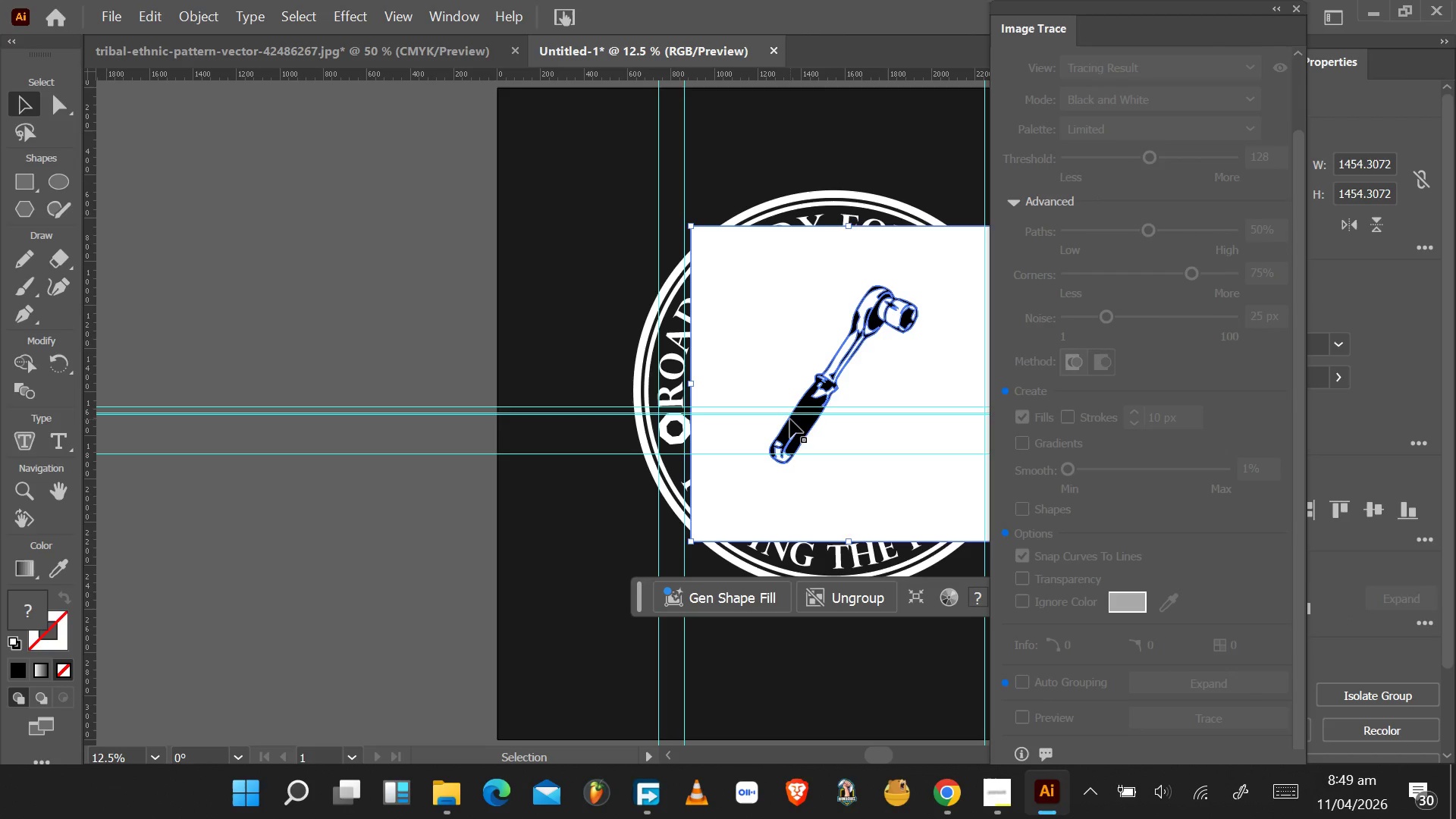 
wait(5.08)
 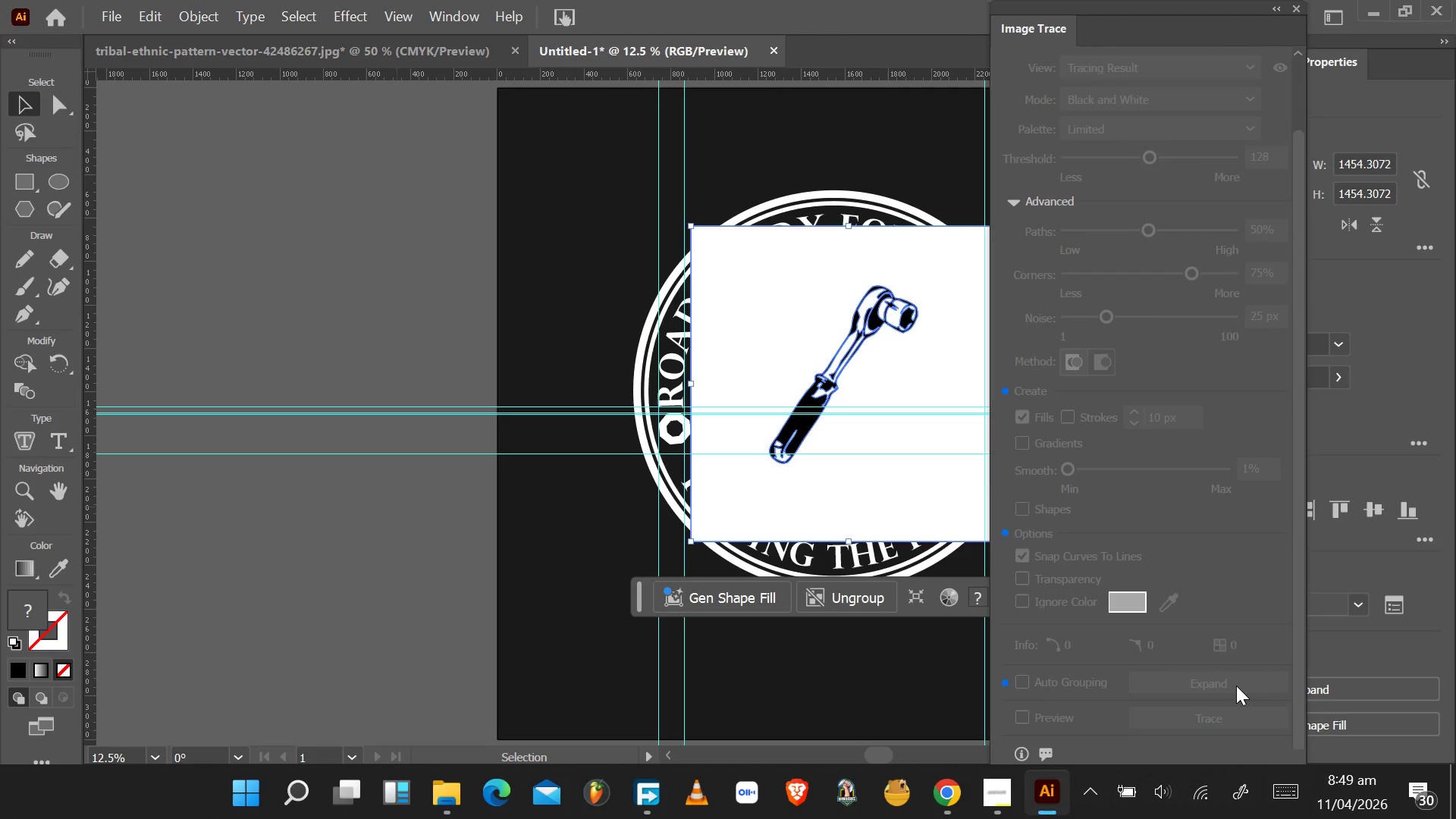 
left_click_drag(start_coordinate=[817, 399], to_coordinate=[404, 504])
 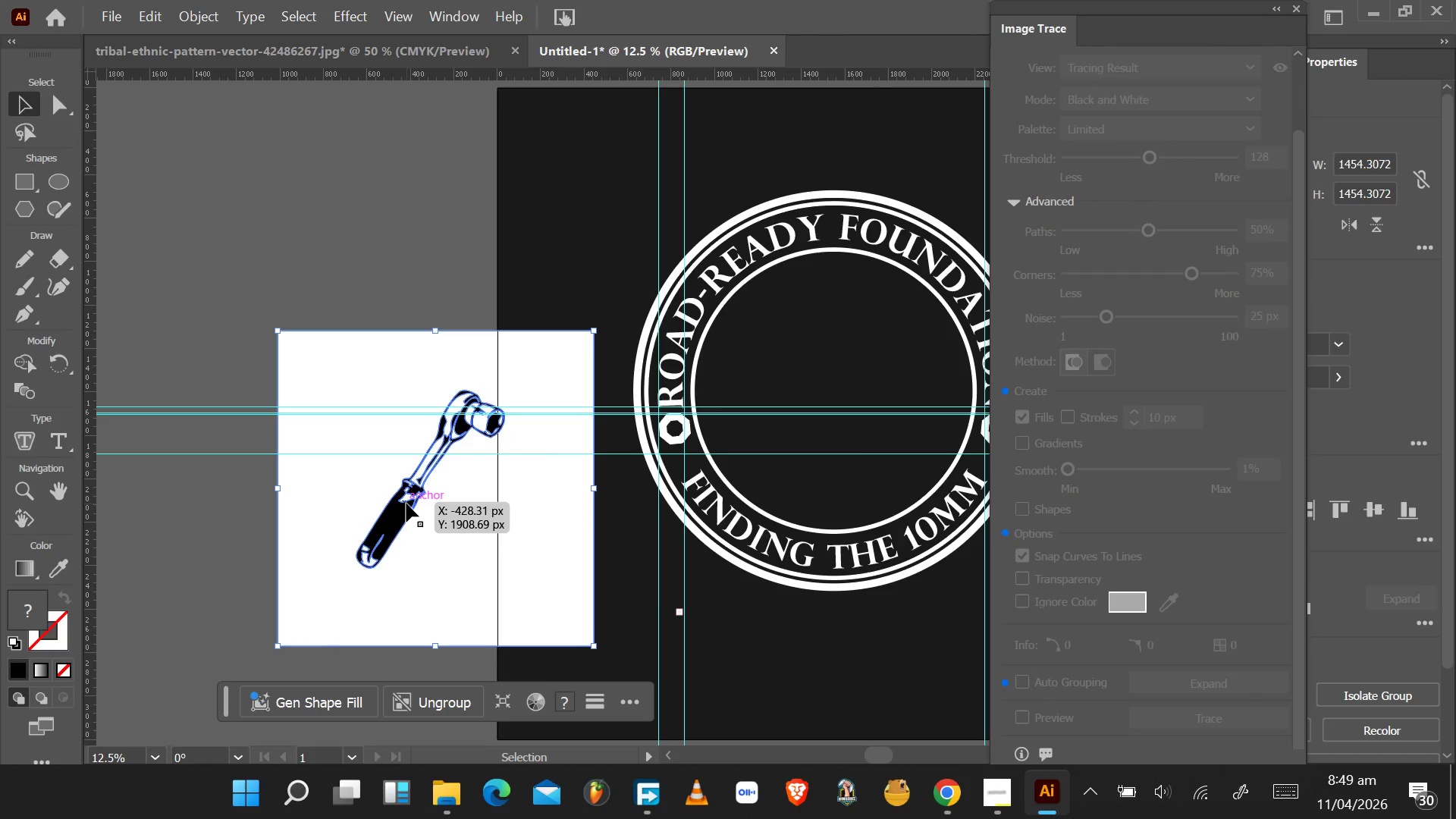 
left_click([406, 504])
 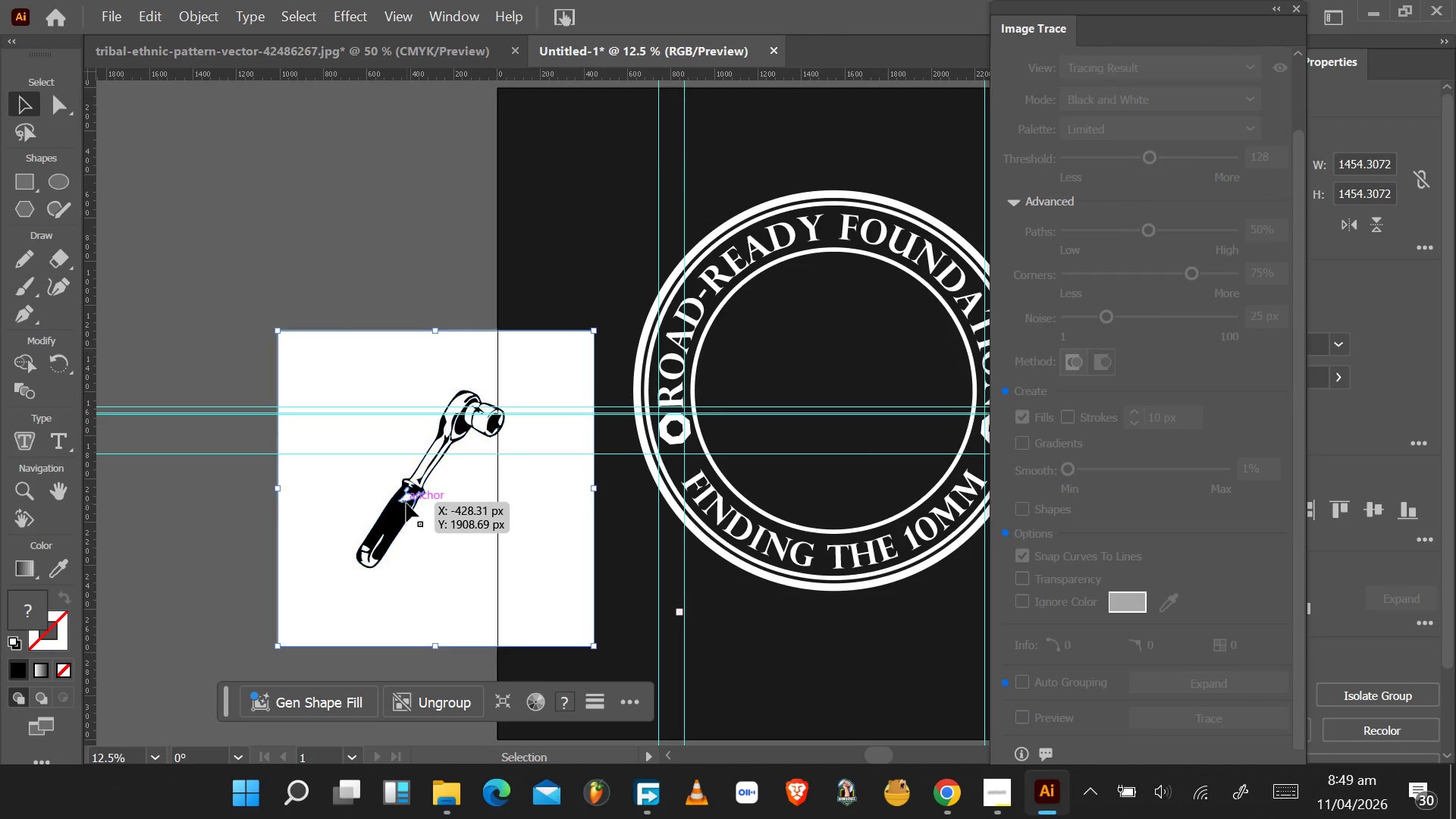 
left_click_drag(start_coordinate=[406, 504], to_coordinate=[505, 543])
 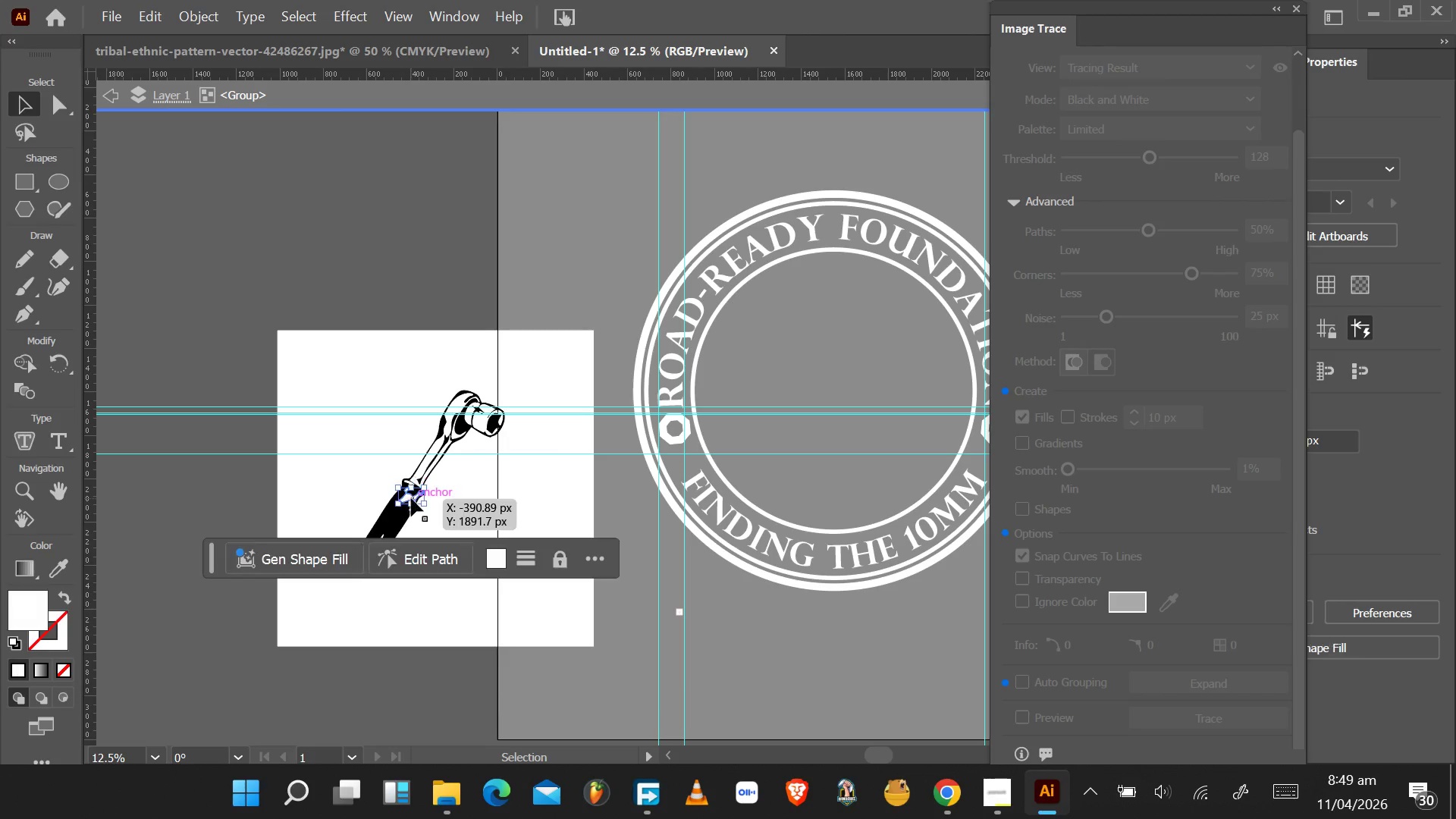 
key(Control+Z)
 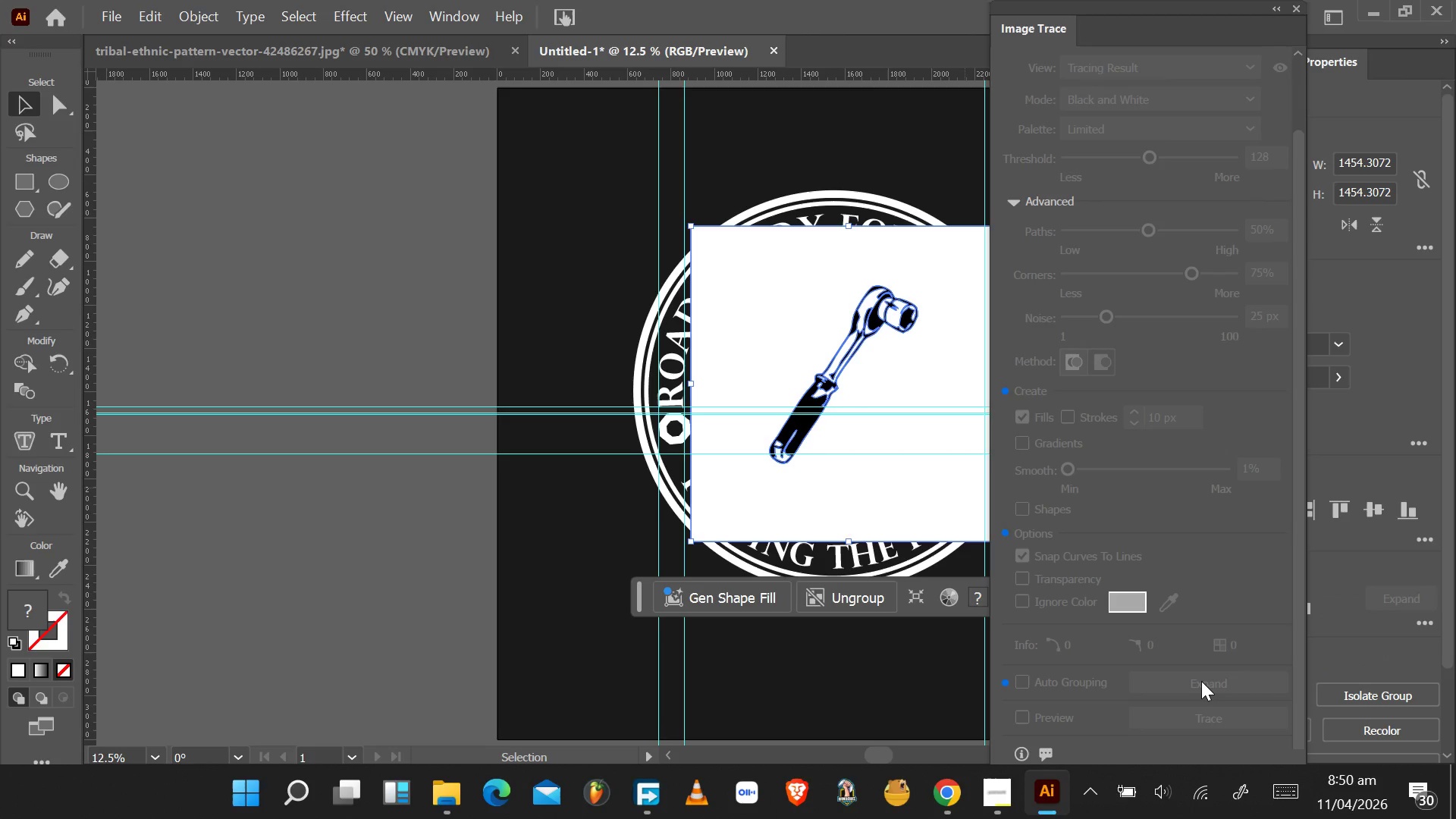 
key(Control+Z)
 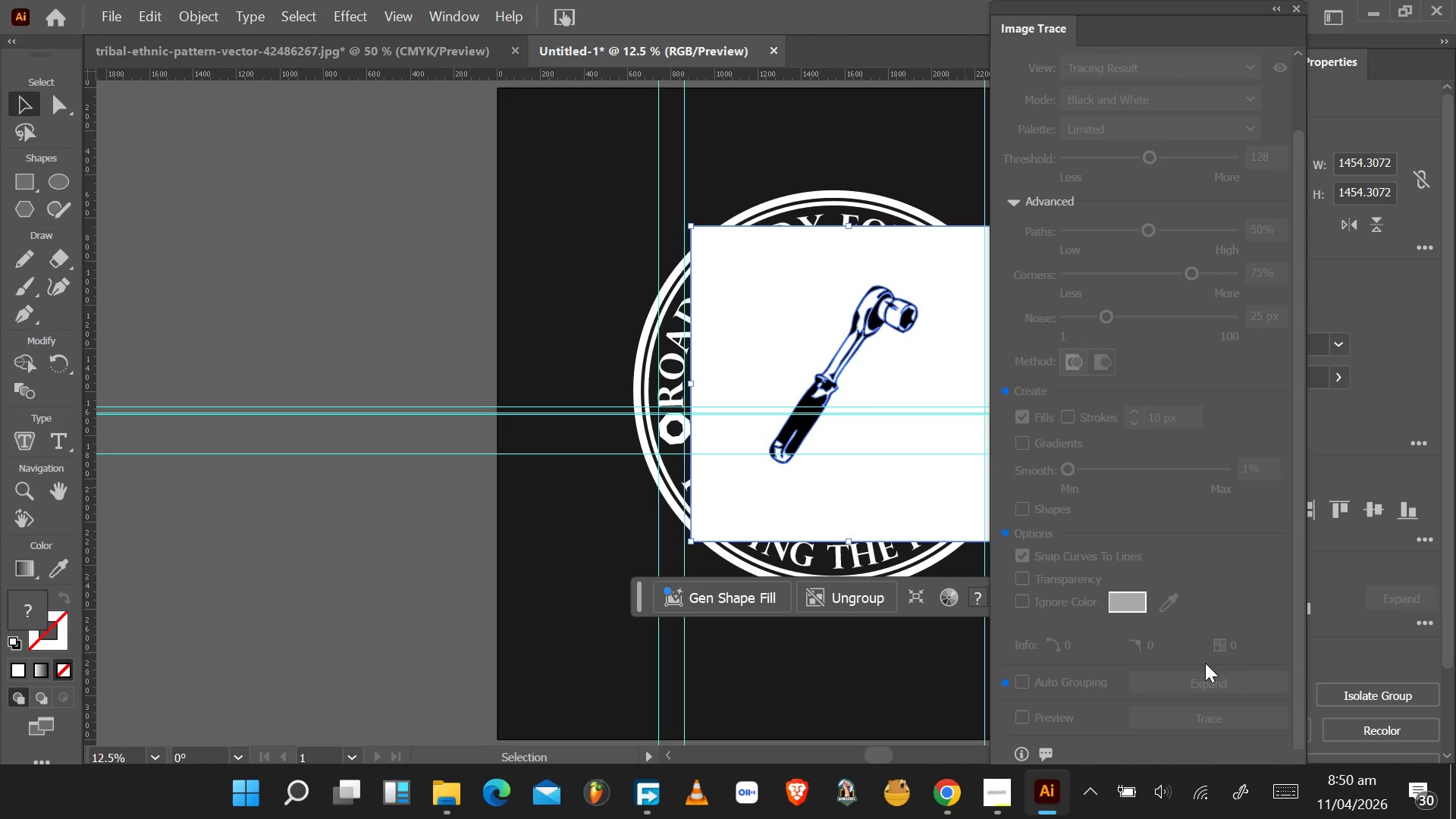 
scroll: coordinate [1207, 662], scroll_direction: up, amount: 1.0
 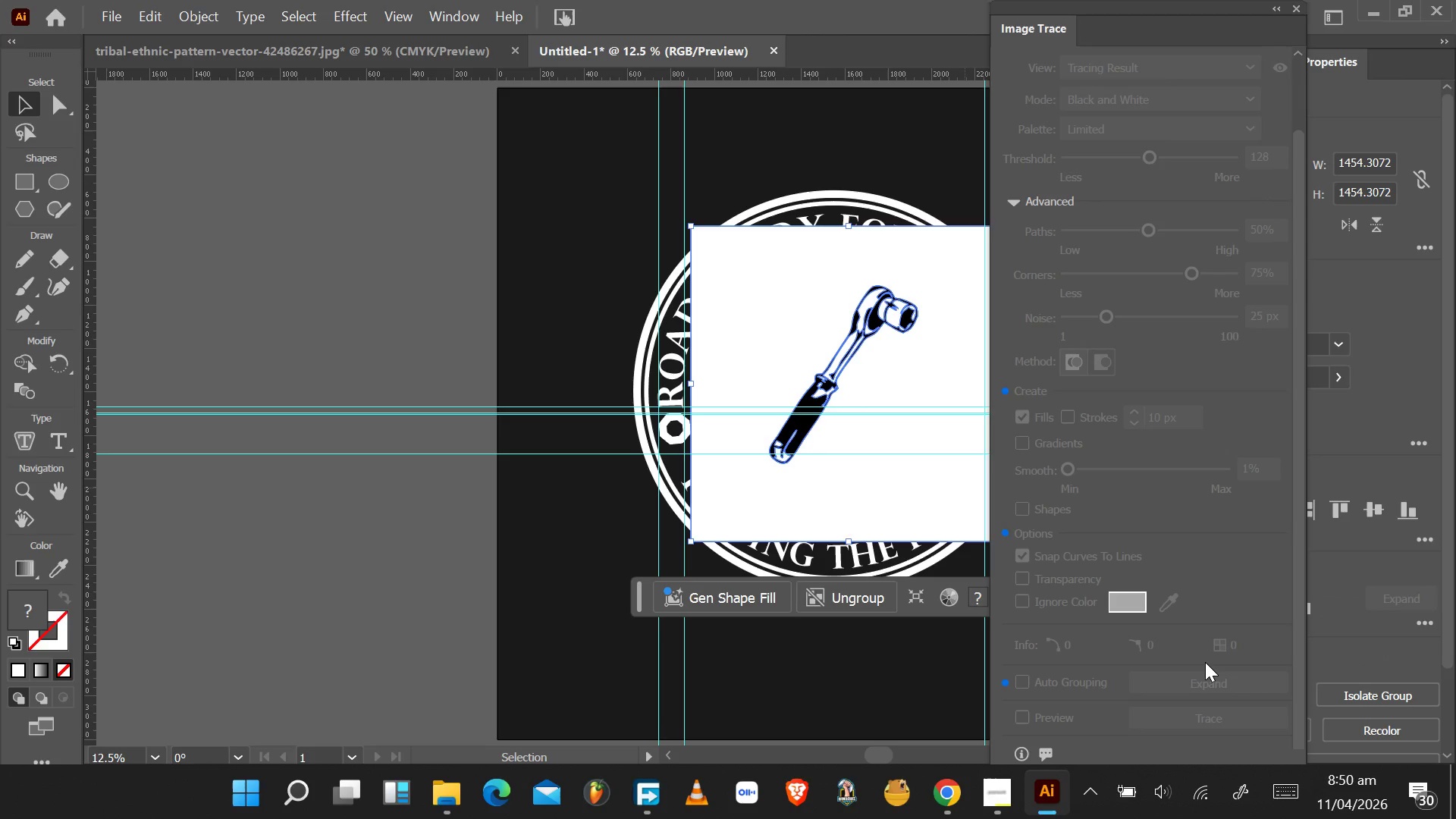 
key(Control+Z)
 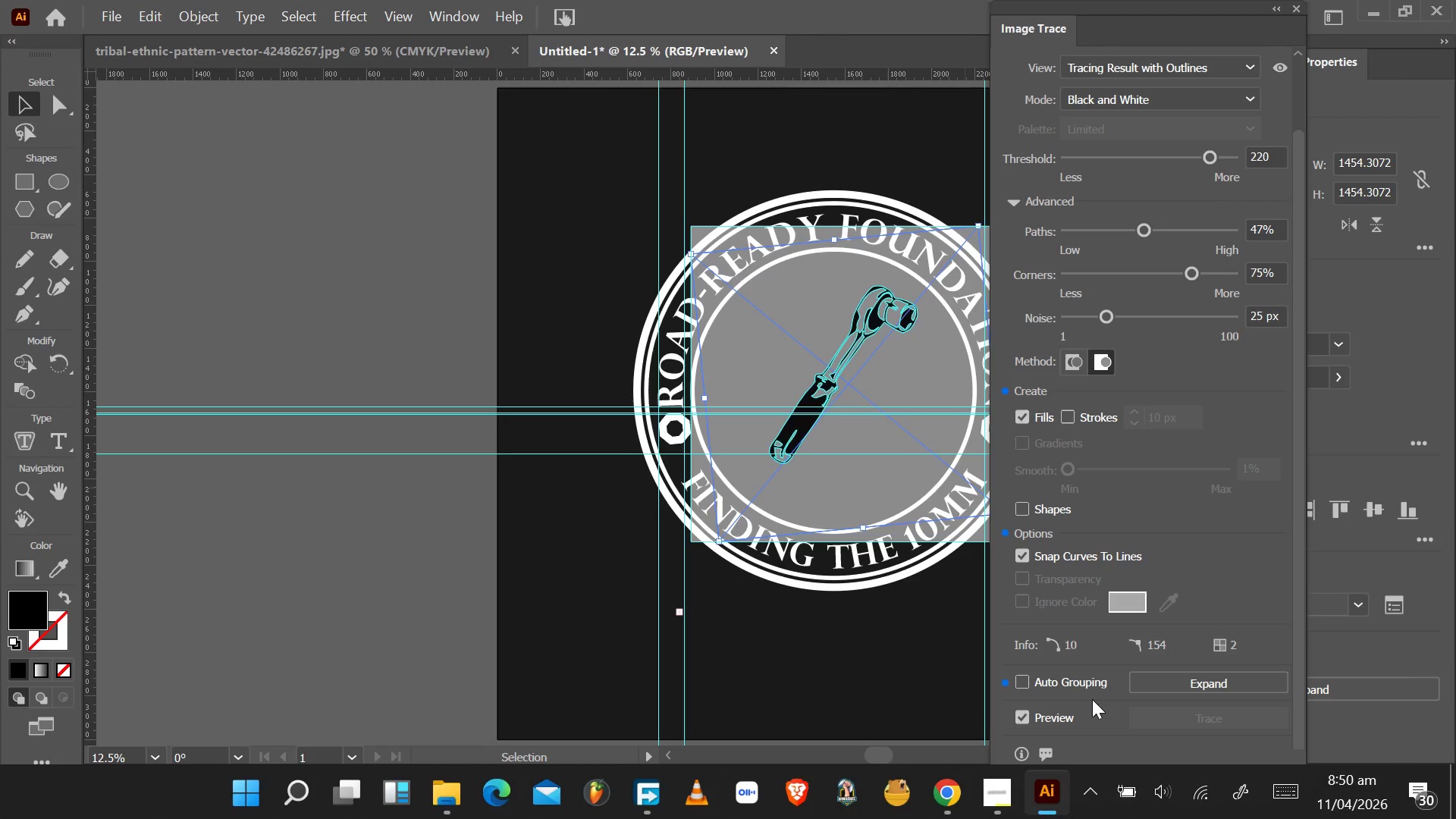 
left_click([1065, 718])
 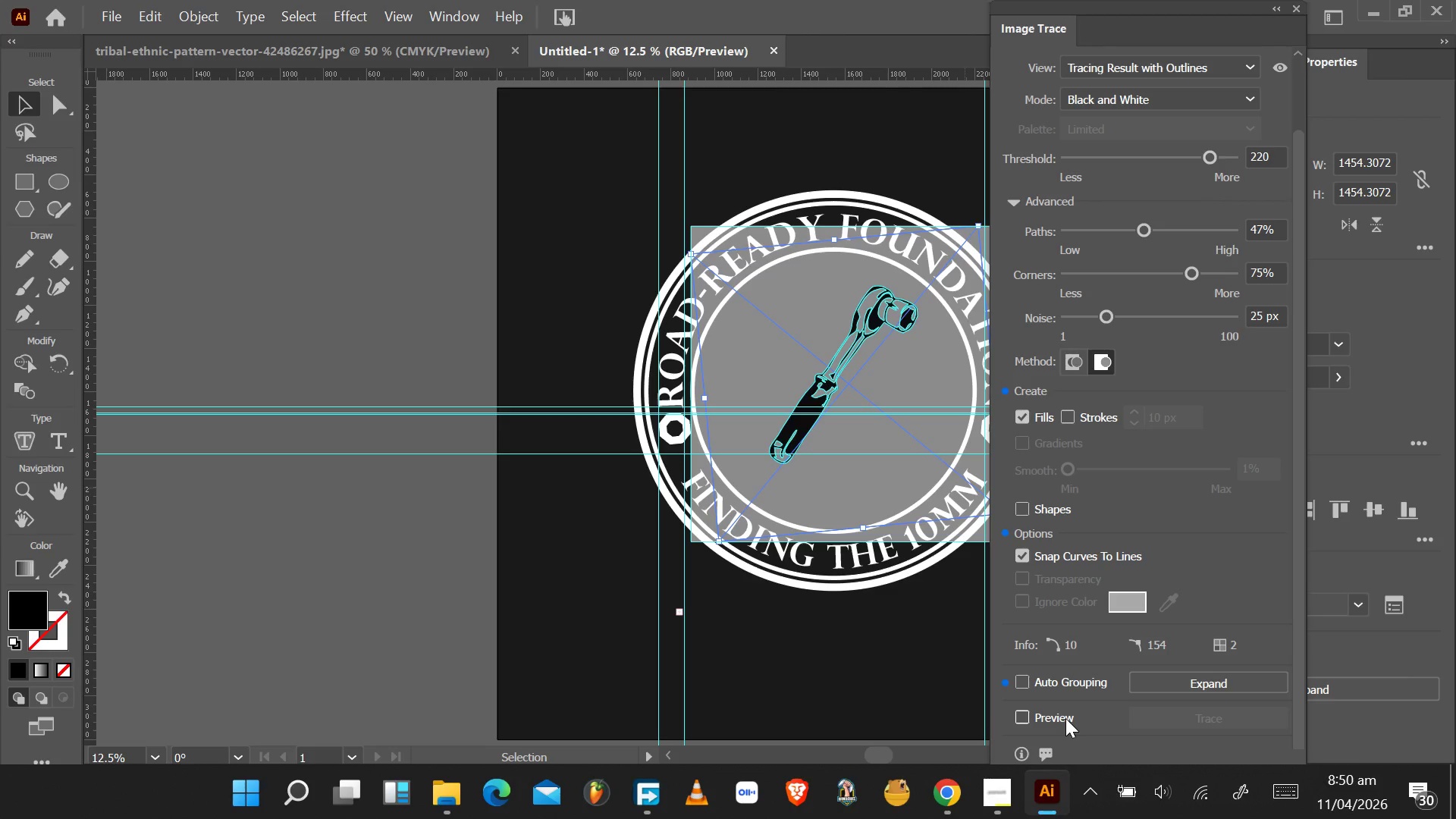 
left_click([1065, 718])
 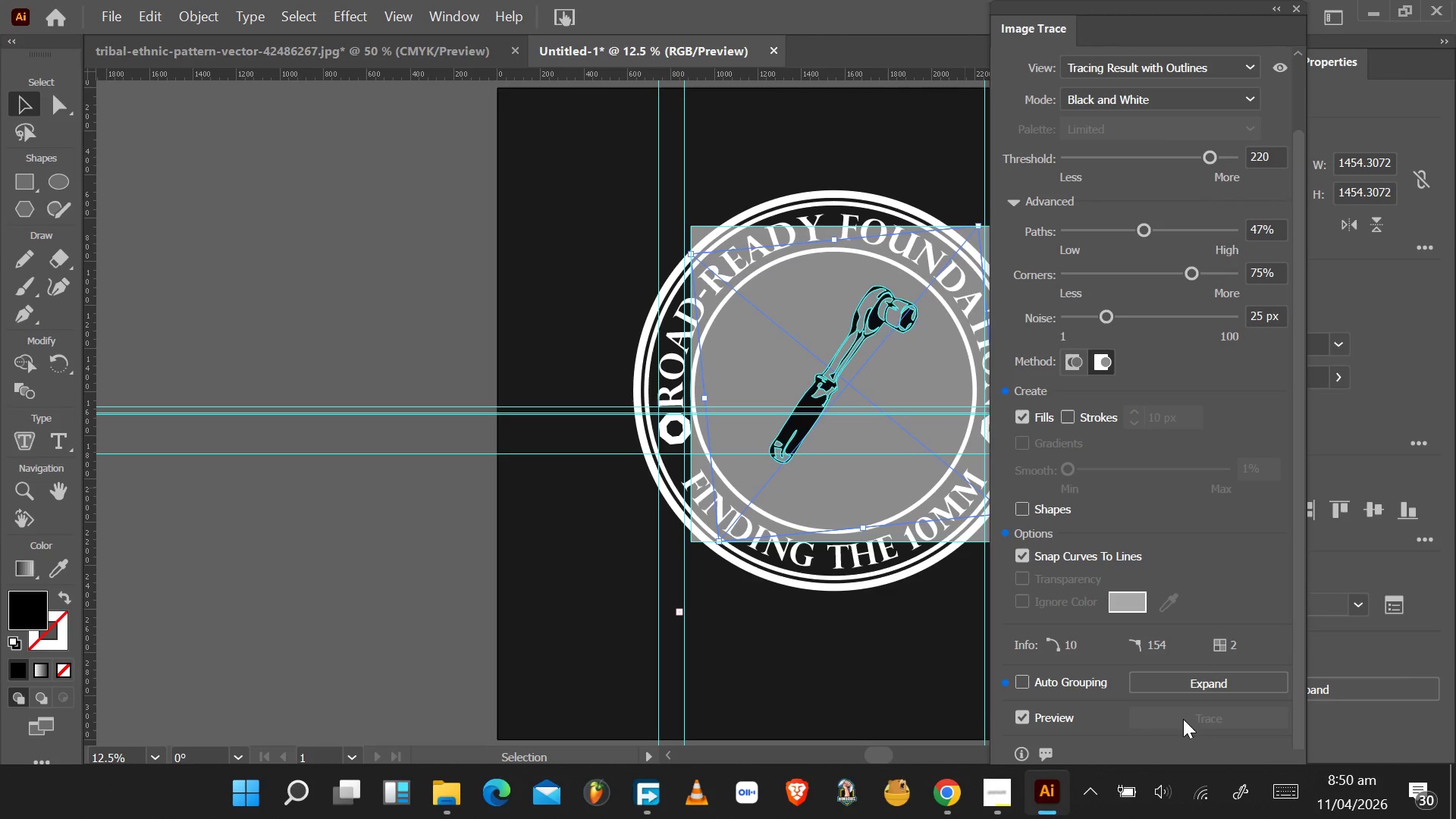 
scroll: coordinate [1127, 717], scroll_direction: down, amount: 4.0
 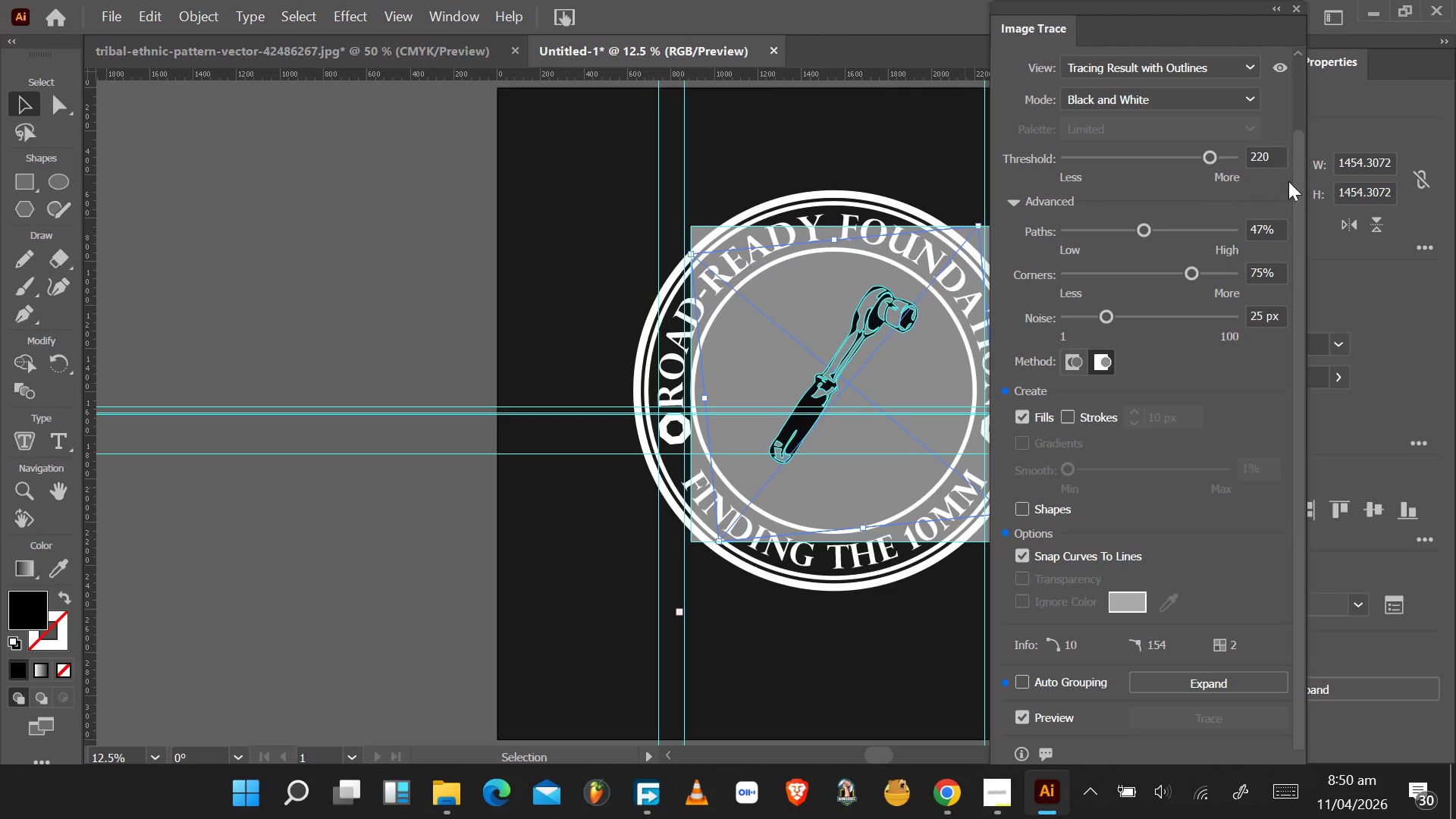 
left_click_drag(start_coordinate=[1299, 185], to_coordinate=[1297, 303])
 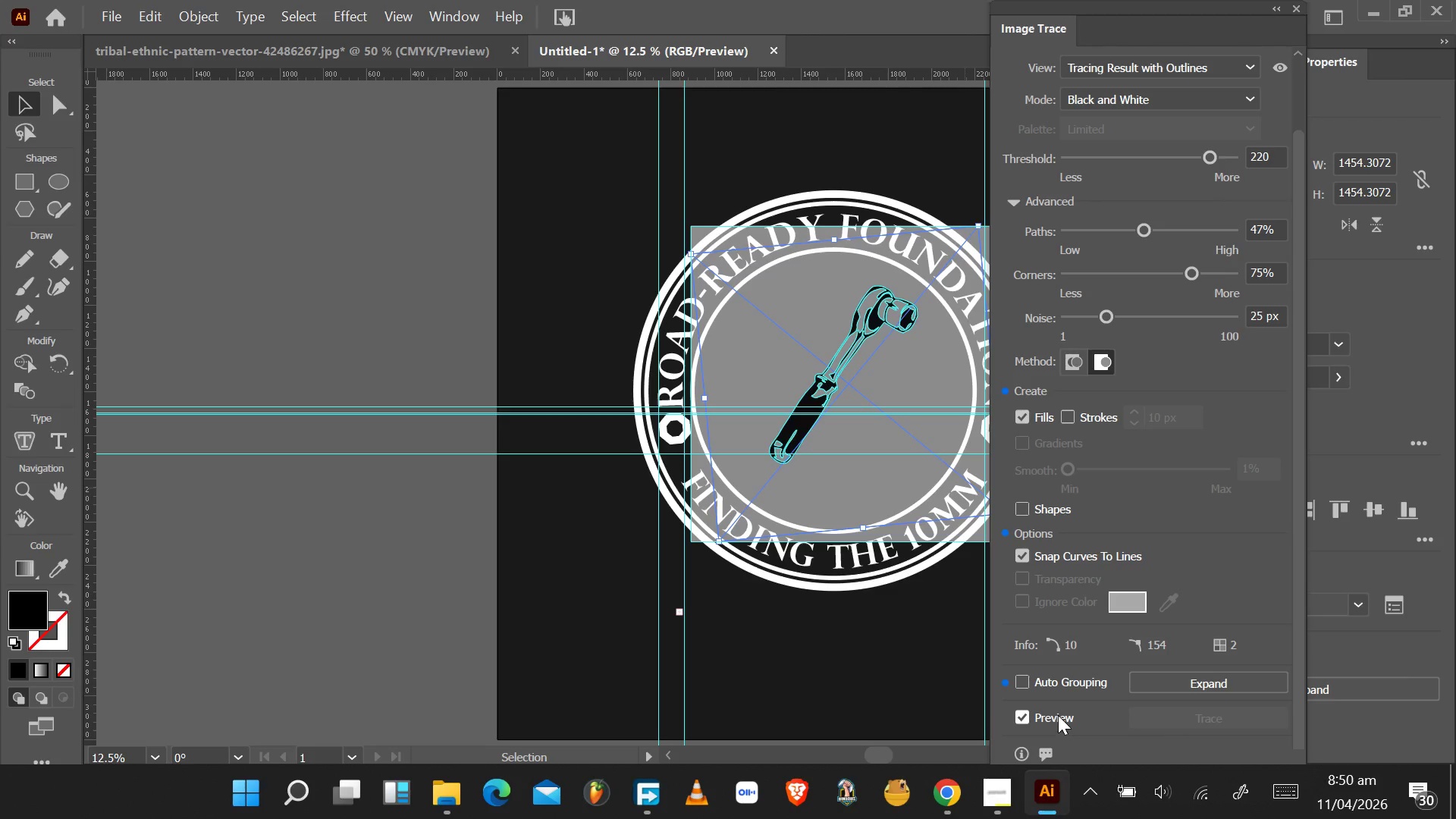 
left_click([1060, 685])
 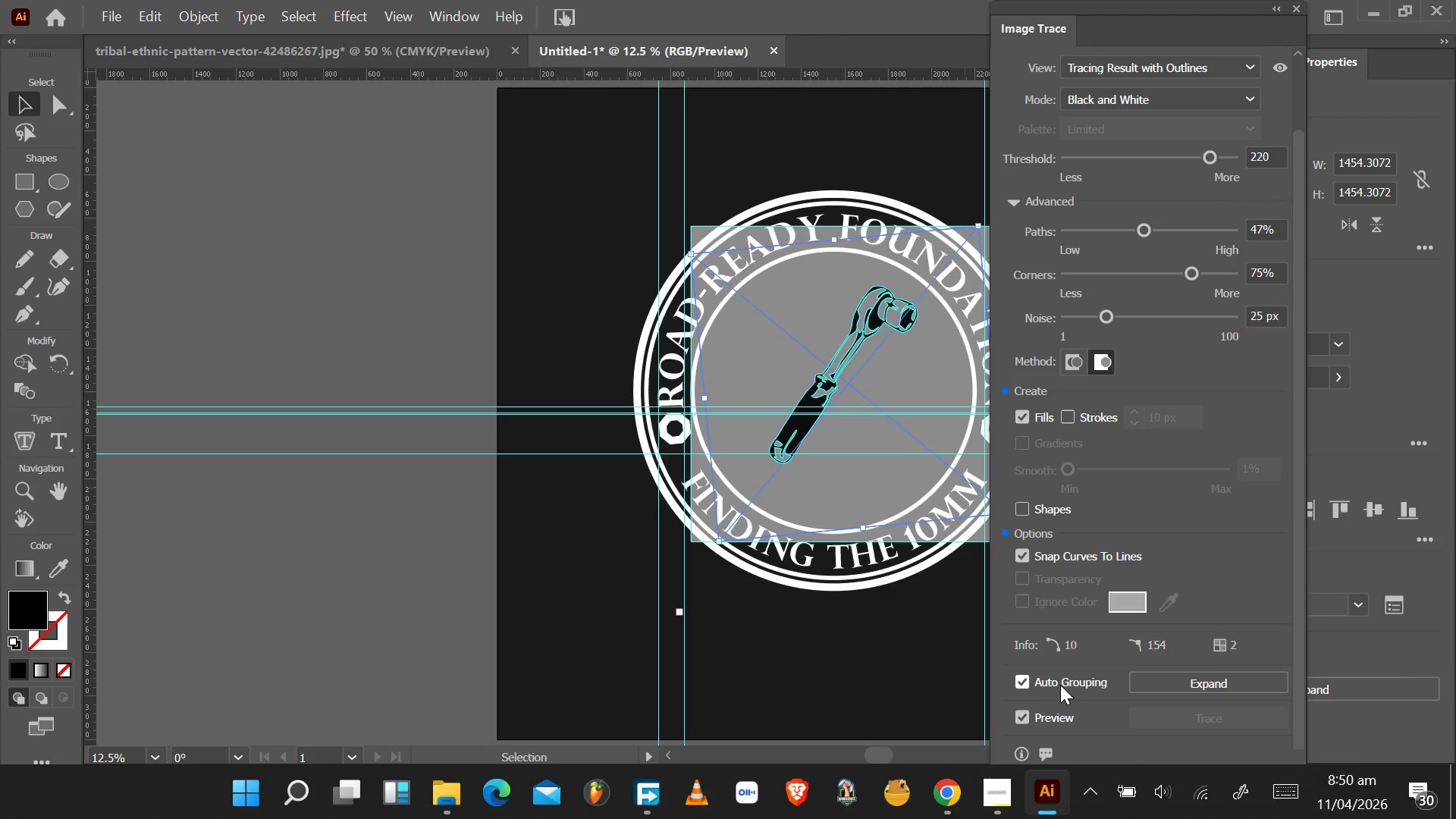 
left_click([1060, 685])
 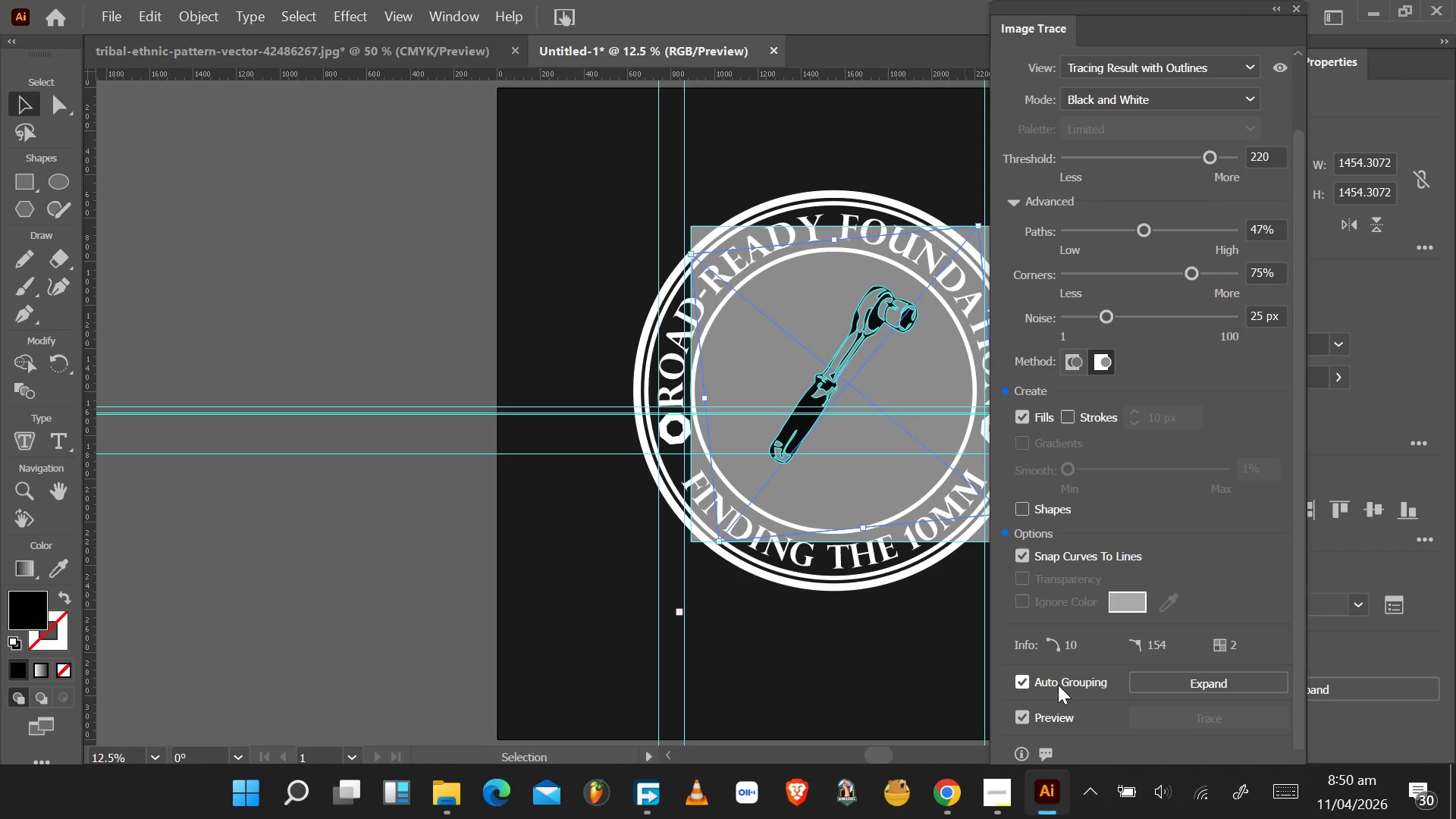 
left_click([1191, 721])
 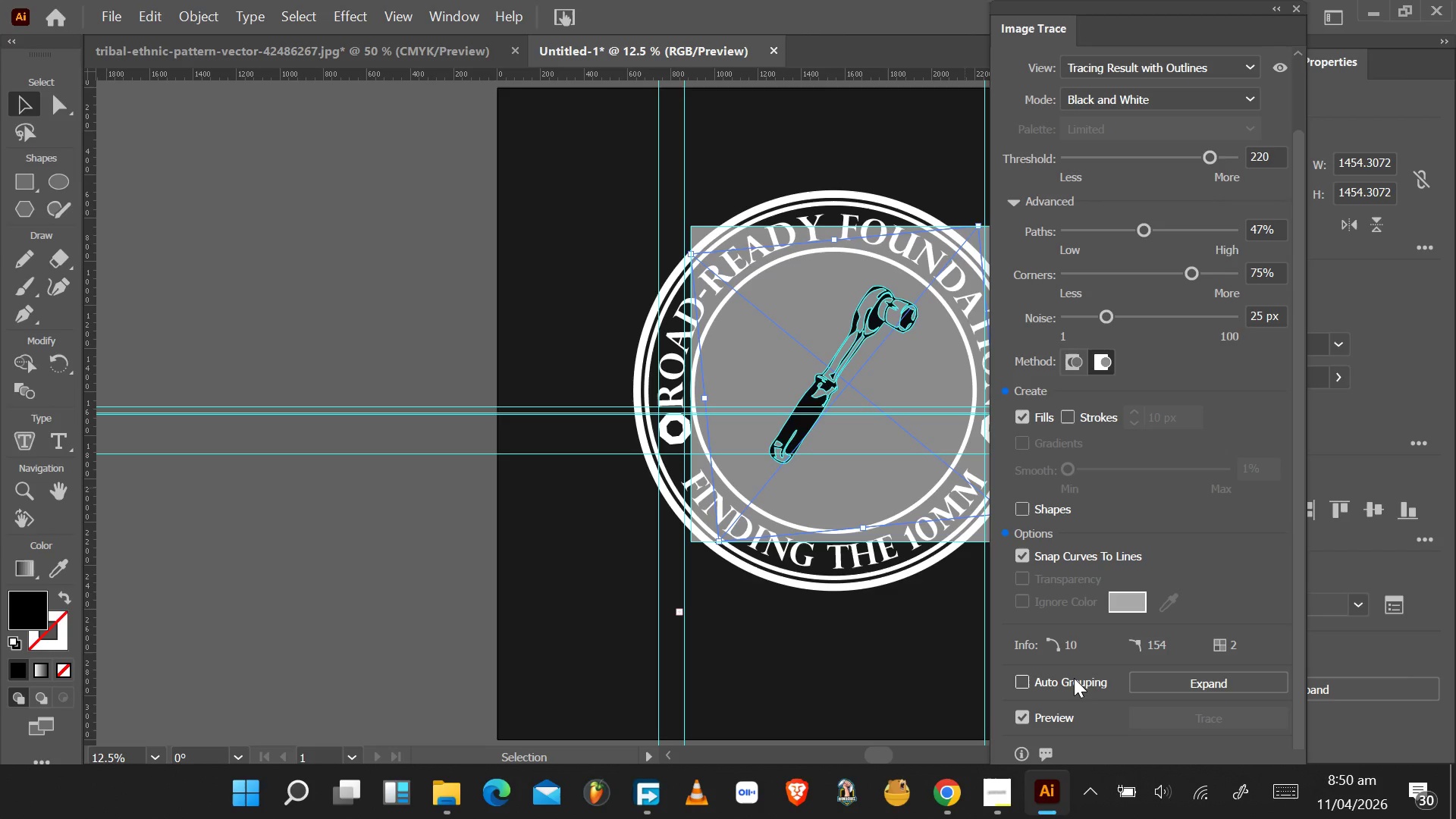 
left_click([1074, 678])
 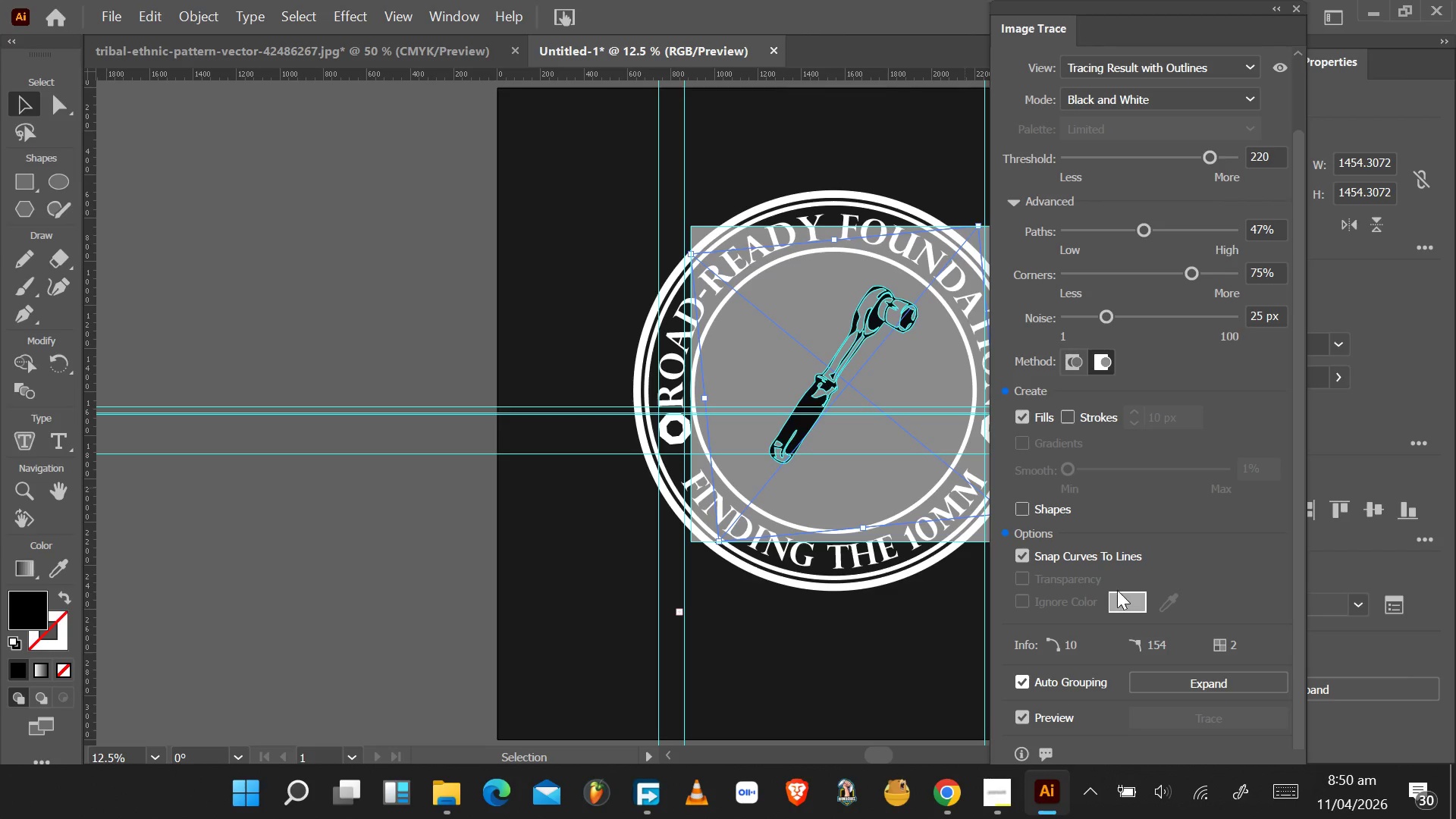 
scroll: coordinate [1094, 457], scroll_direction: up, amount: 8.0
 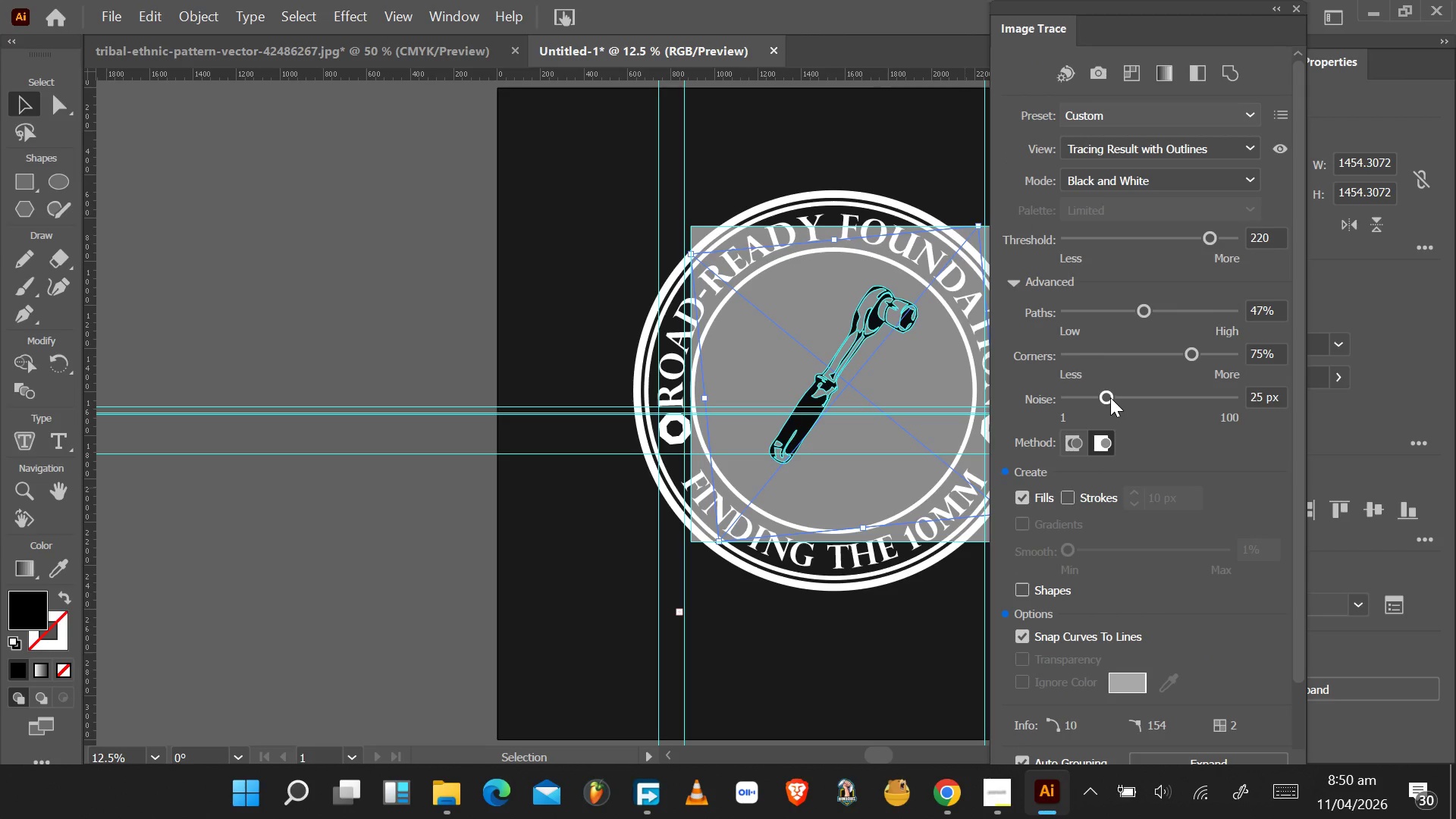 
left_click_drag(start_coordinate=[1110, 397], to_coordinate=[1172, 396])
 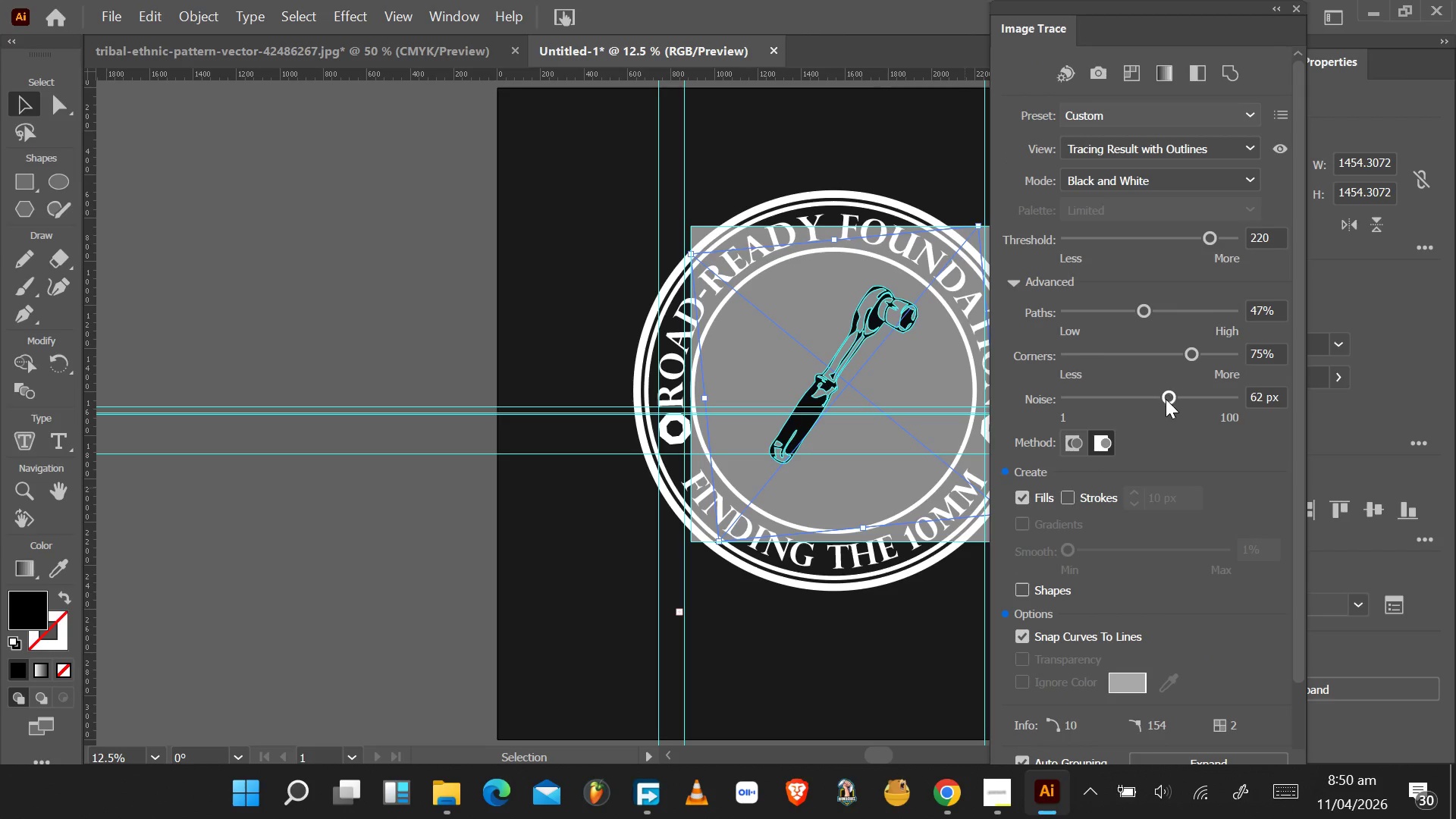 
left_click_drag(start_coordinate=[1171, 396], to_coordinate=[1101, 405])
 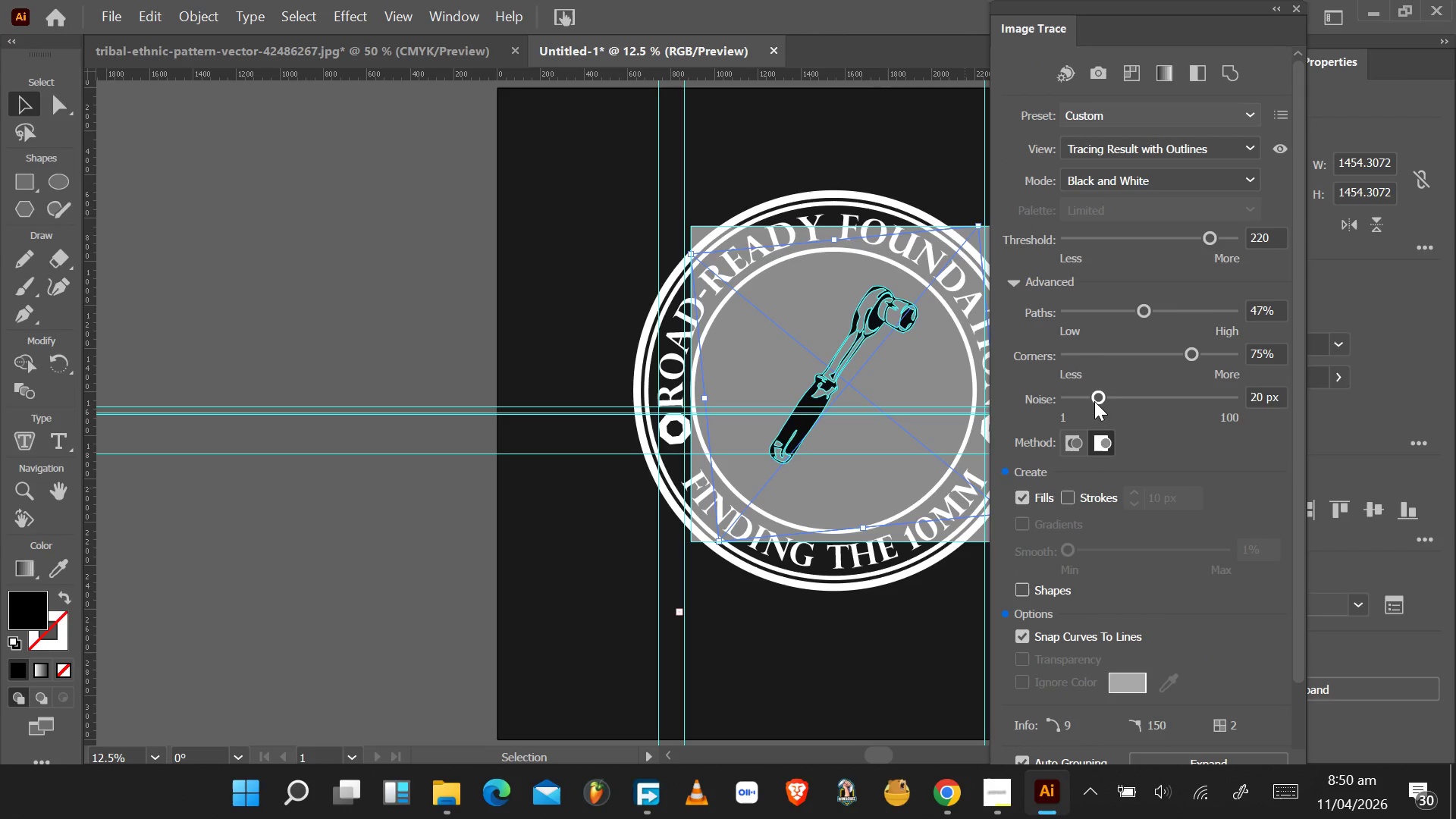 
left_click_drag(start_coordinate=[1094, 401], to_coordinate=[1159, 407])
 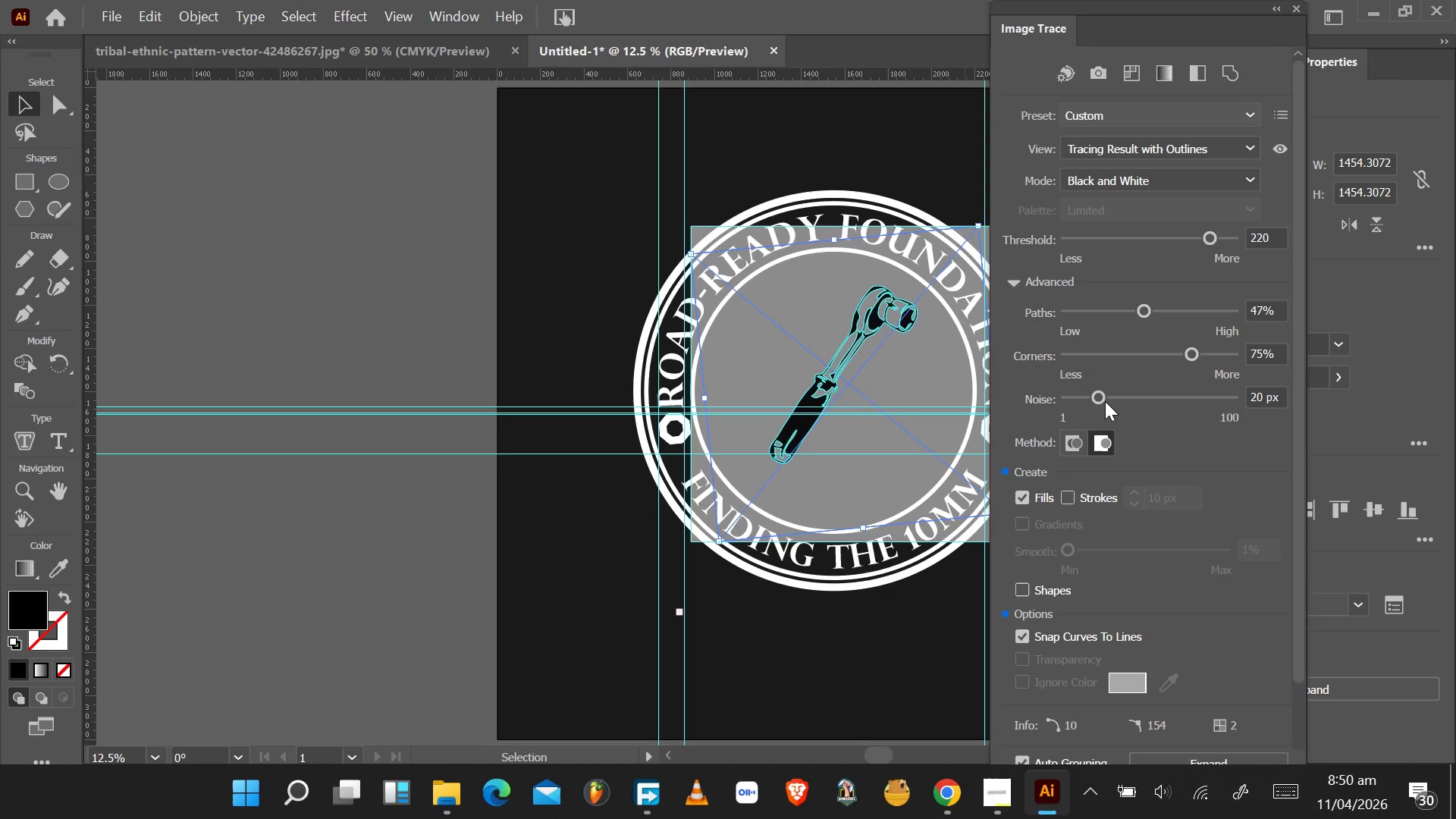 
left_click_drag(start_coordinate=[1103, 400], to_coordinate=[1084, 403])
 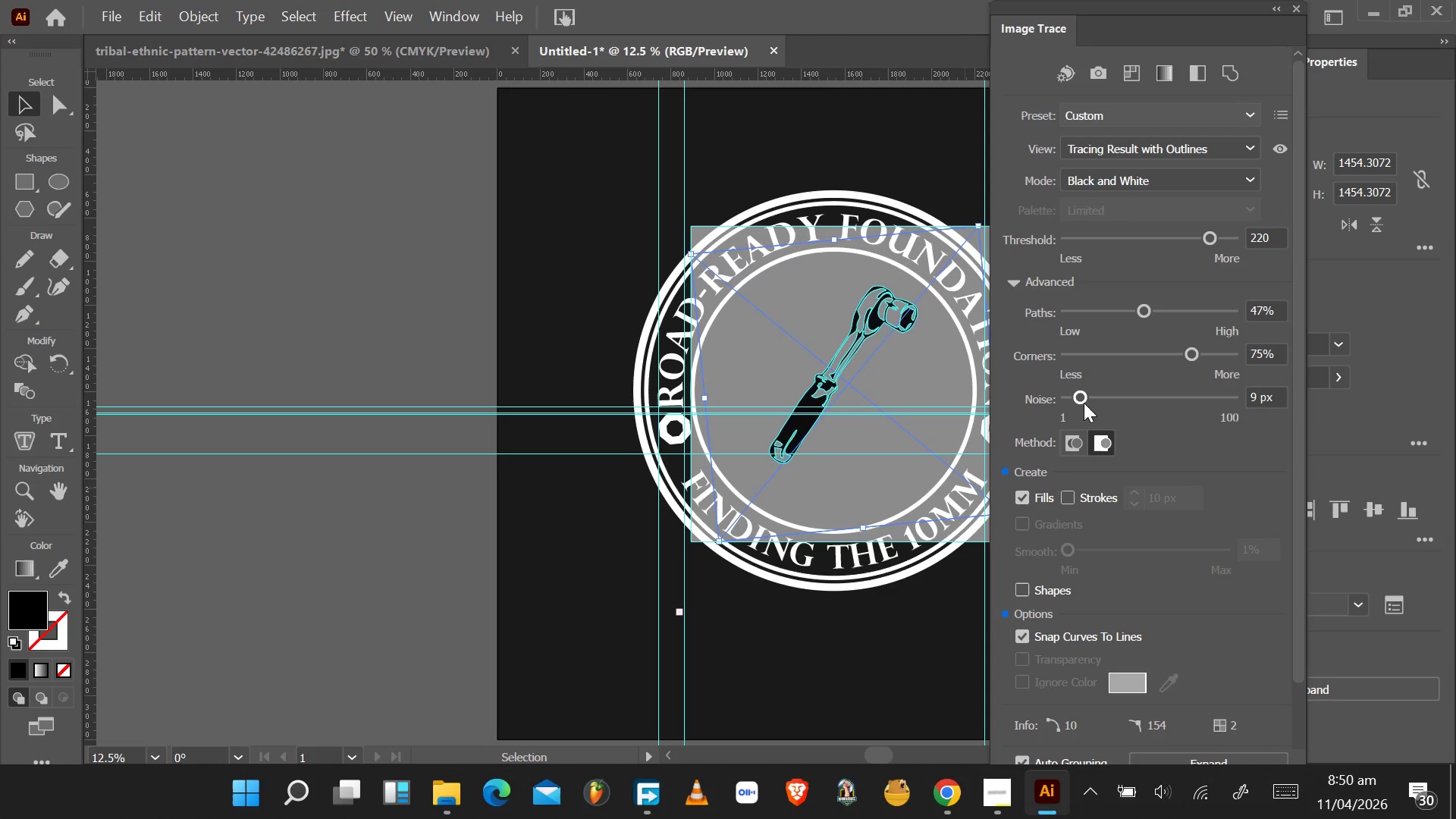 
left_click_drag(start_coordinate=[1084, 403], to_coordinate=[1076, 403])
 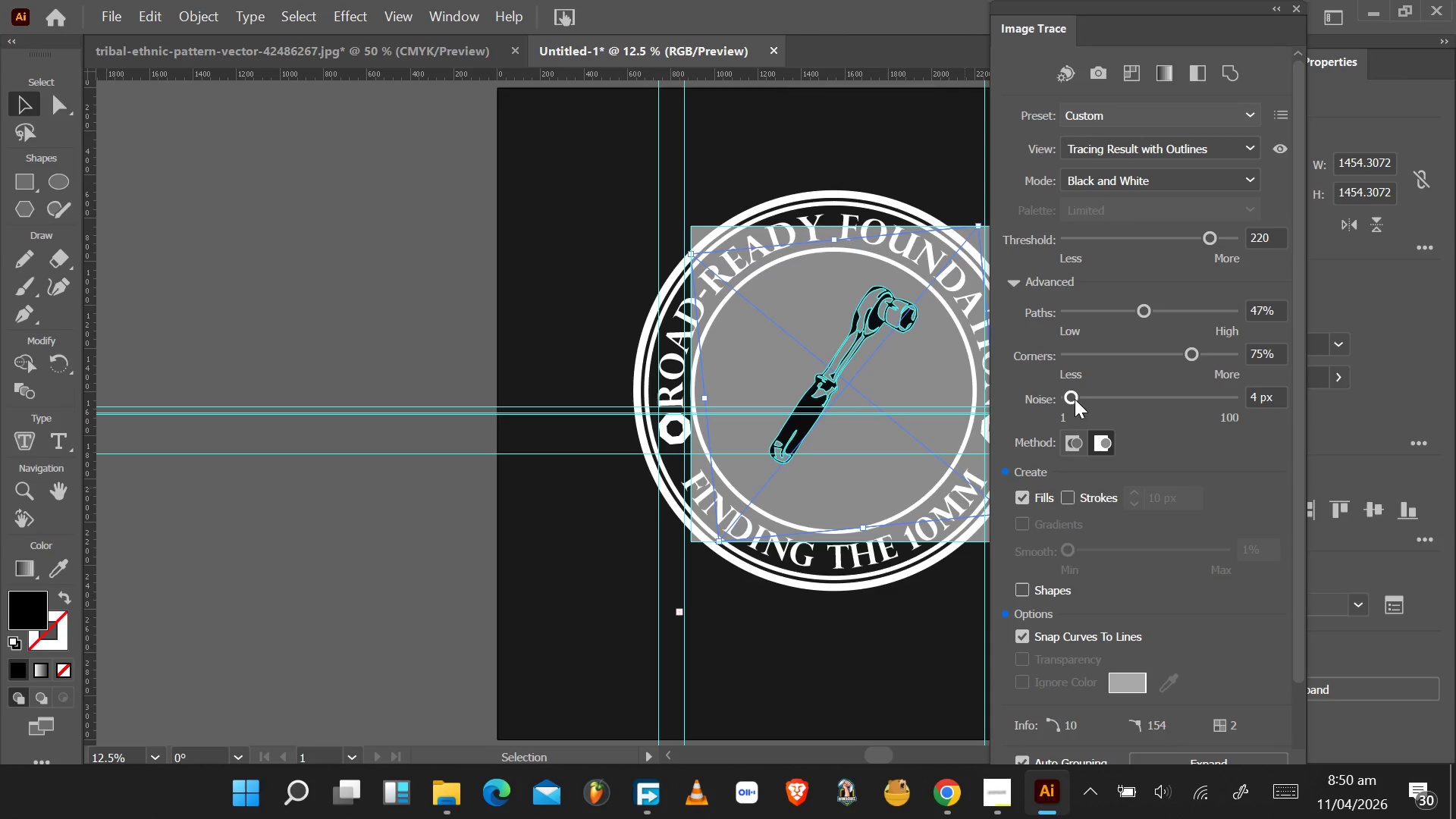 
left_click_drag(start_coordinate=[1075, 399], to_coordinate=[1143, 399])
 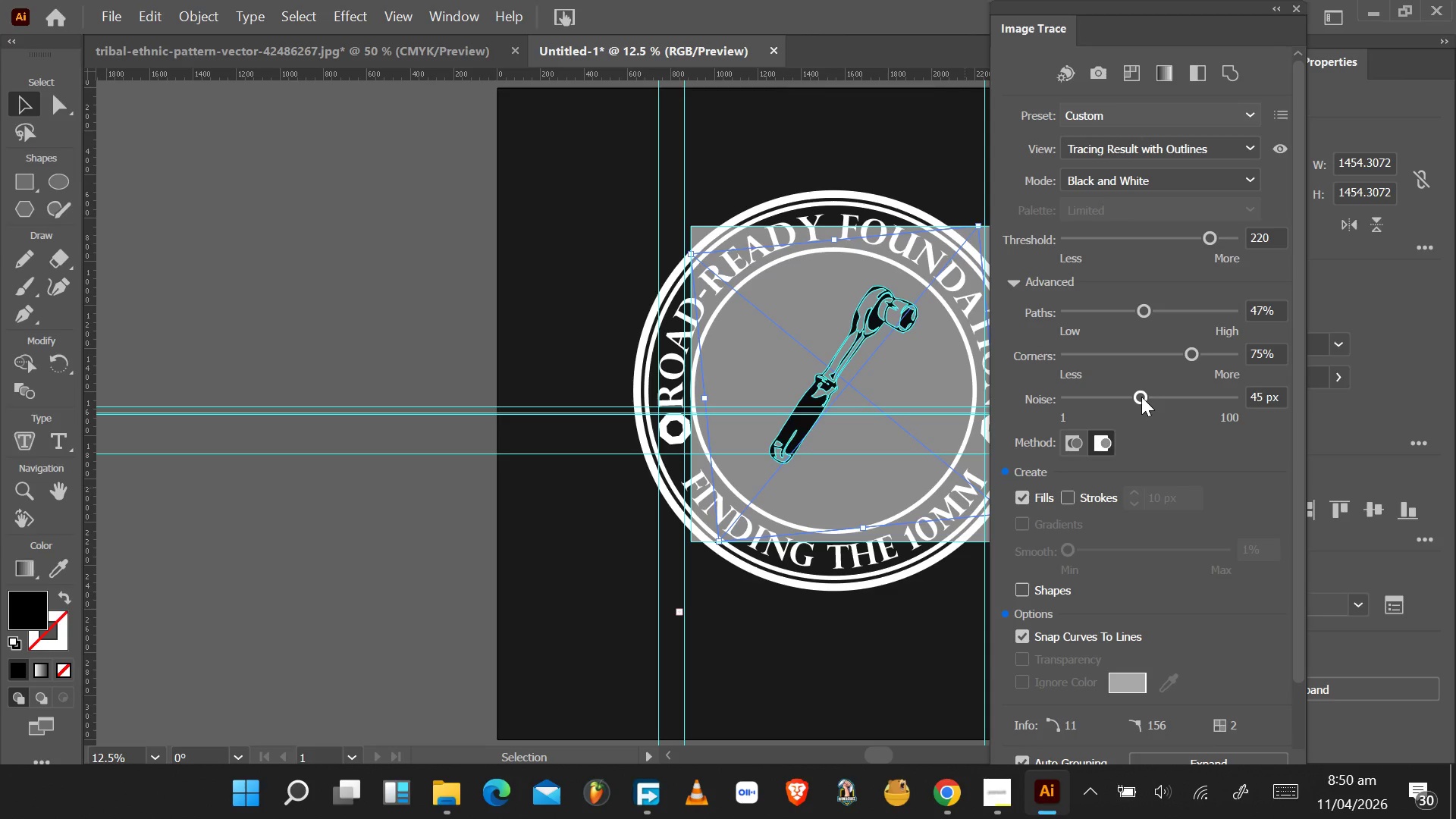 
left_click_drag(start_coordinate=[1141, 394], to_coordinate=[1087, 401])
 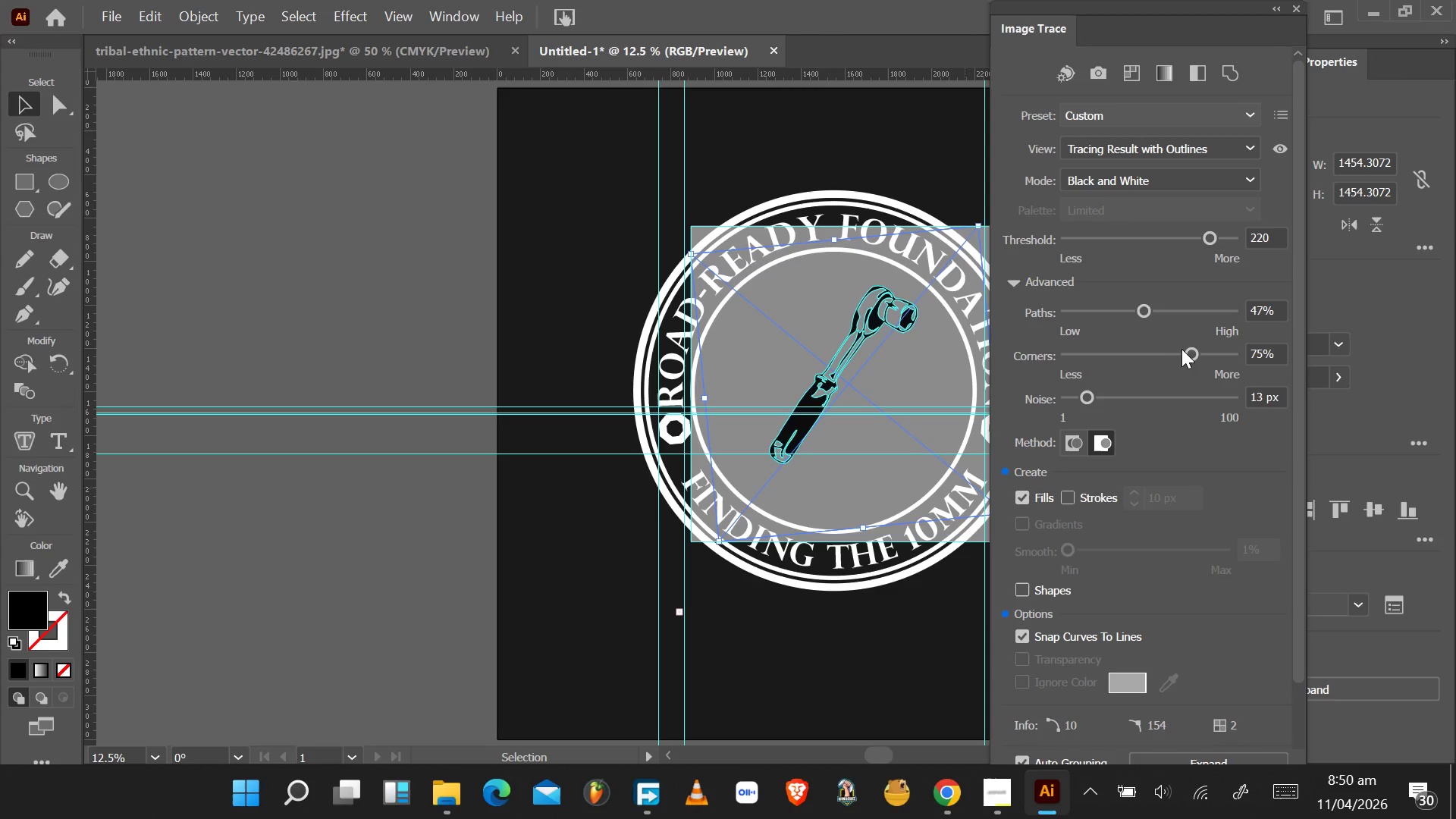 
left_click_drag(start_coordinate=[1190, 353], to_coordinate=[1149, 353])
 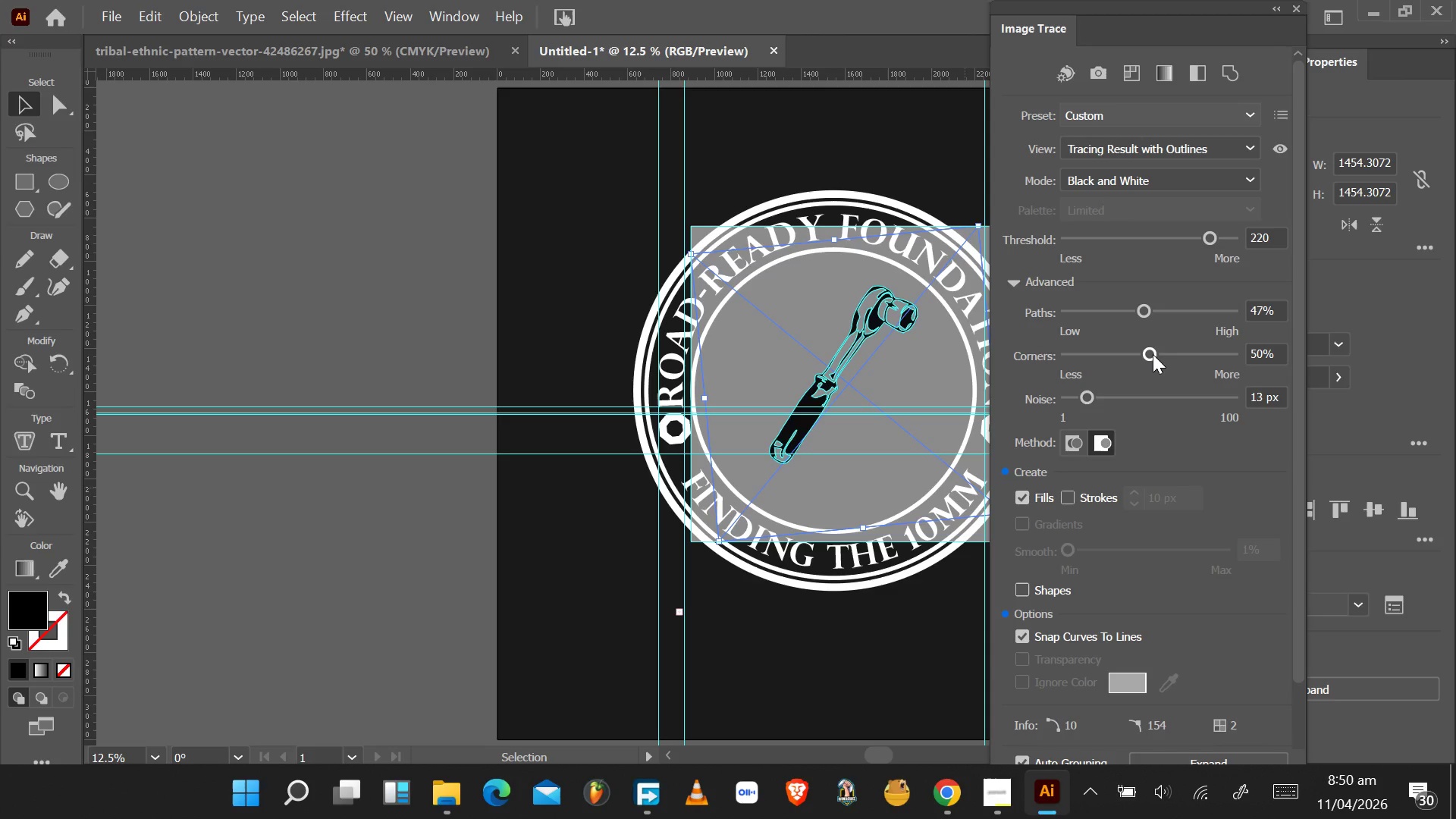 
left_click_drag(start_coordinate=[1153, 354], to_coordinate=[1107, 362])
 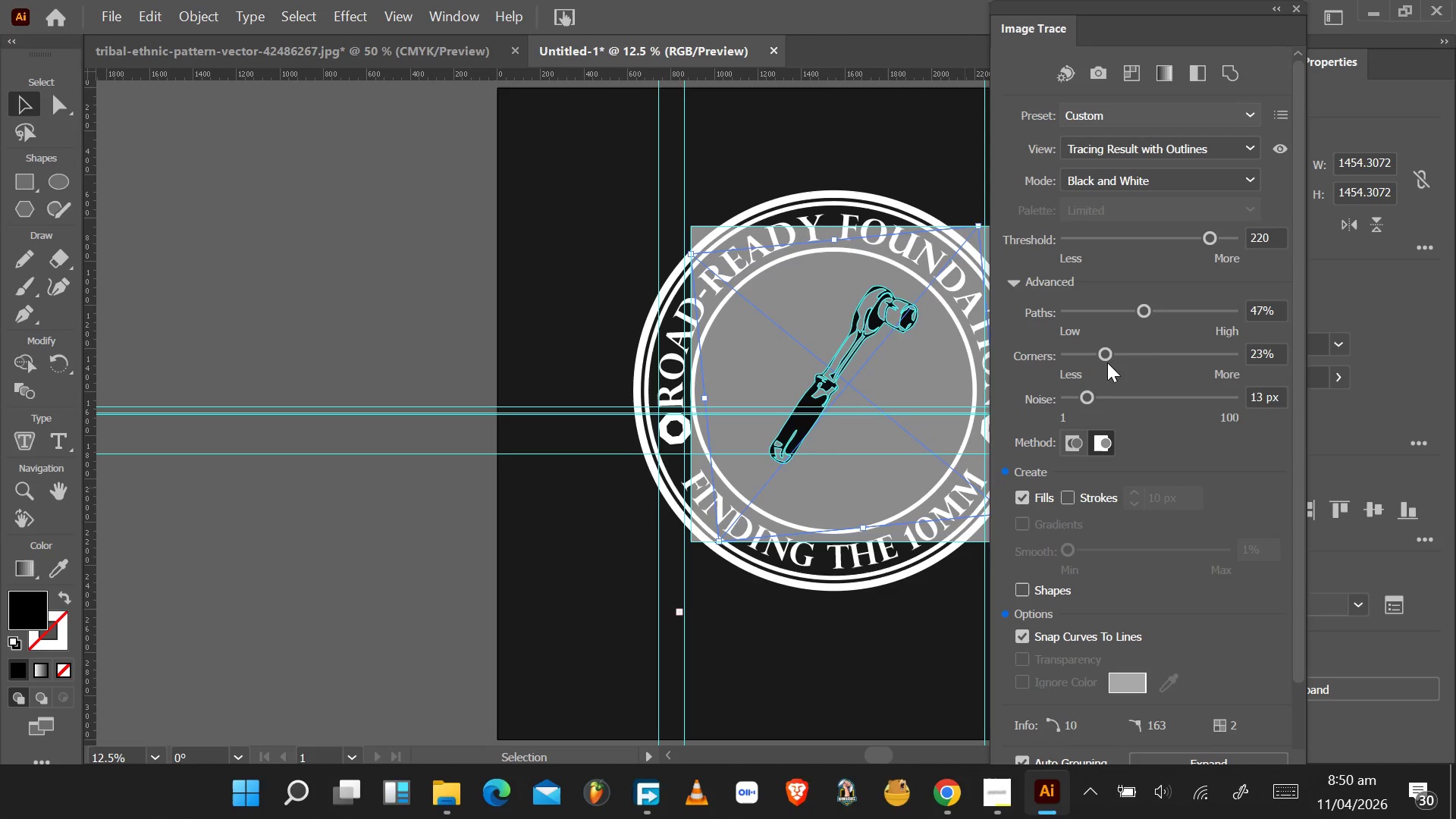 
left_click_drag(start_coordinate=[1106, 353], to_coordinate=[1128, 355])
 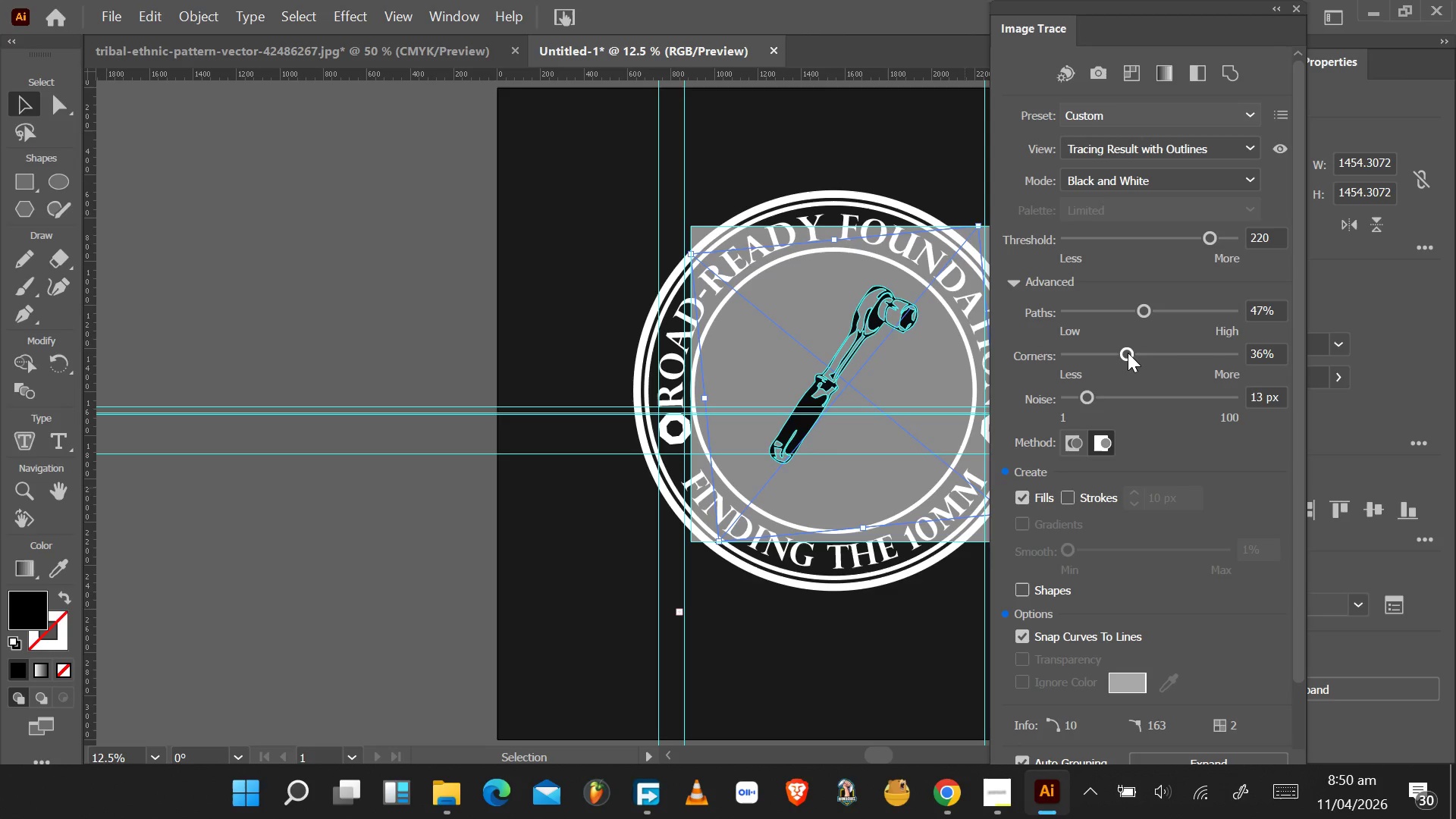 
left_click_drag(start_coordinate=[1128, 353], to_coordinate=[1142, 355])
 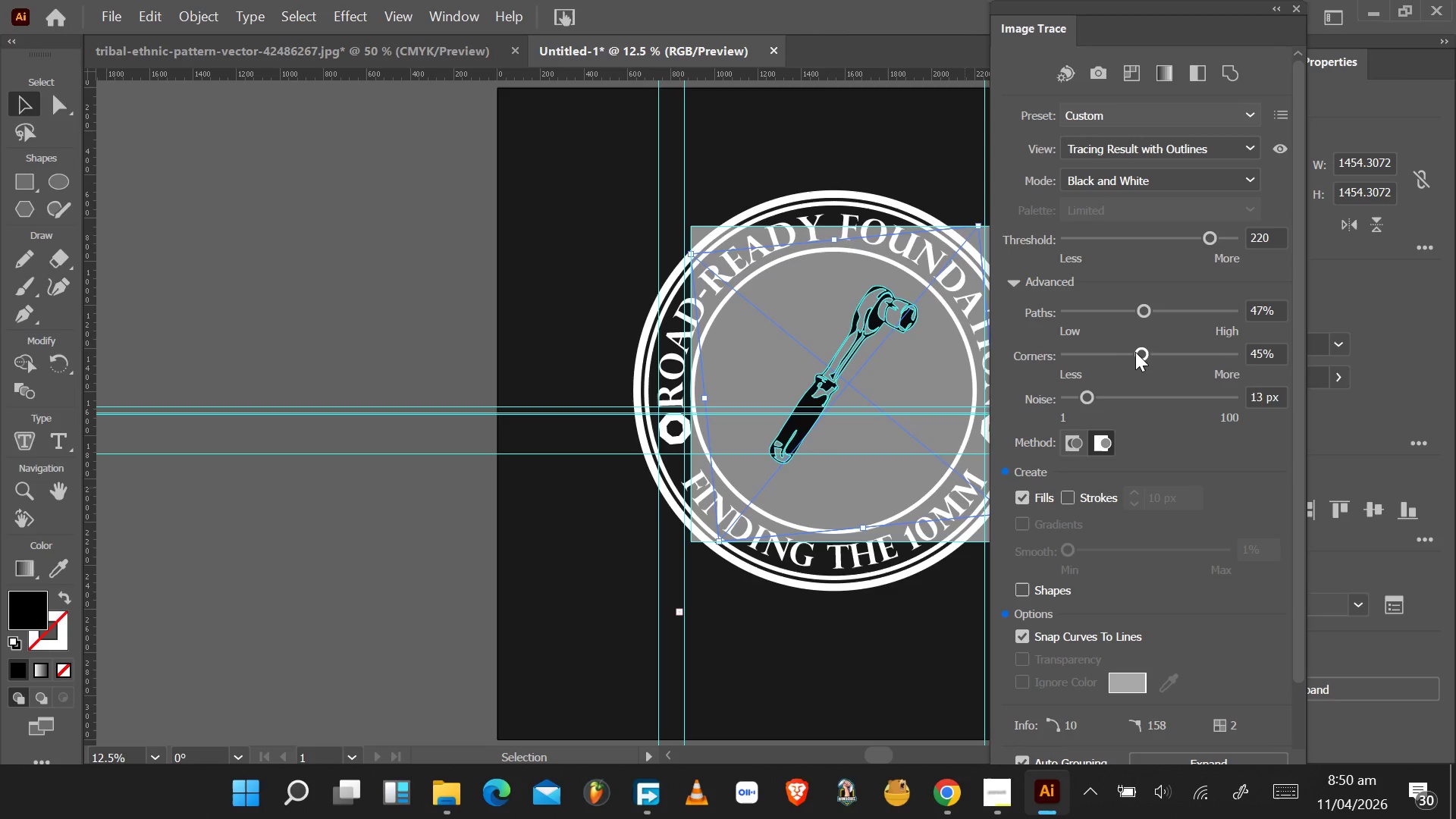 
left_click_drag(start_coordinate=[1135, 352], to_coordinate=[1150, 353])